 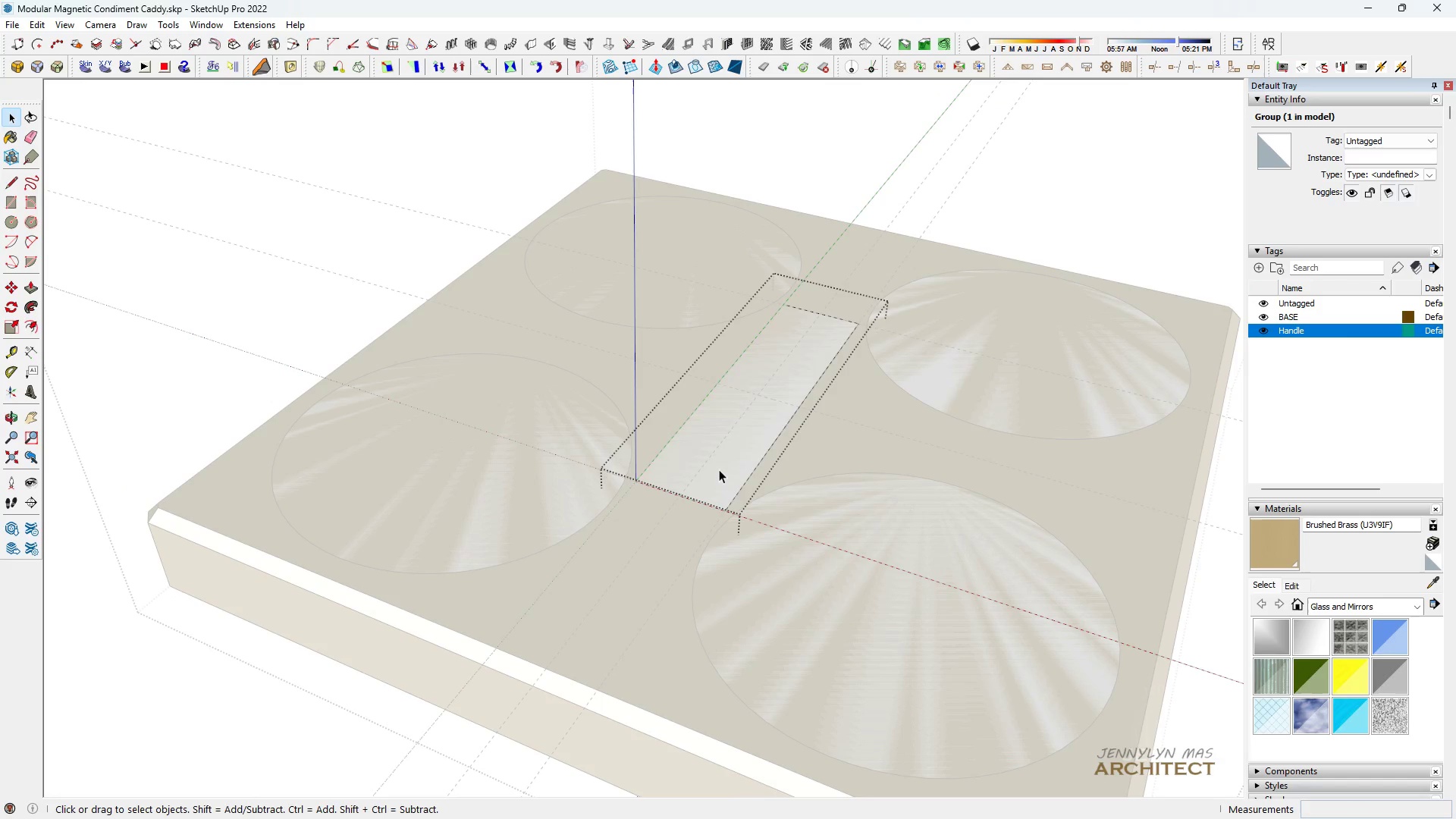 
triple_click([719, 469])
 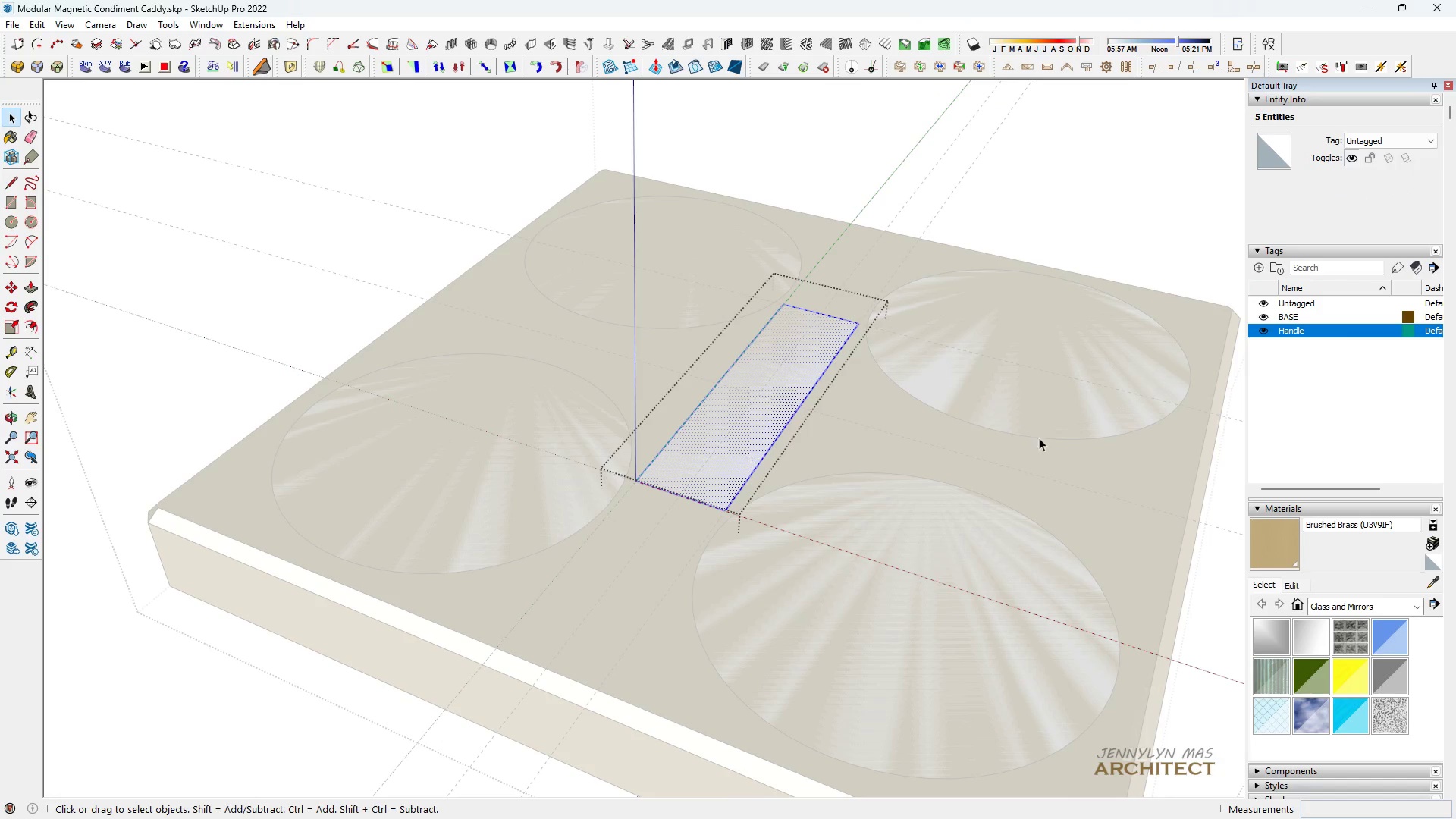 
key(Space)
 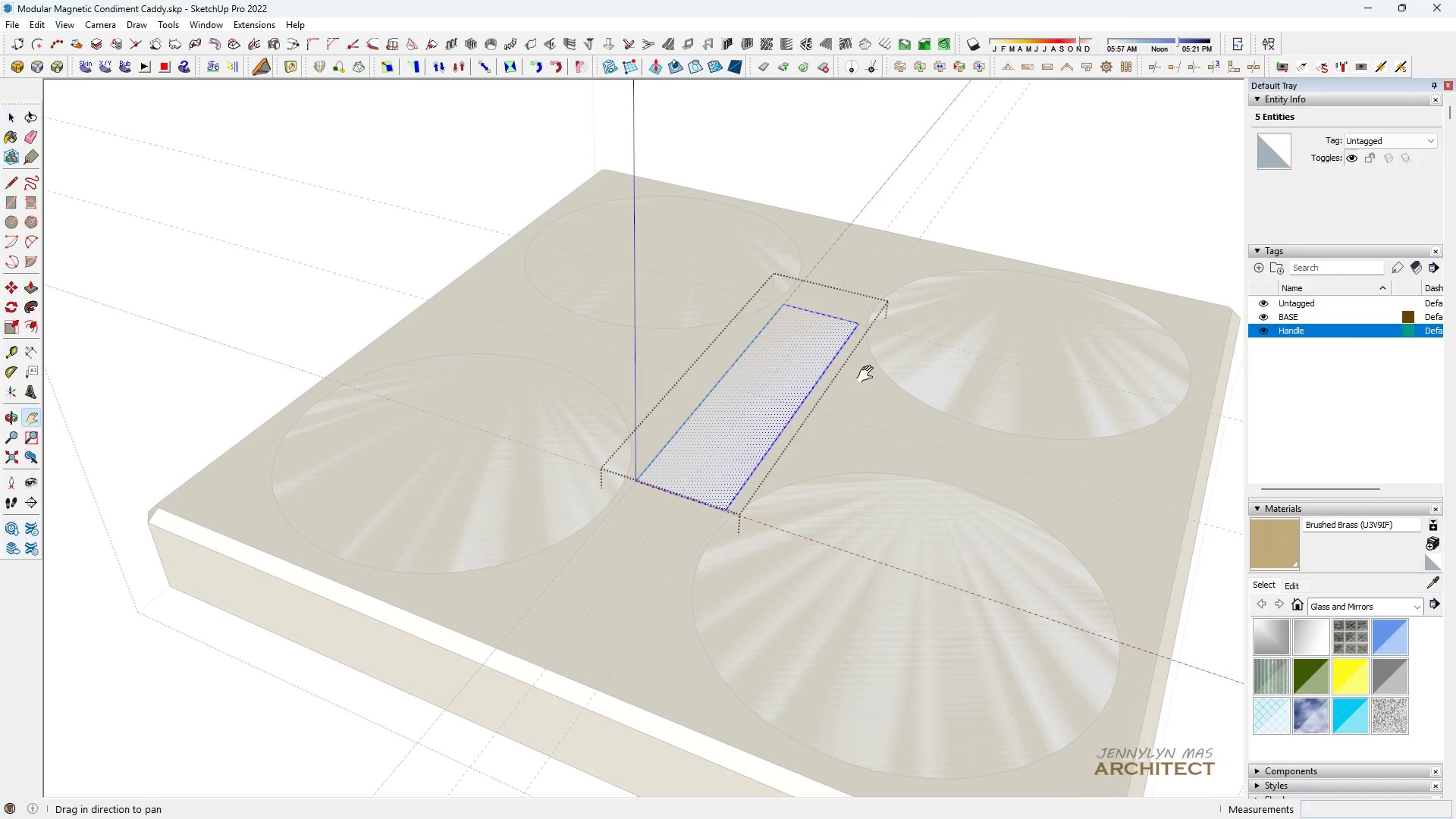 
key(H)
 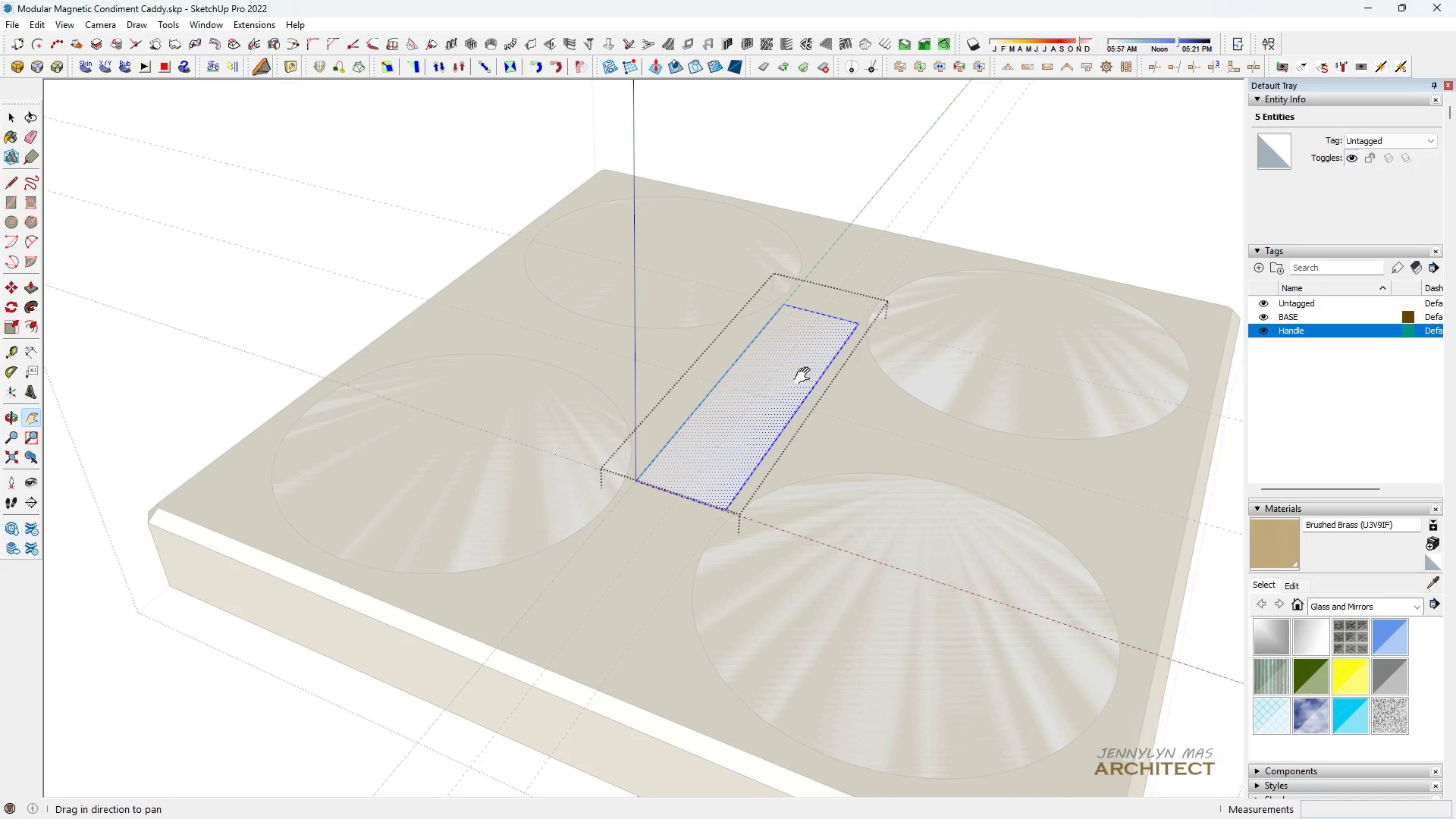 
left_click_drag(start_coordinate=[795, 378], to_coordinate=[714, 418])
 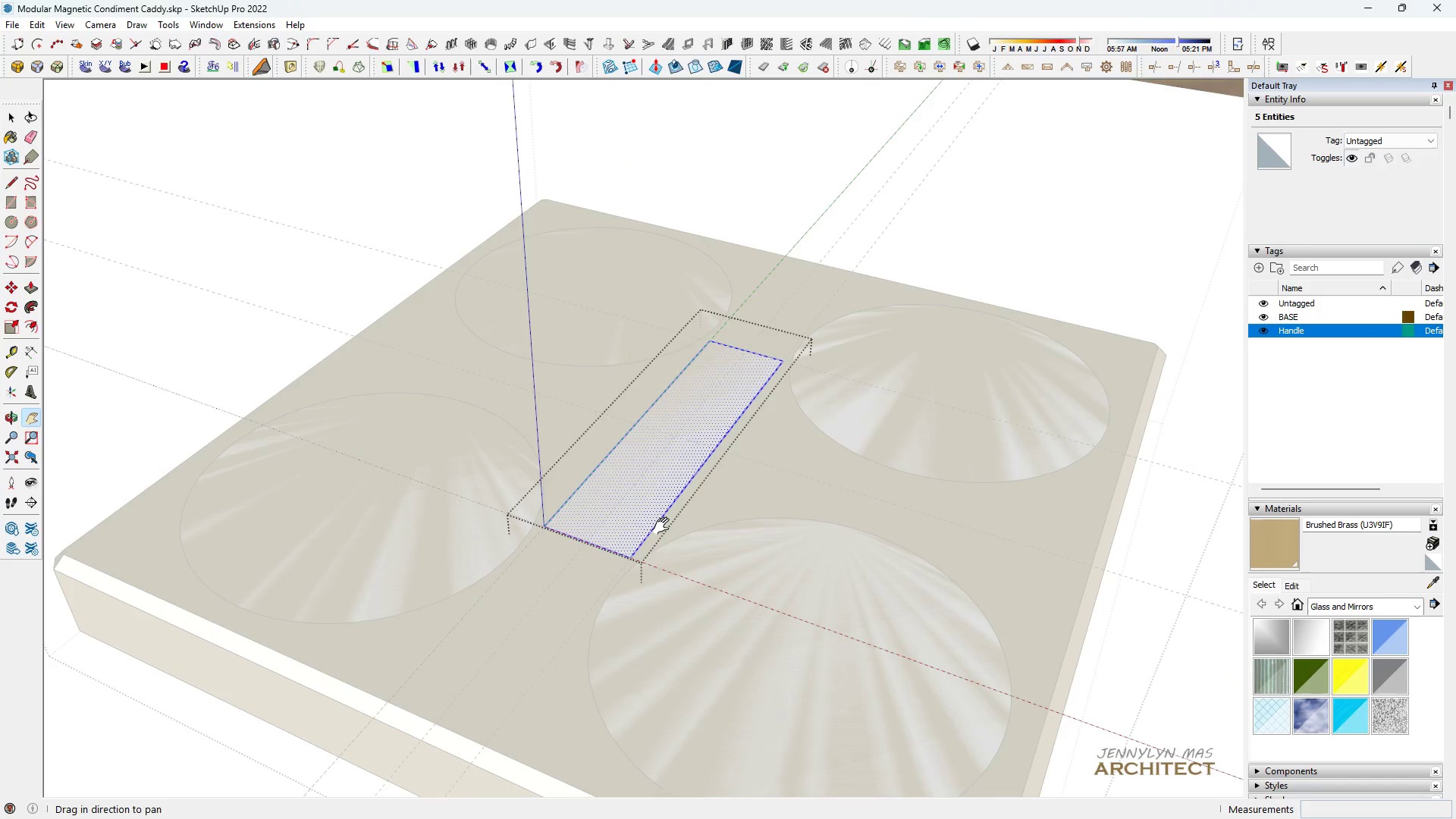 
key(Space)
 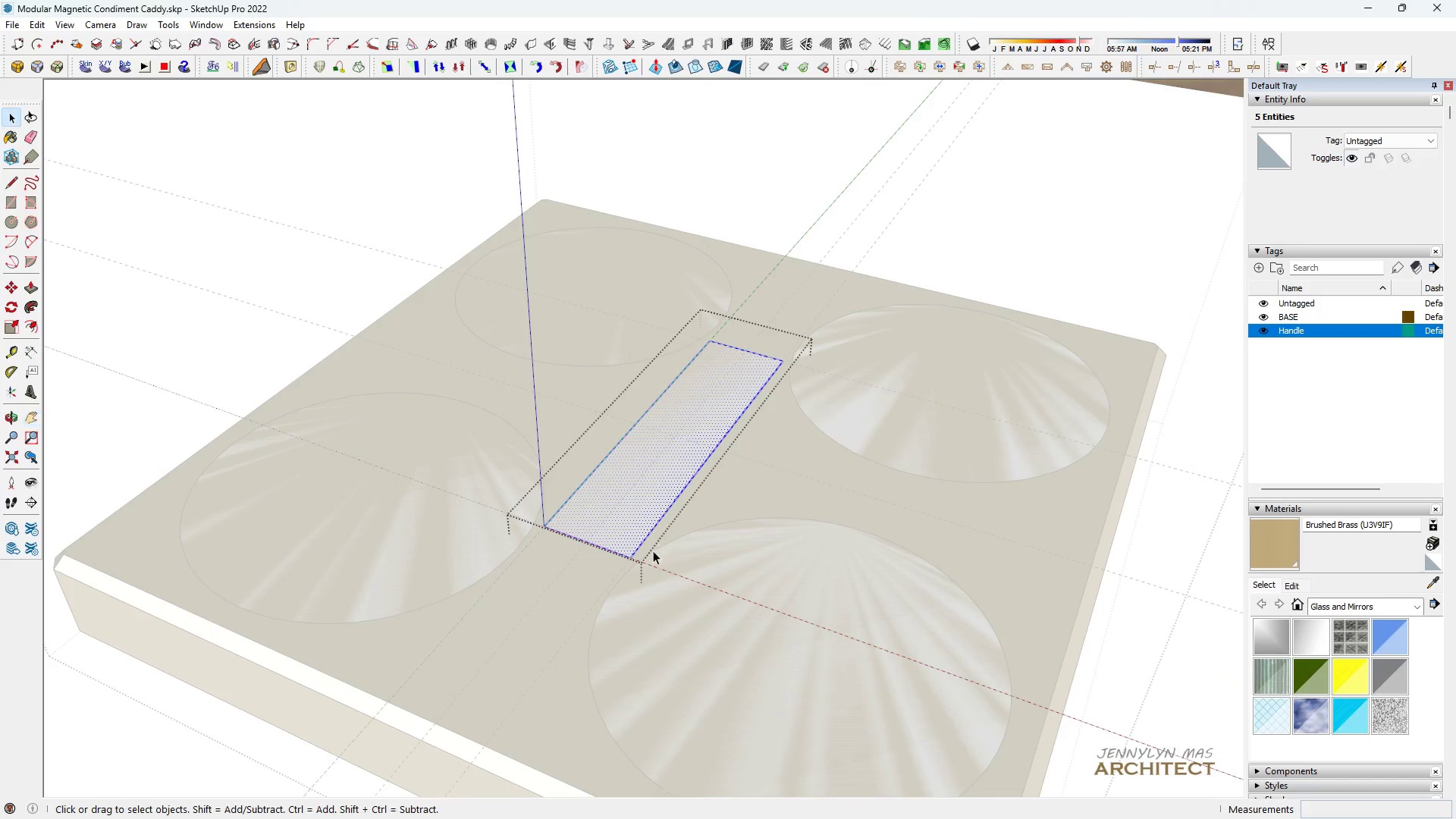 
key(P)
 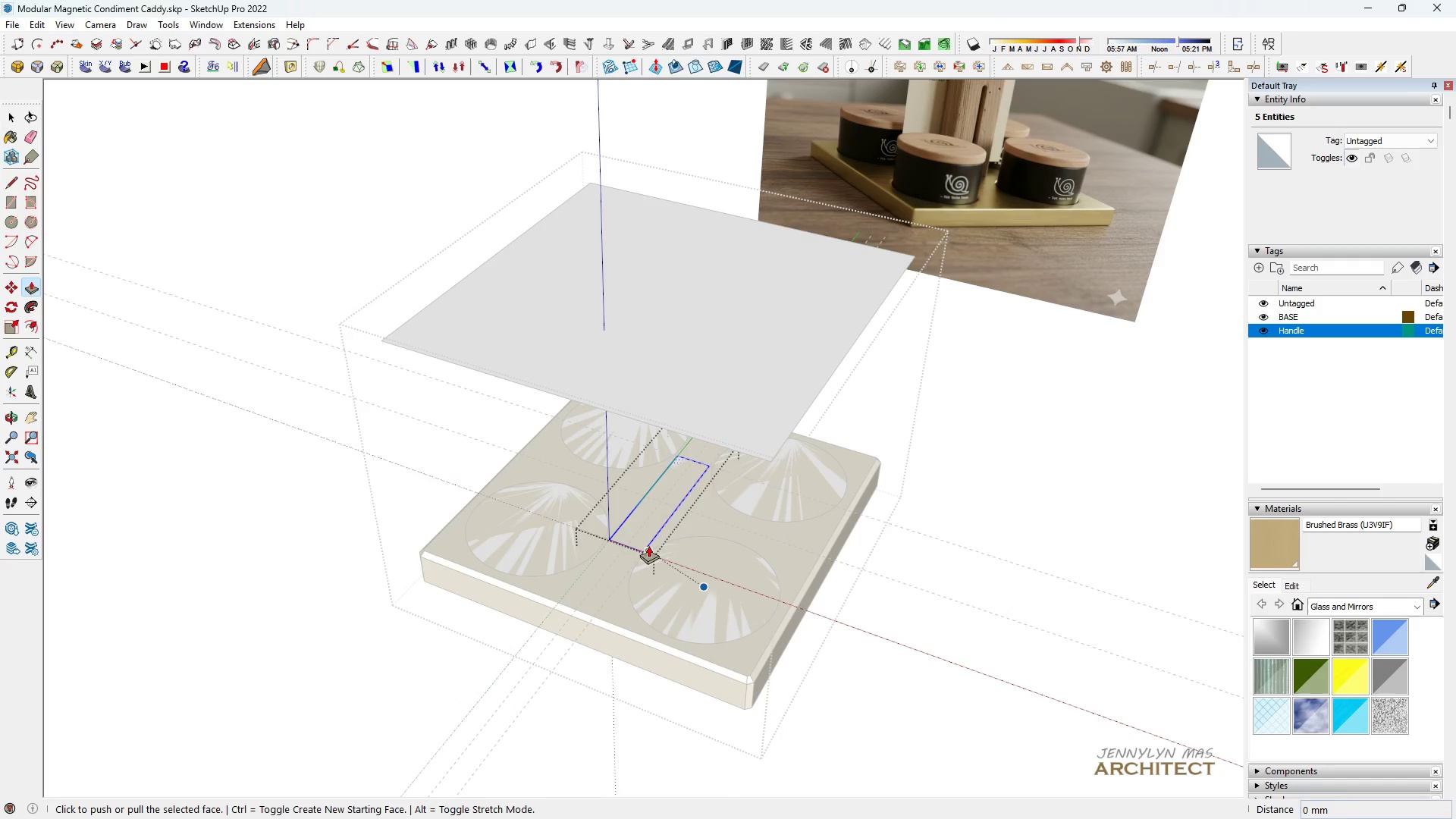 
left_click([648, 545])
 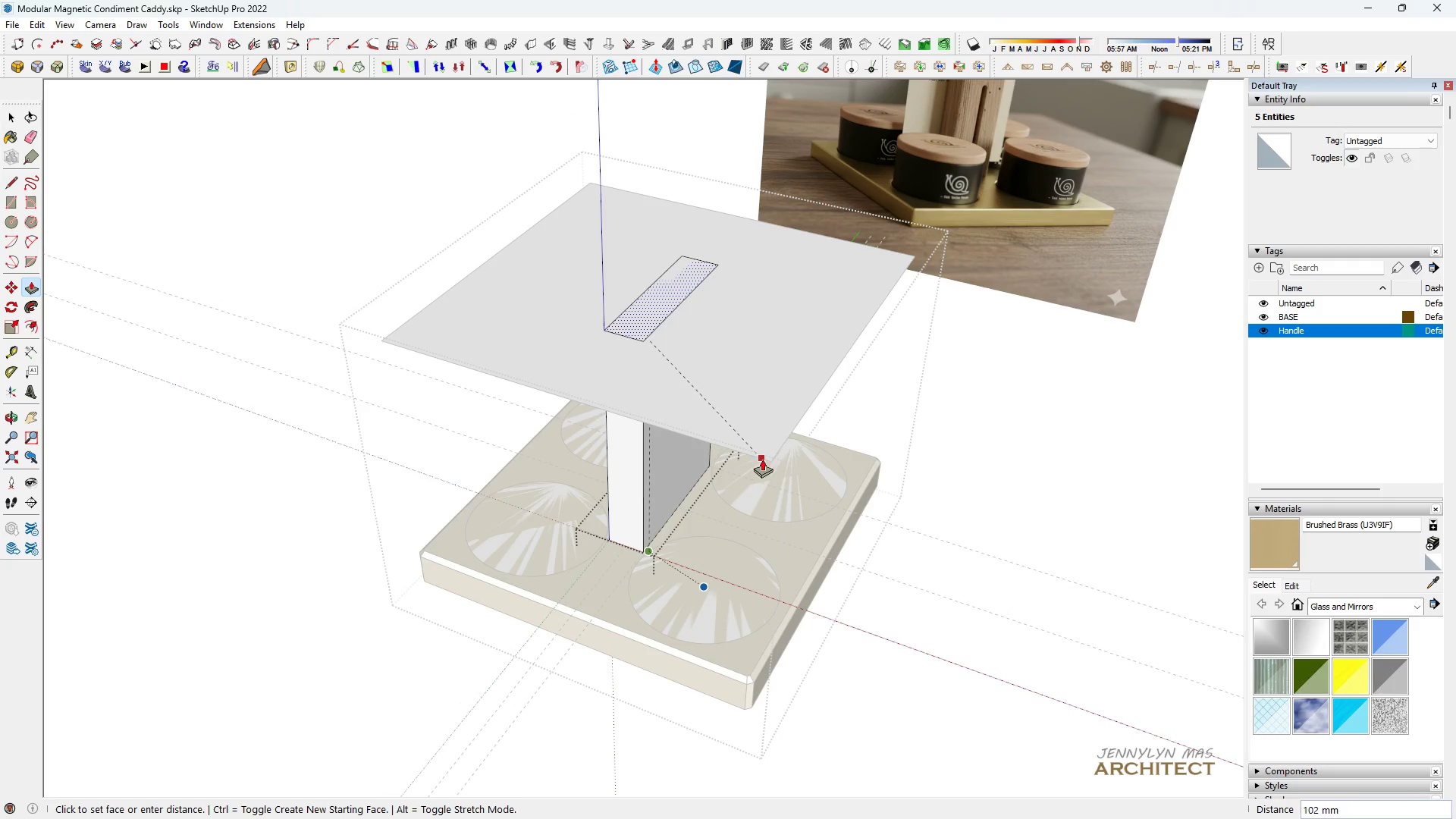 
scroll: coordinate [651, 547], scroll_direction: down, amount: 10.0
 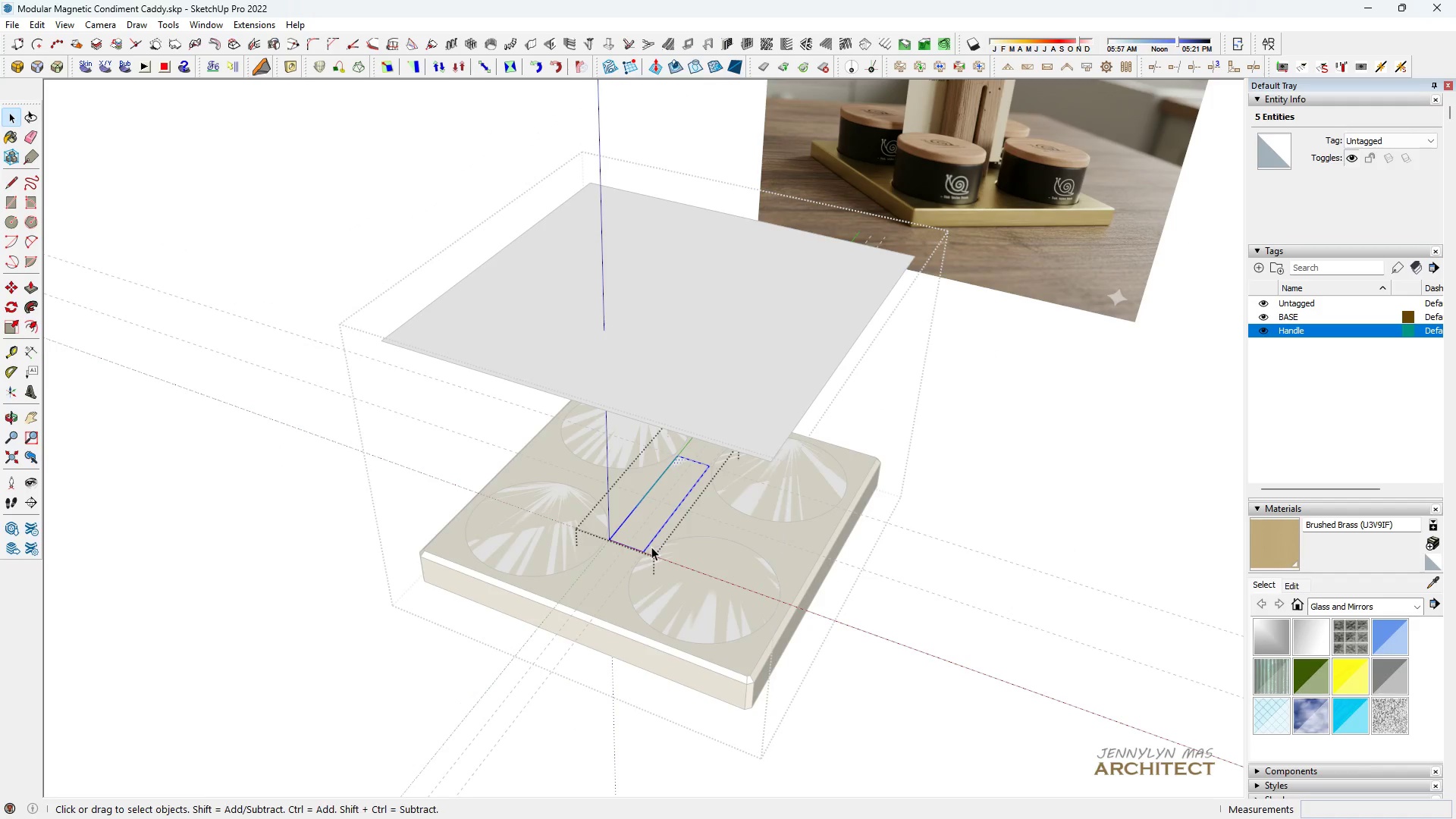 
left_click([767, 460])
 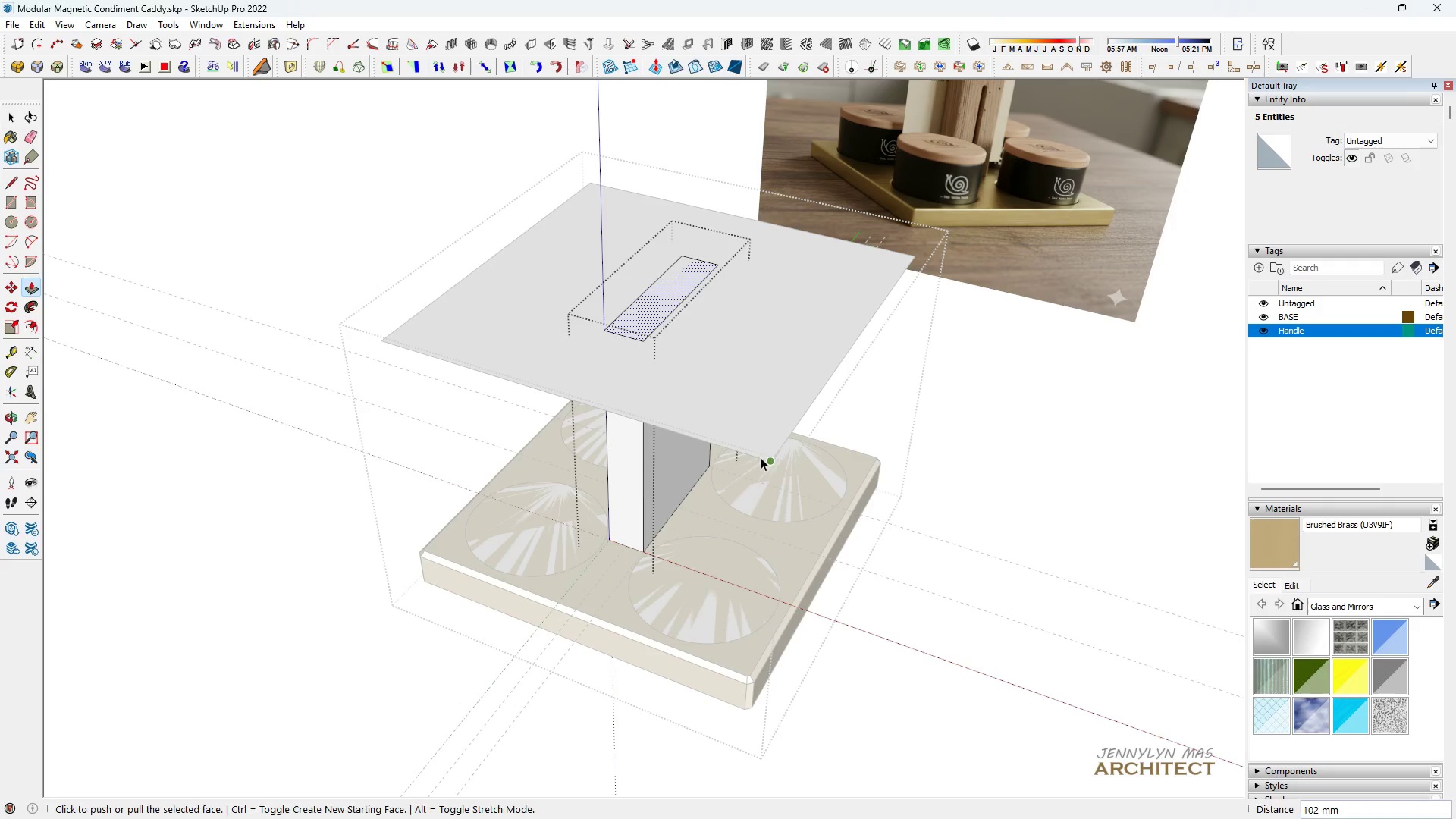 
type( hhh)
 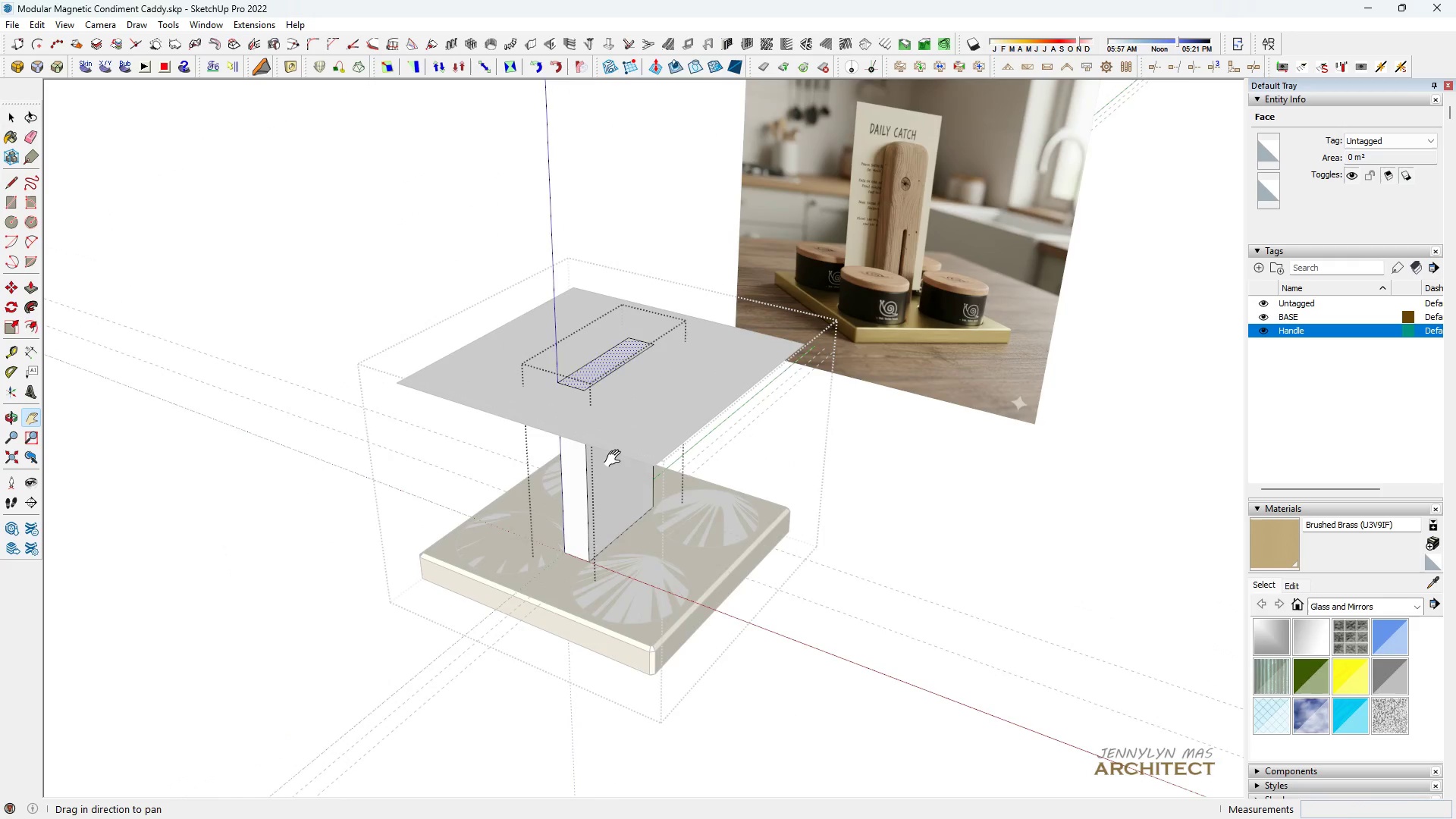 
left_click_drag(start_coordinate=[639, 399], to_coordinate=[623, 475])
 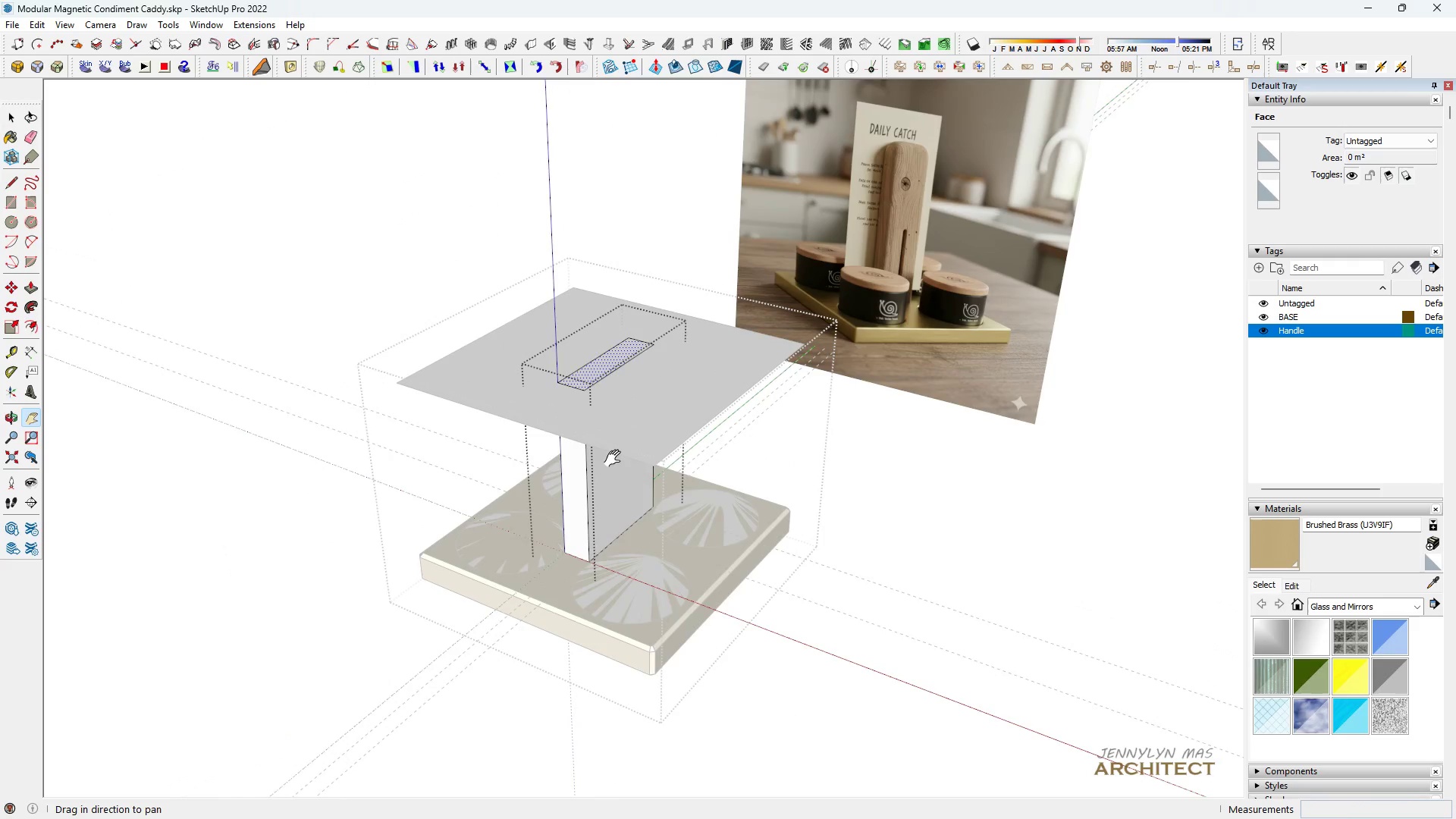 
scroll: coordinate [641, 408], scroll_direction: down, amount: 2.0
 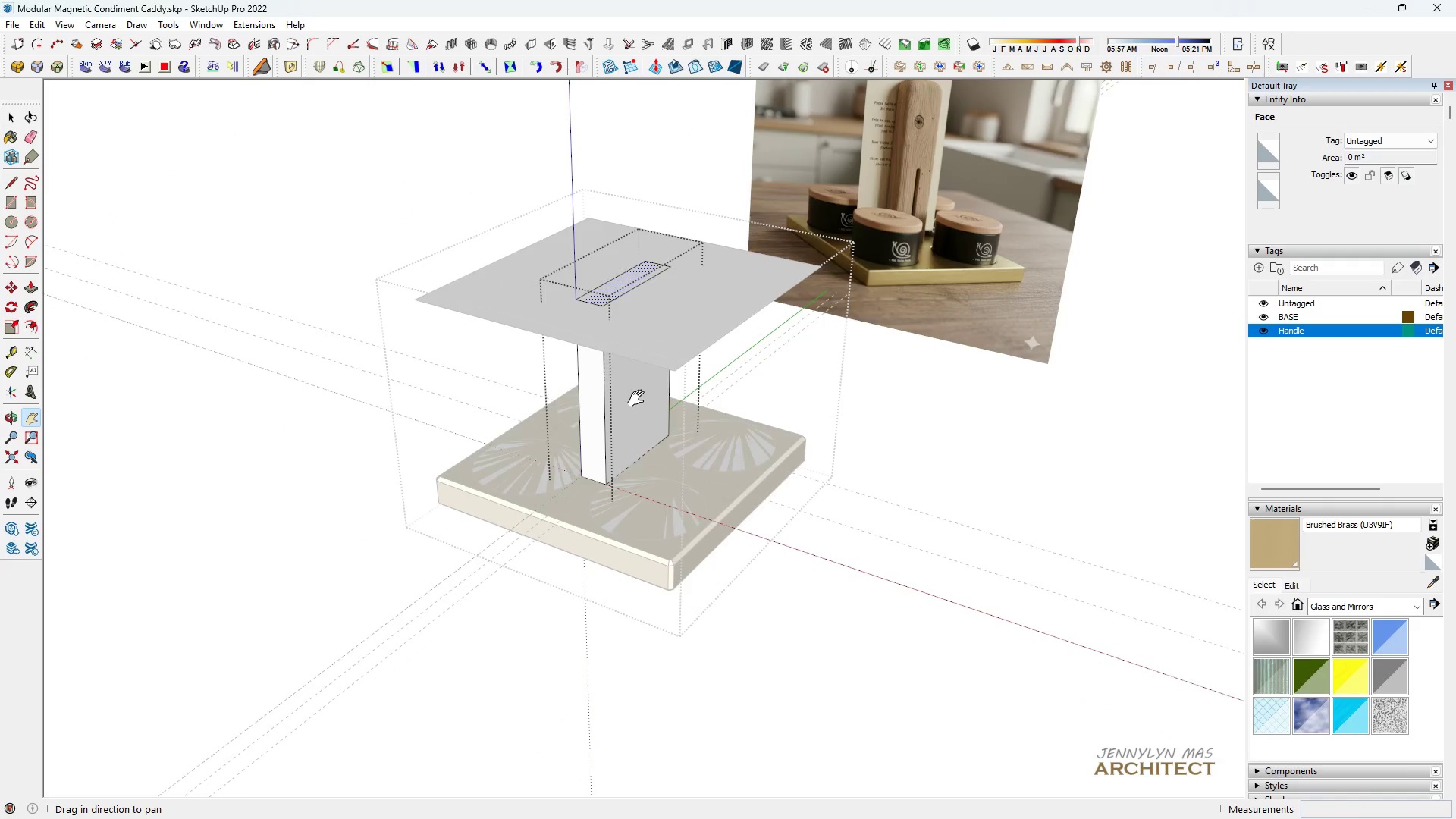 
type(hh)
 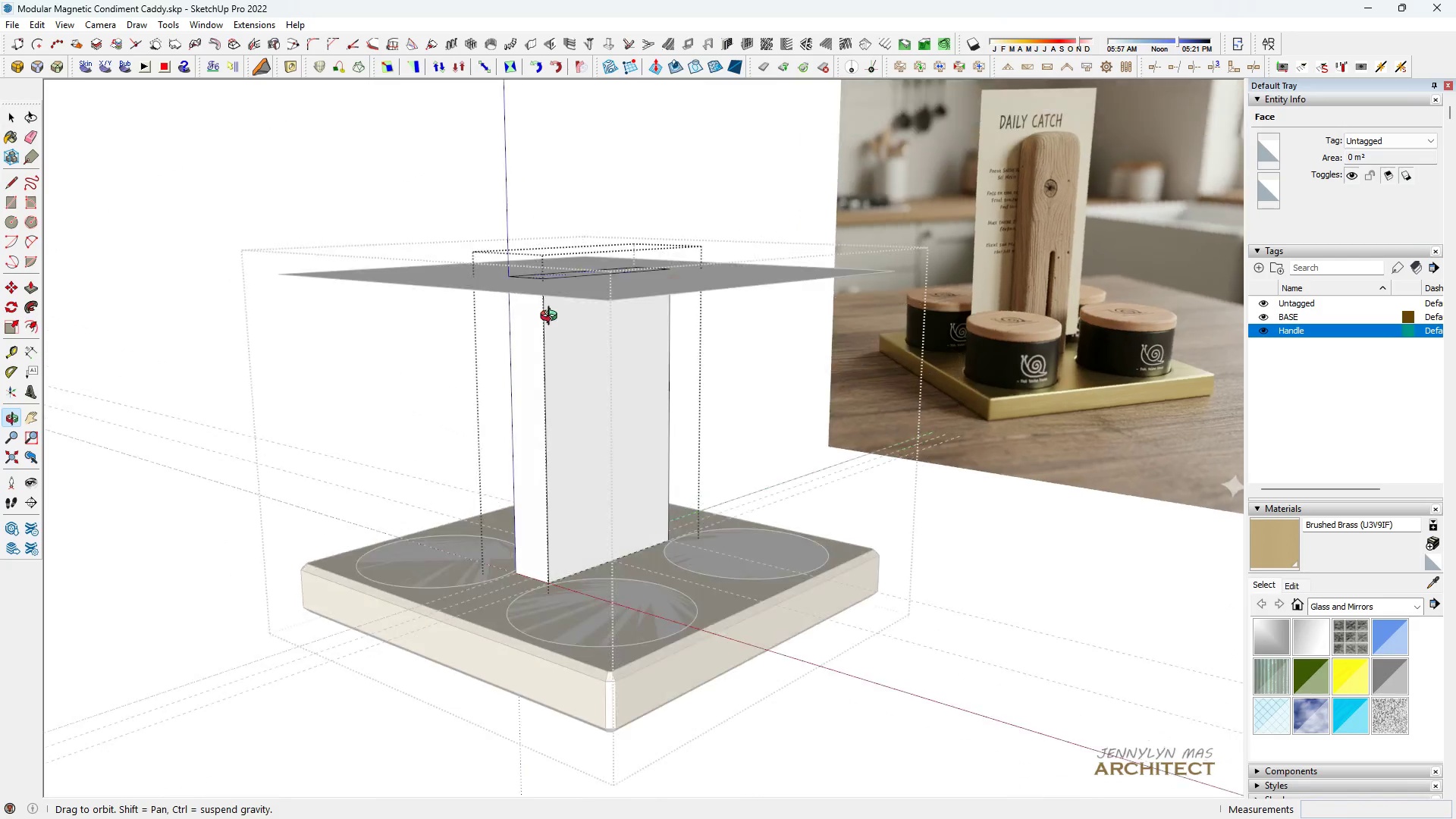 
scroll: coordinate [621, 451], scroll_direction: up, amount: 5.0
 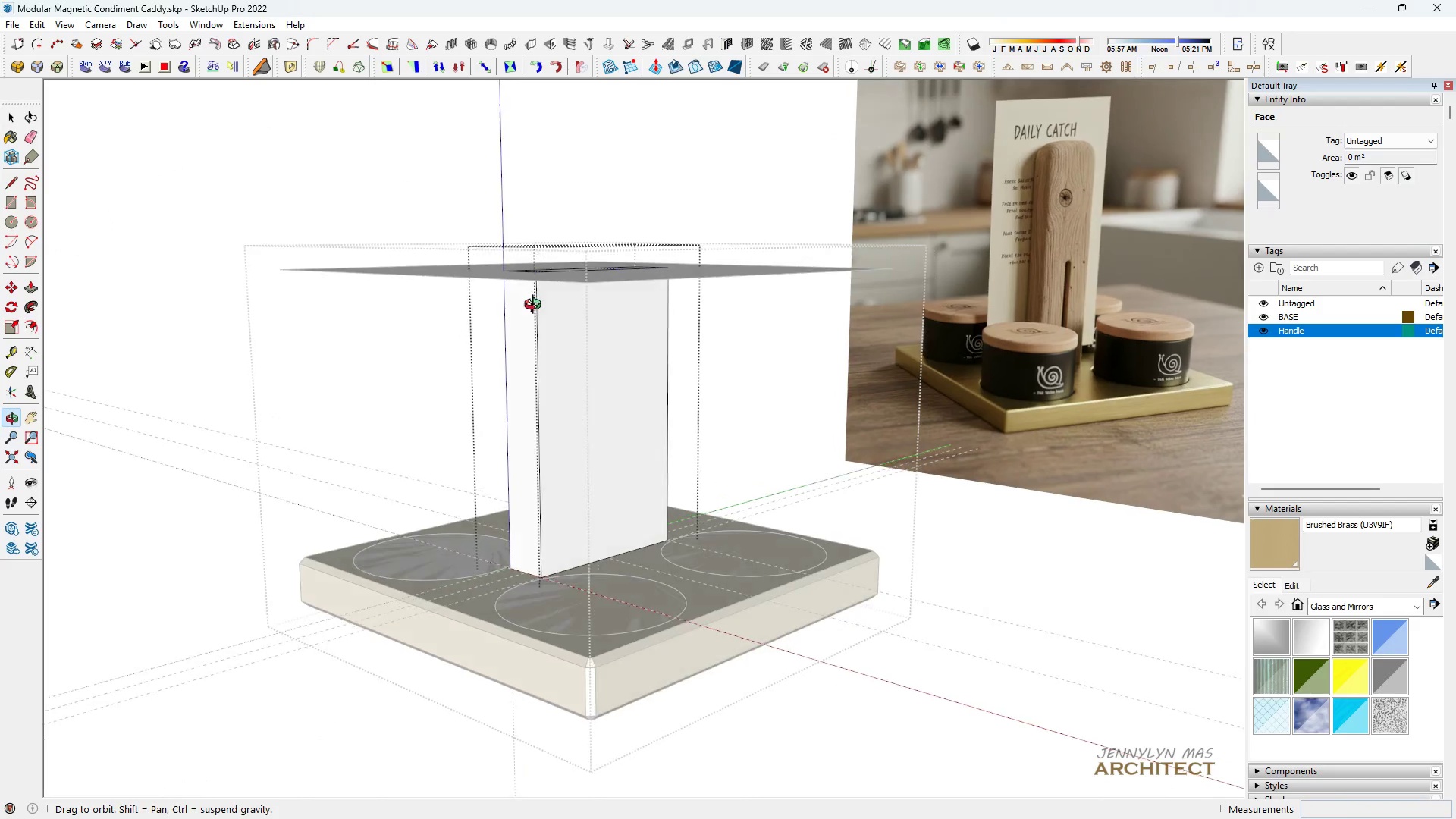 
key(Space)
 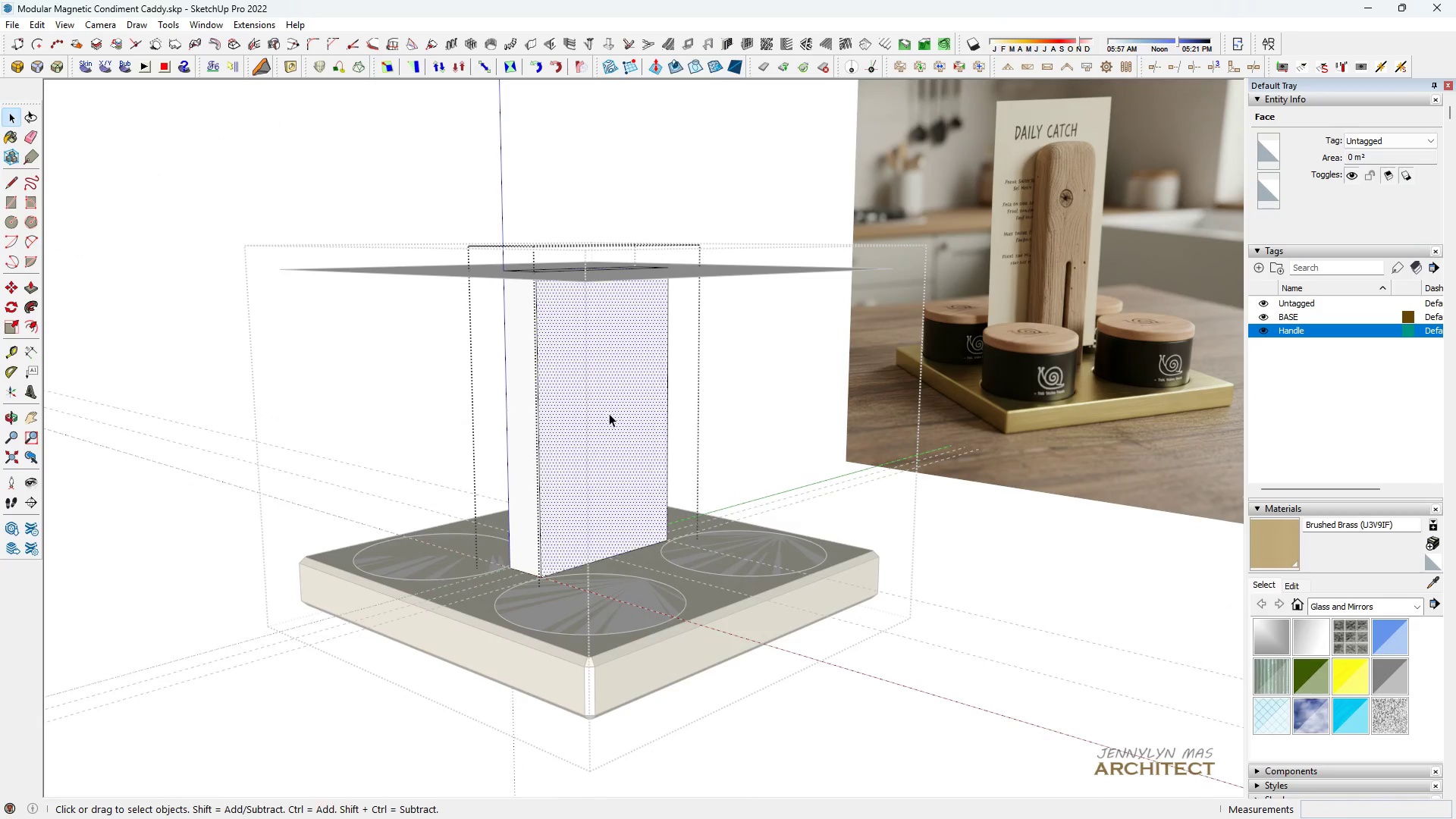 
double_click([609, 413])
 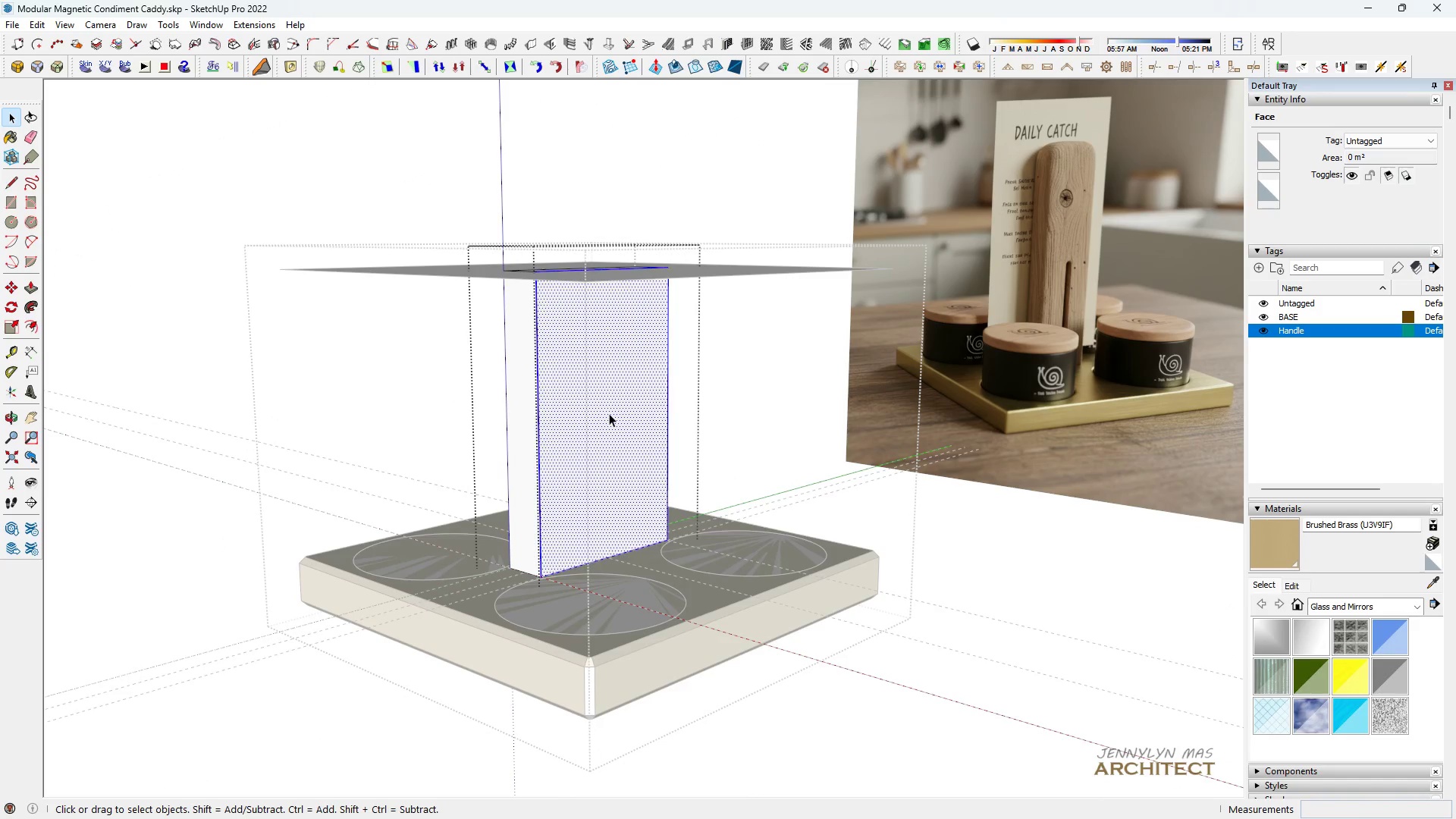 
triple_click([609, 413])
 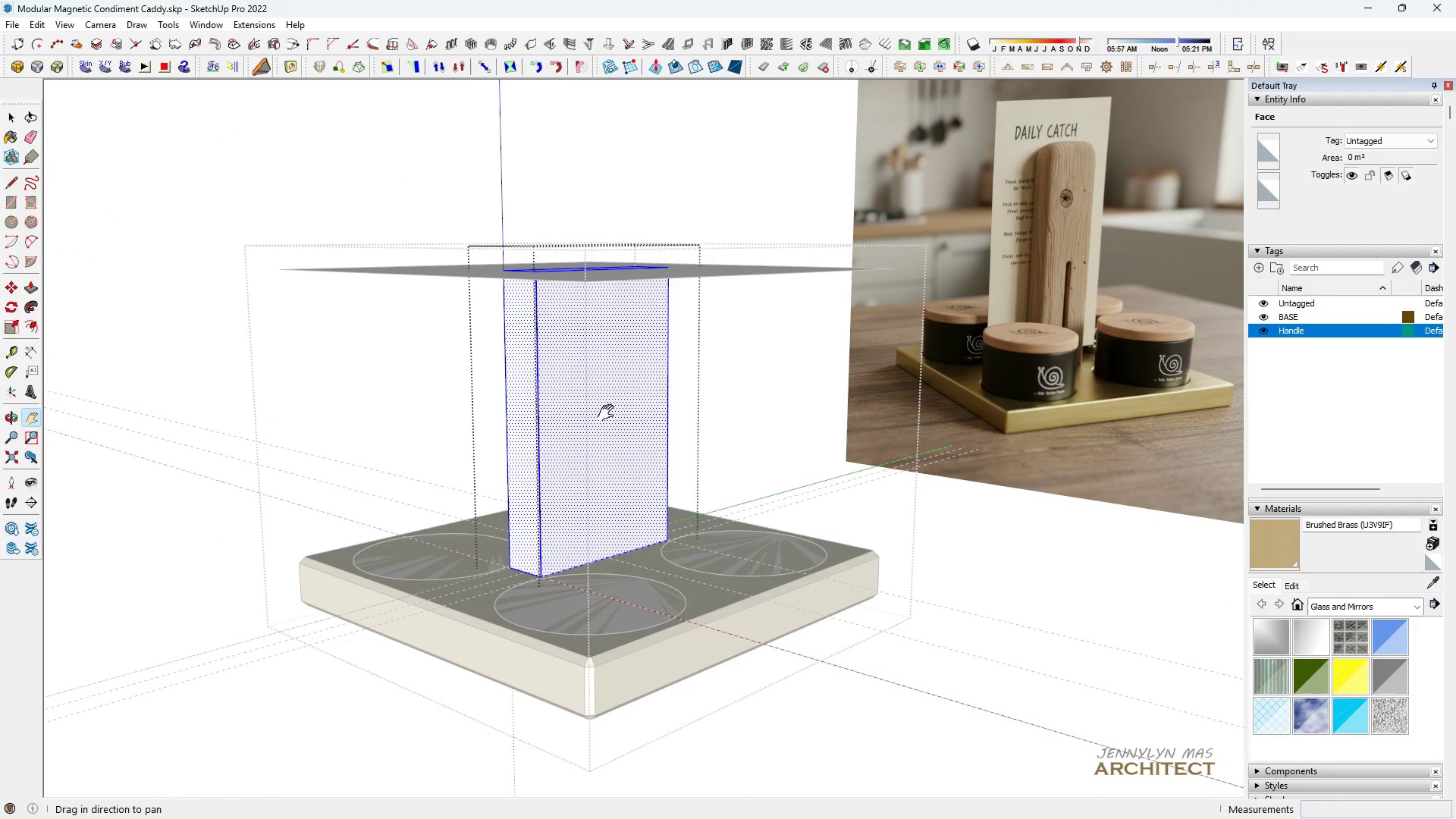 
key(H)
 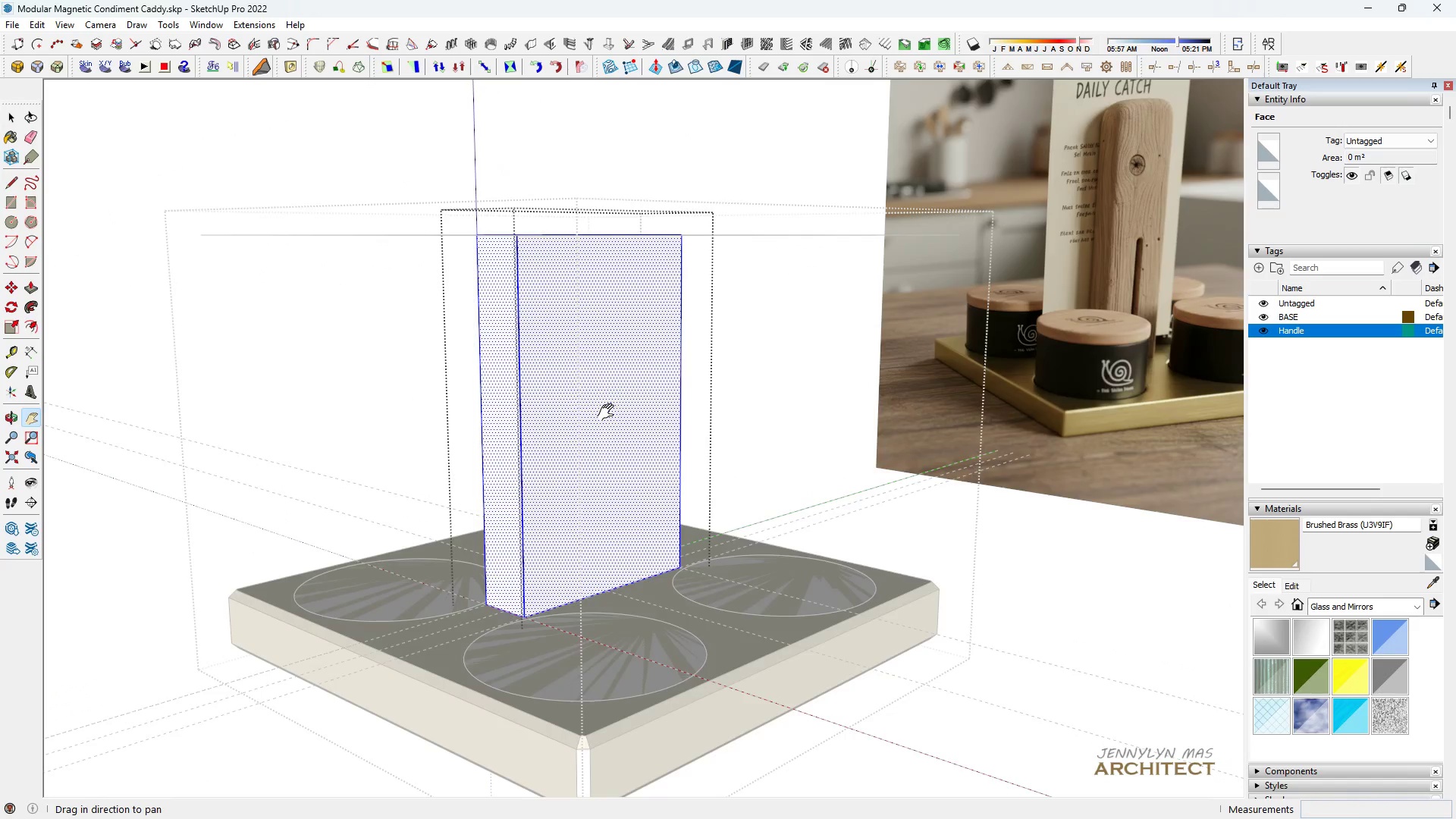 
key(Space)
 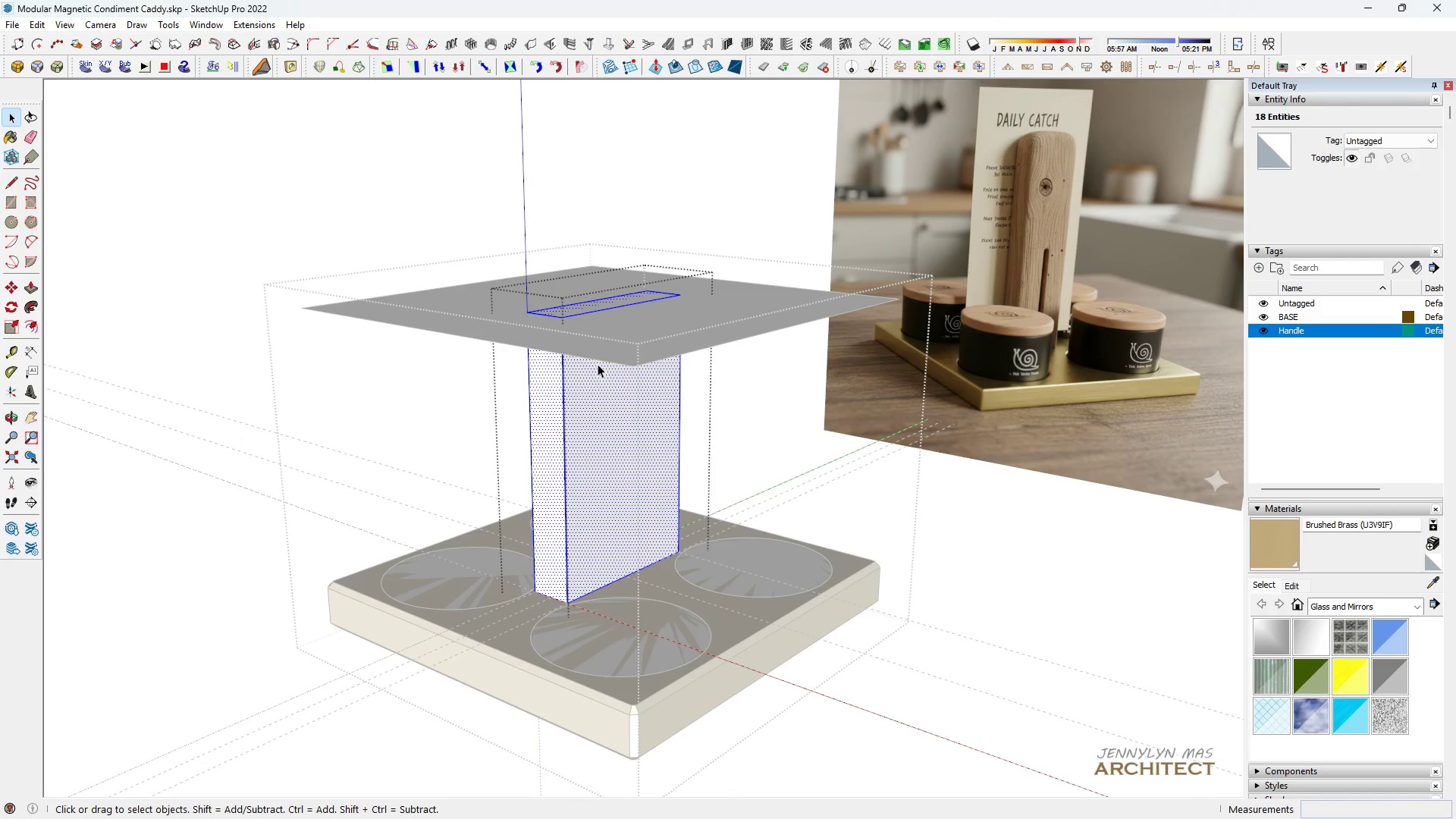 
scroll: coordinate [629, 439], scroll_direction: down, amount: 1.0
 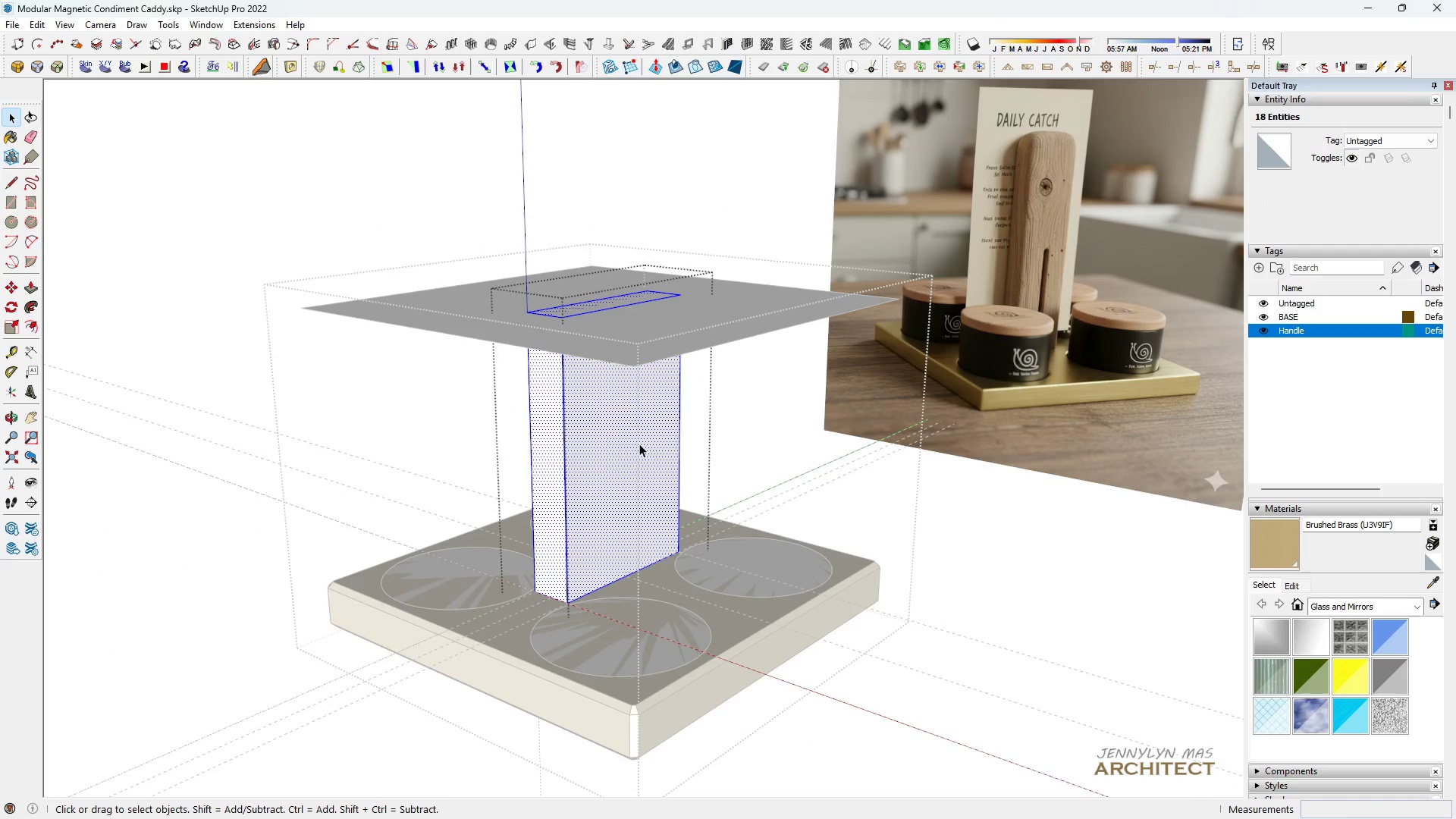 
scroll: coordinate [565, 368], scroll_direction: up, amount: 9.0
 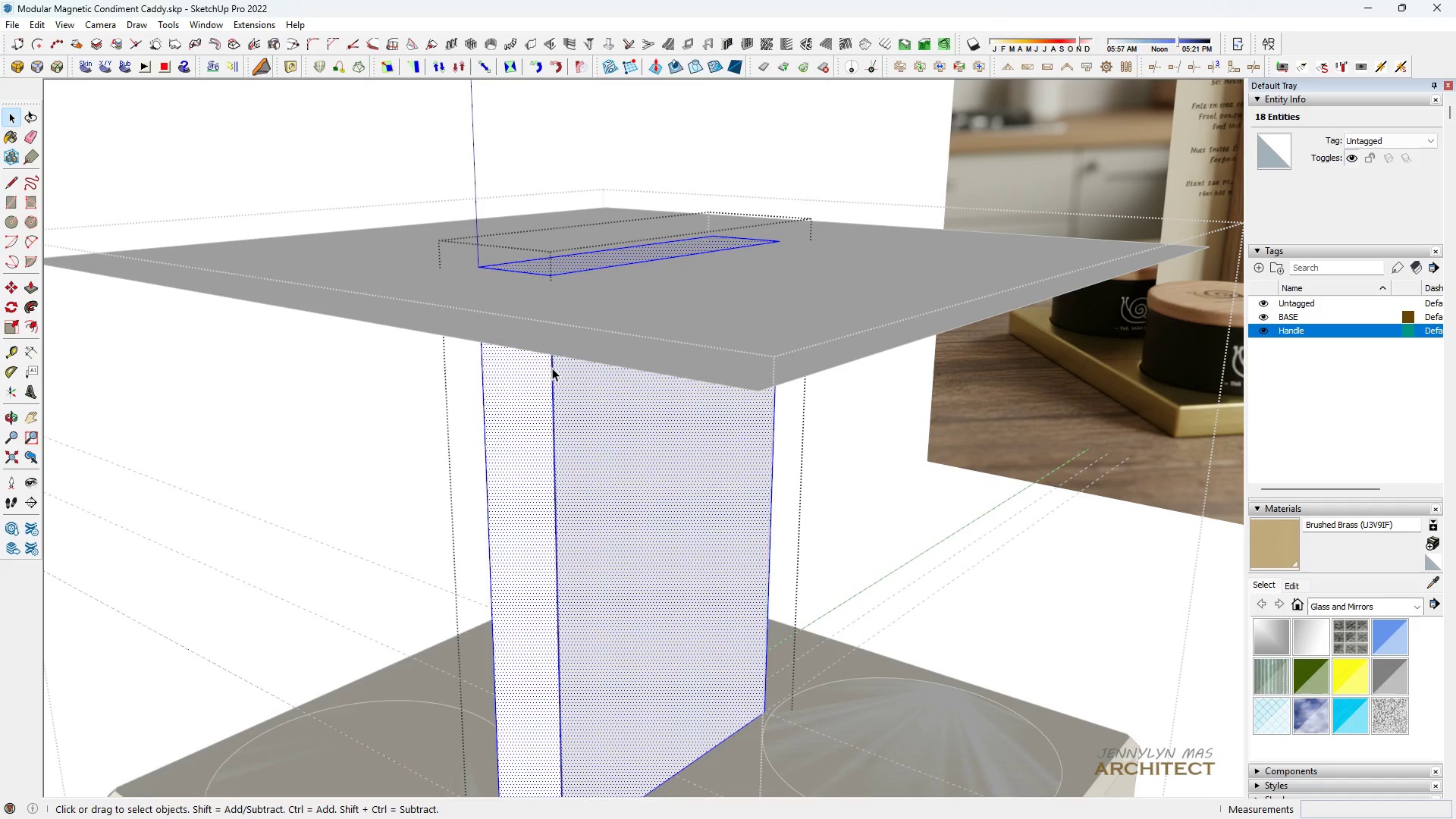 
left_click([552, 368])
 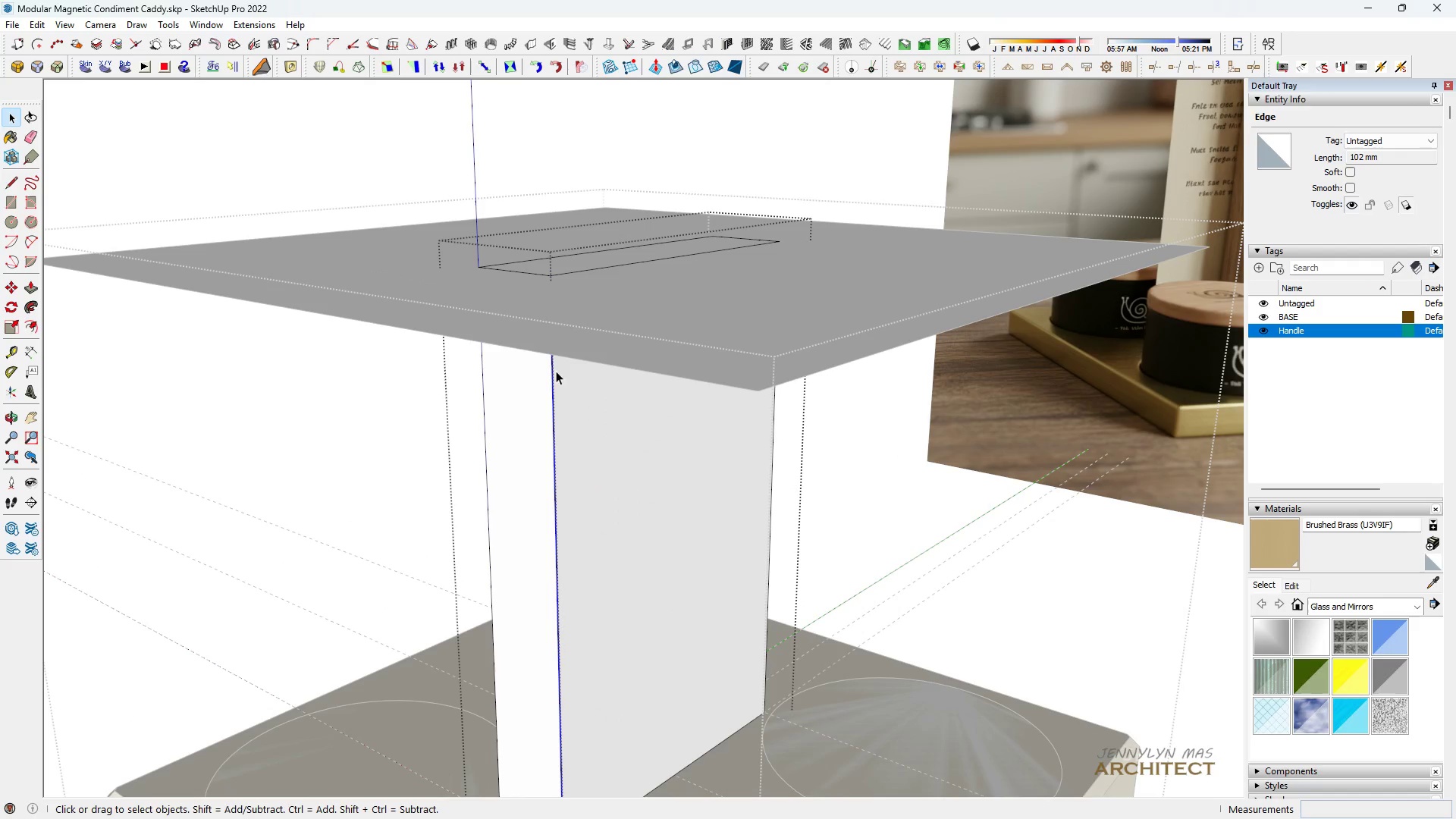 
key(Space)
 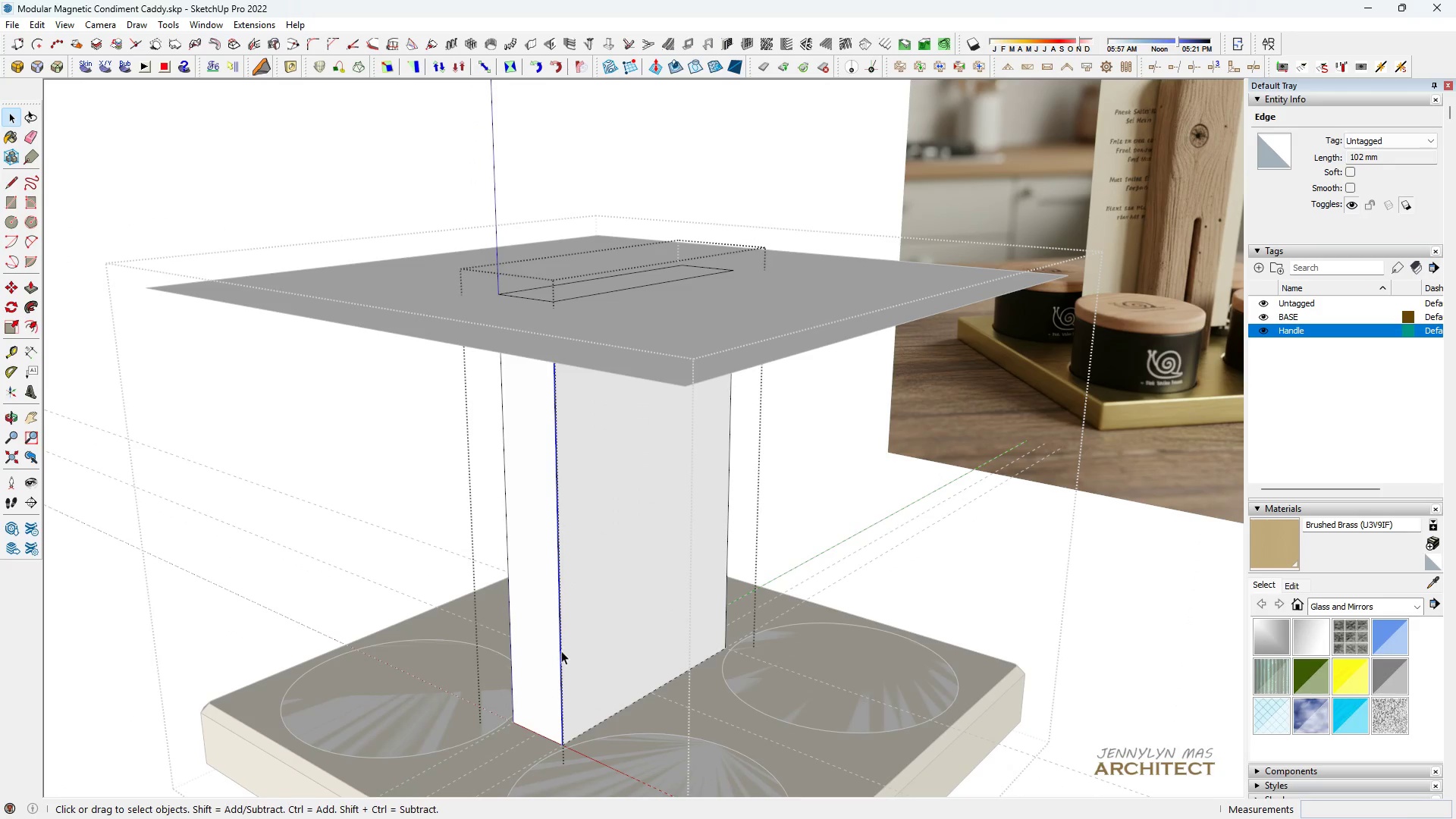 
key(H)
 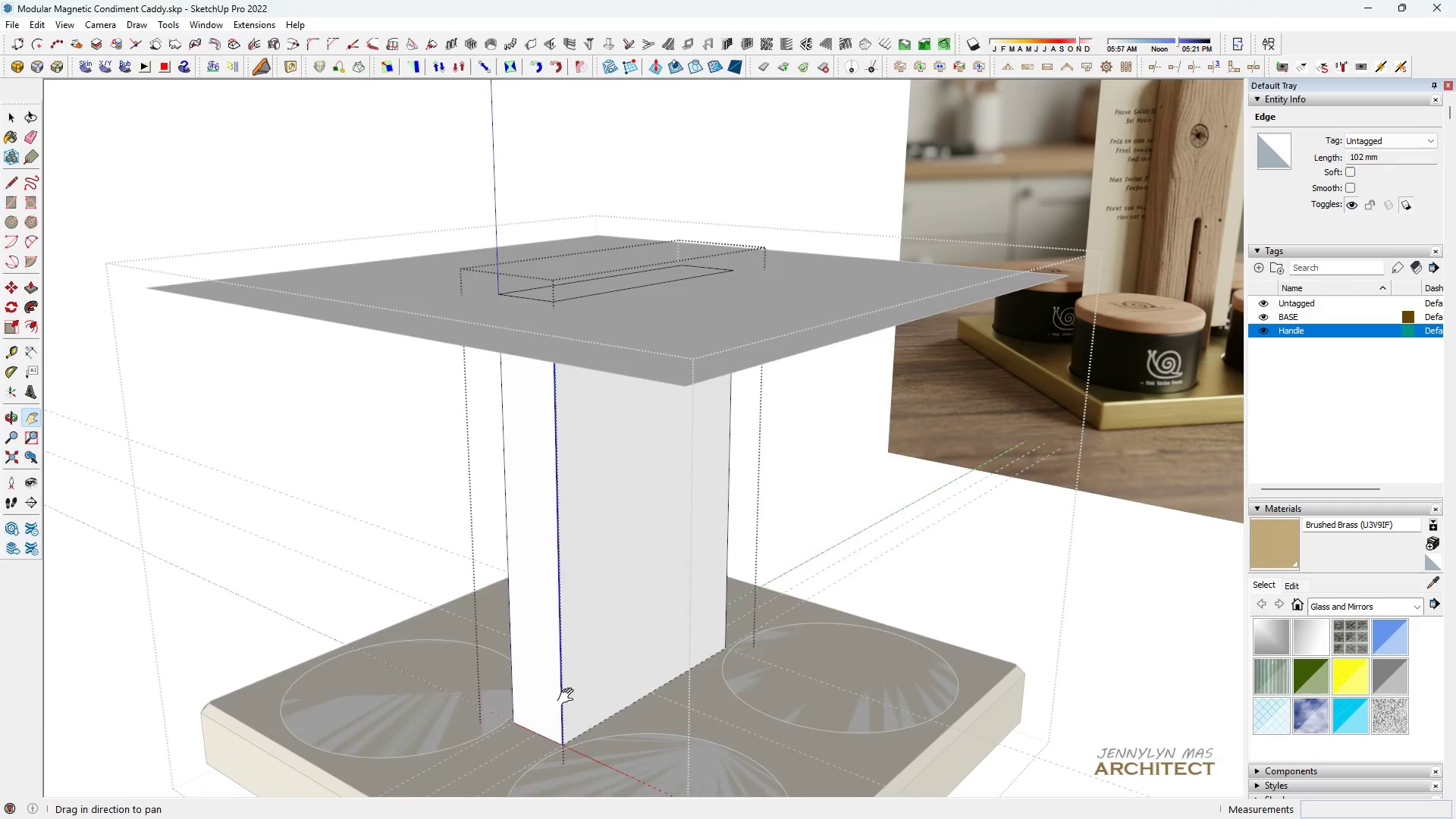 
scroll: coordinate [565, 381], scroll_direction: down, amount: 3.0
 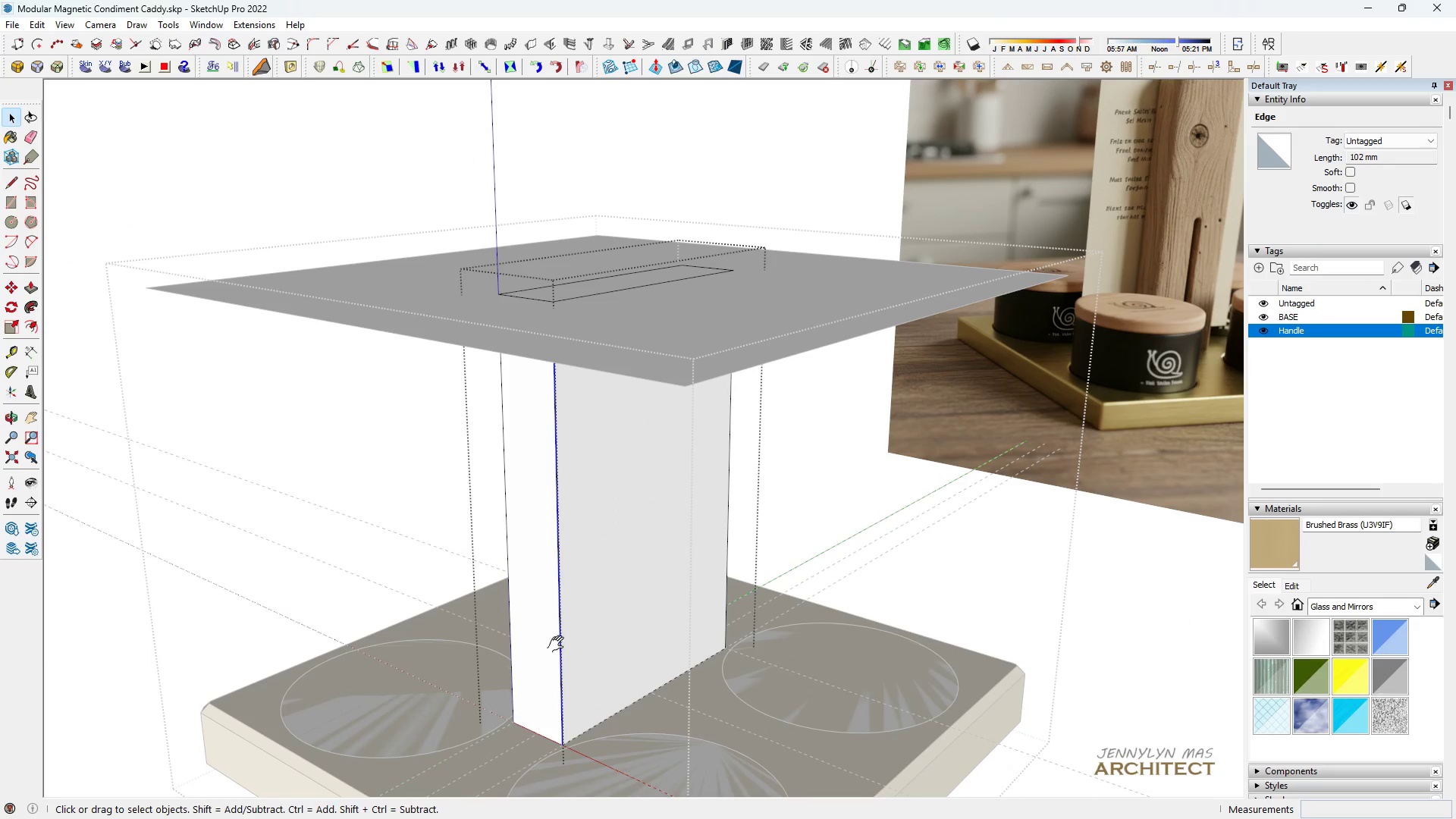 
left_click_drag(start_coordinate=[570, 697], to_coordinate=[550, 520])
 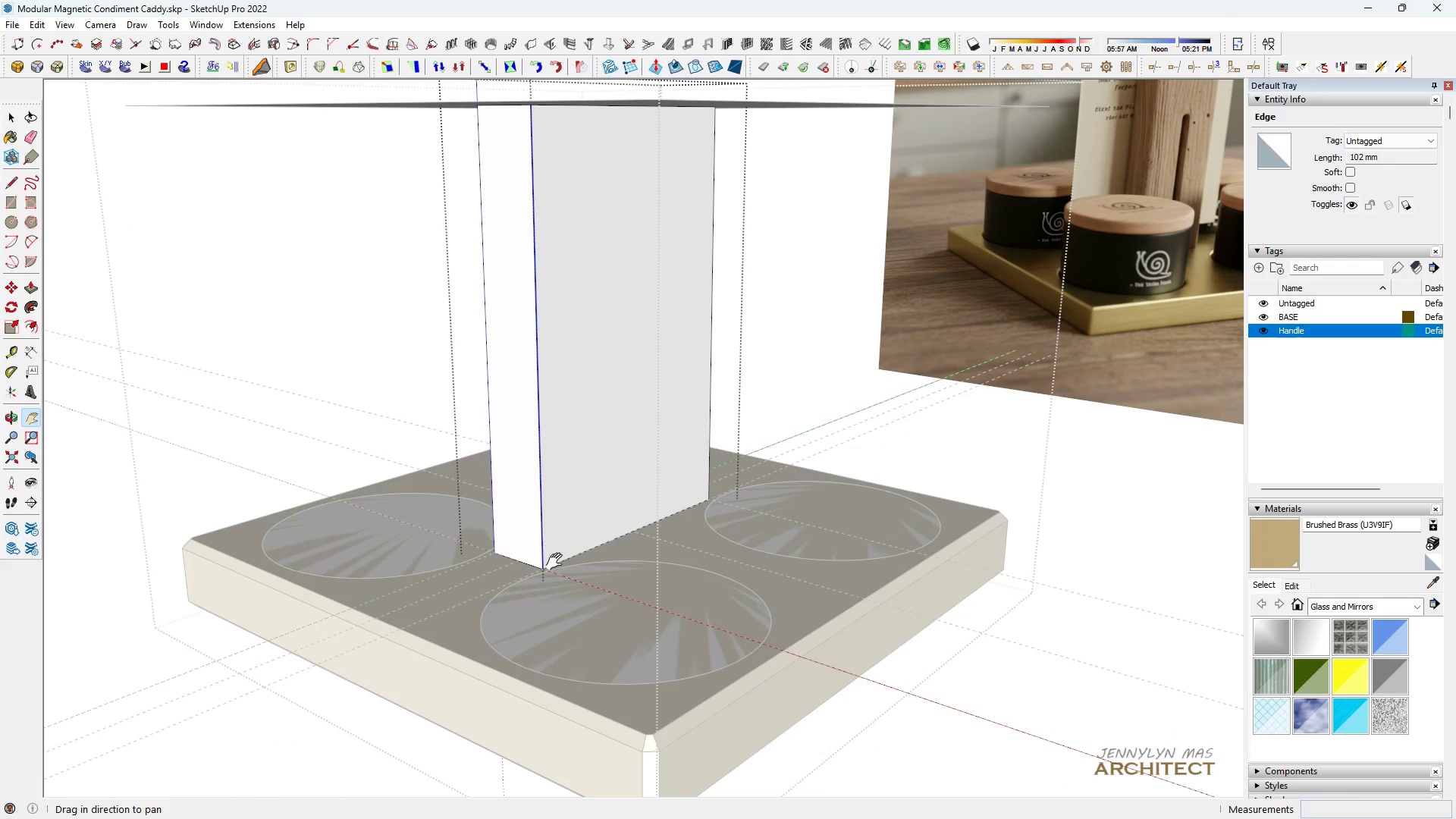 
key(M)
 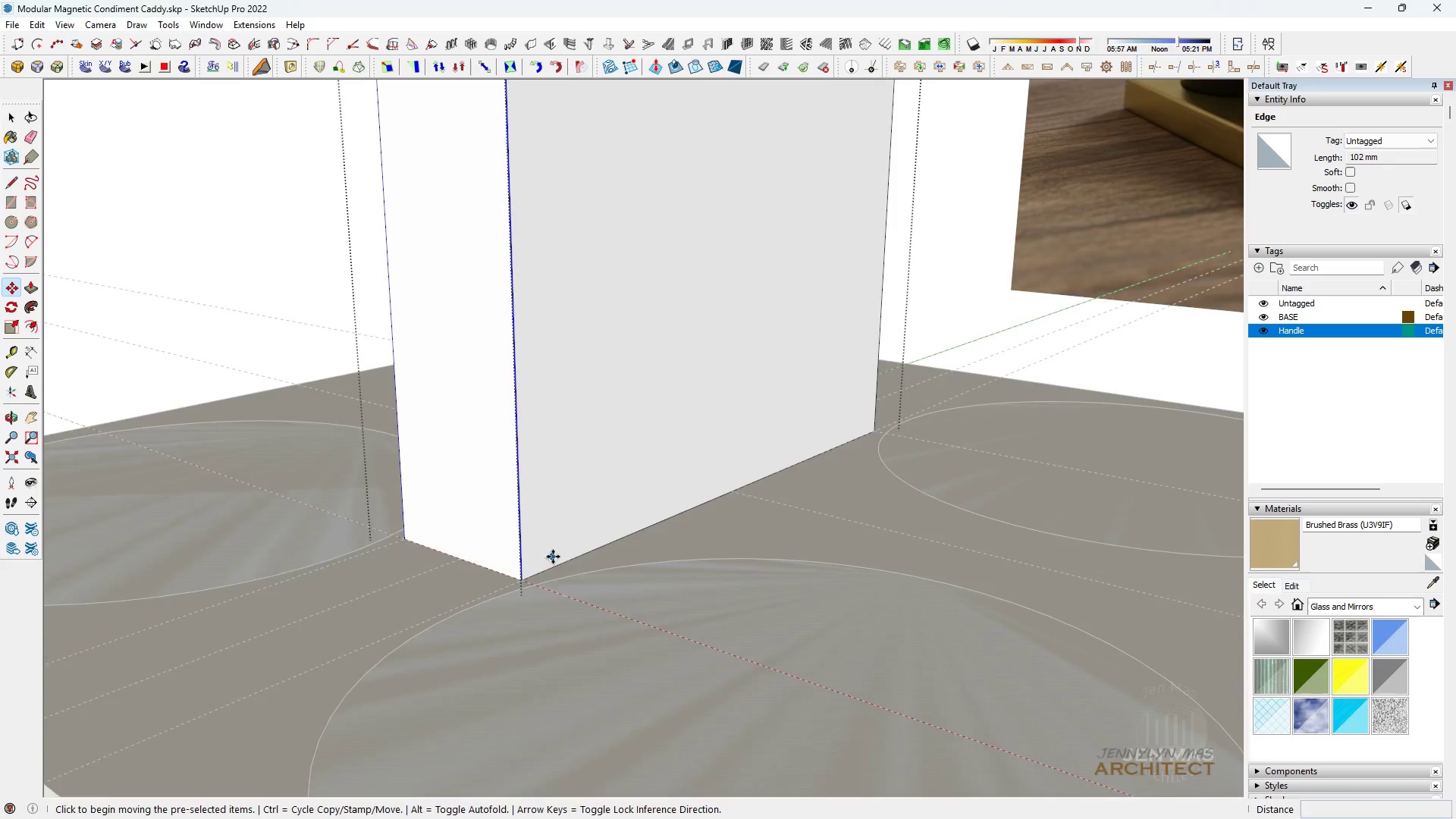 
key(Space)
 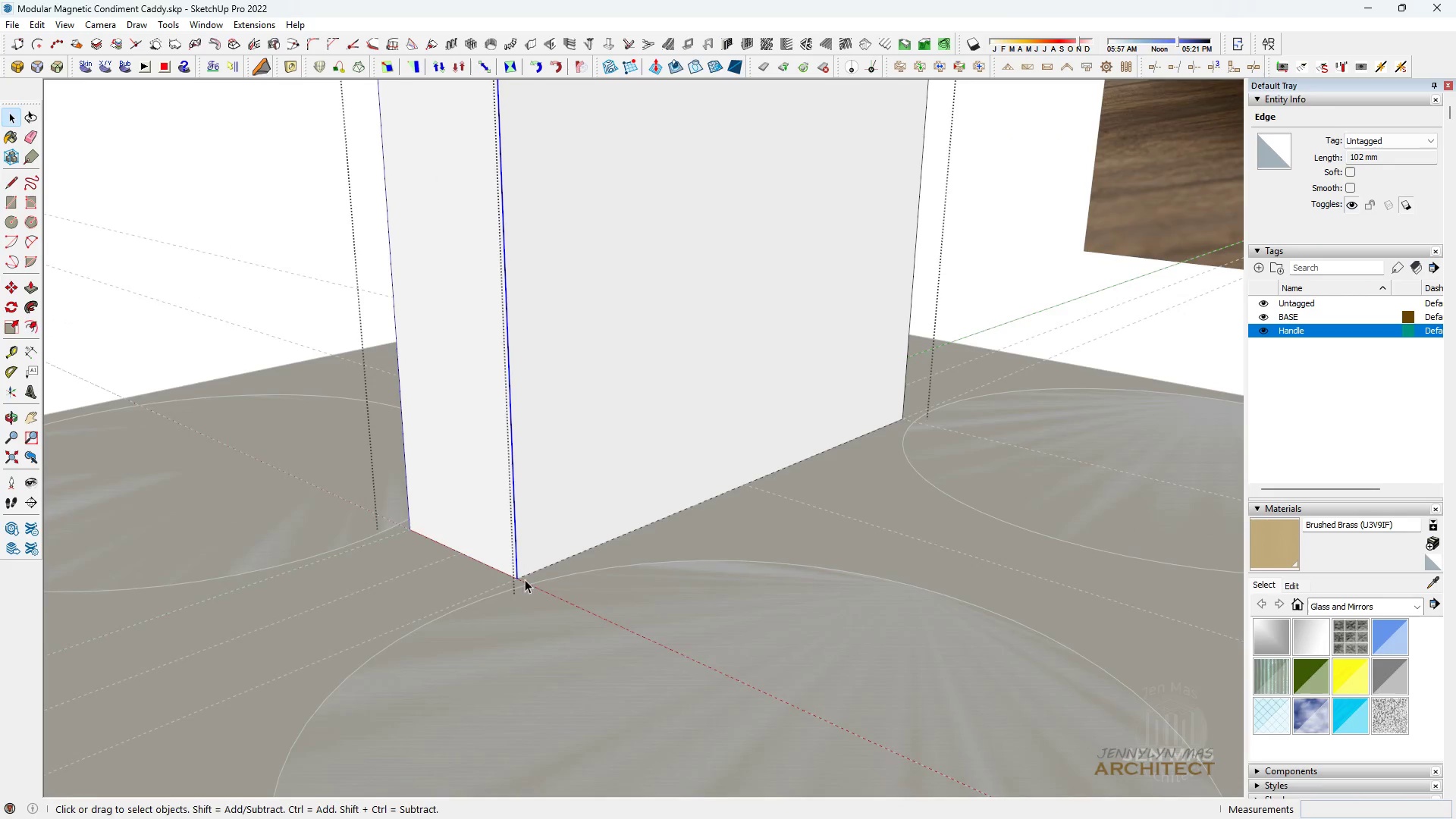 
key(M)
 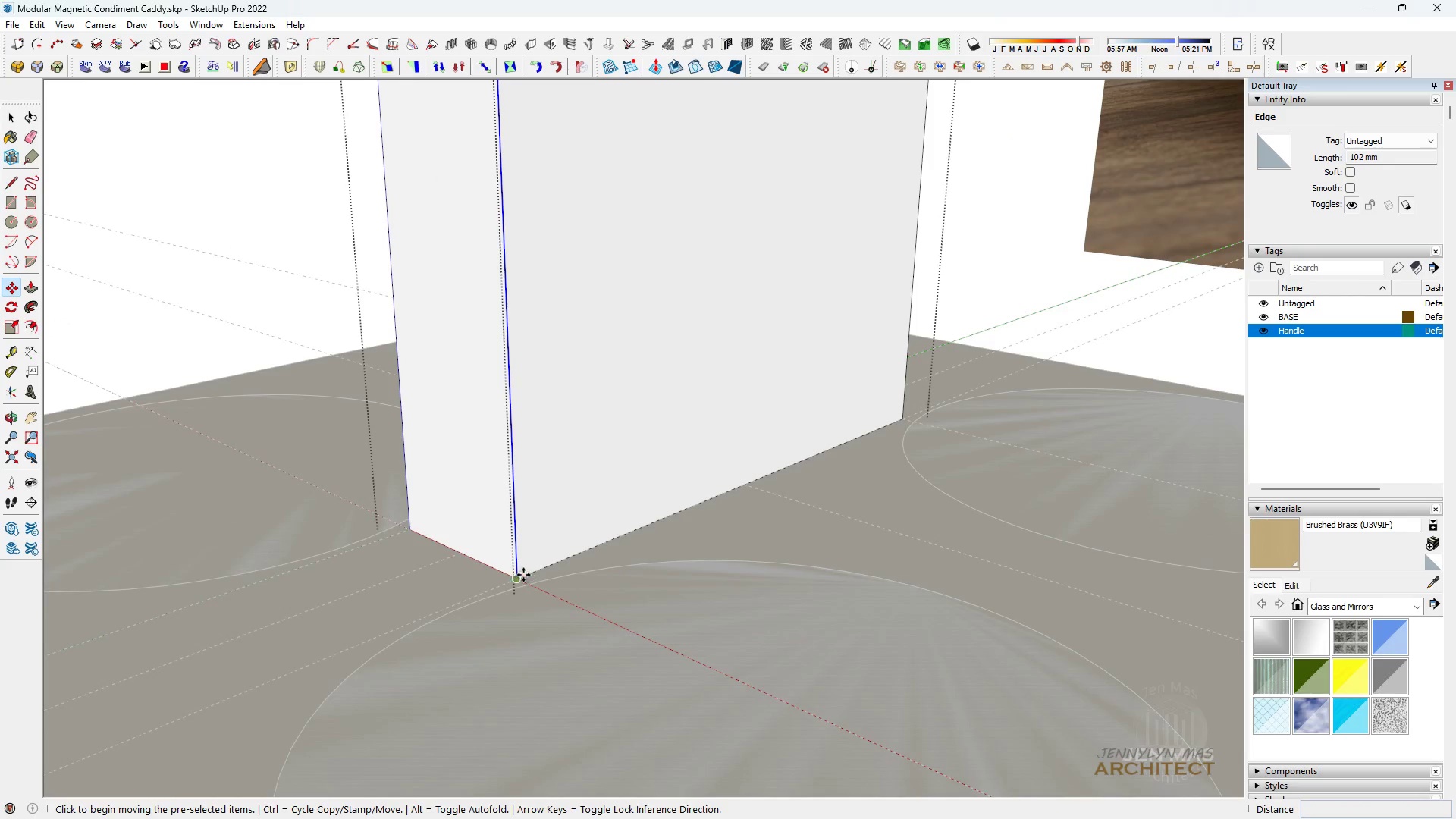 
scroll: coordinate [554, 557], scroll_direction: up, amount: 9.0
 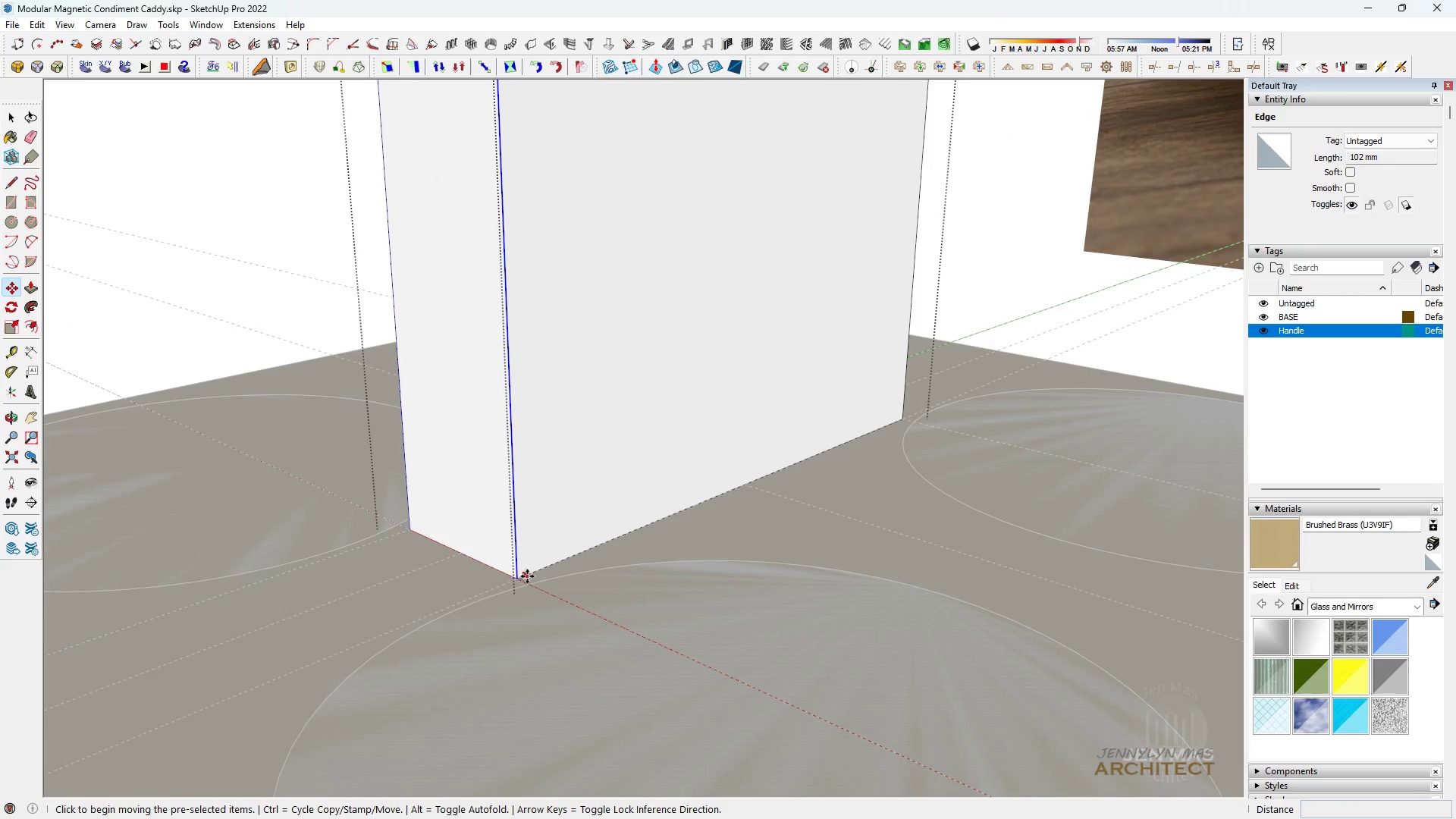 
key(Control+ControlLeft)
 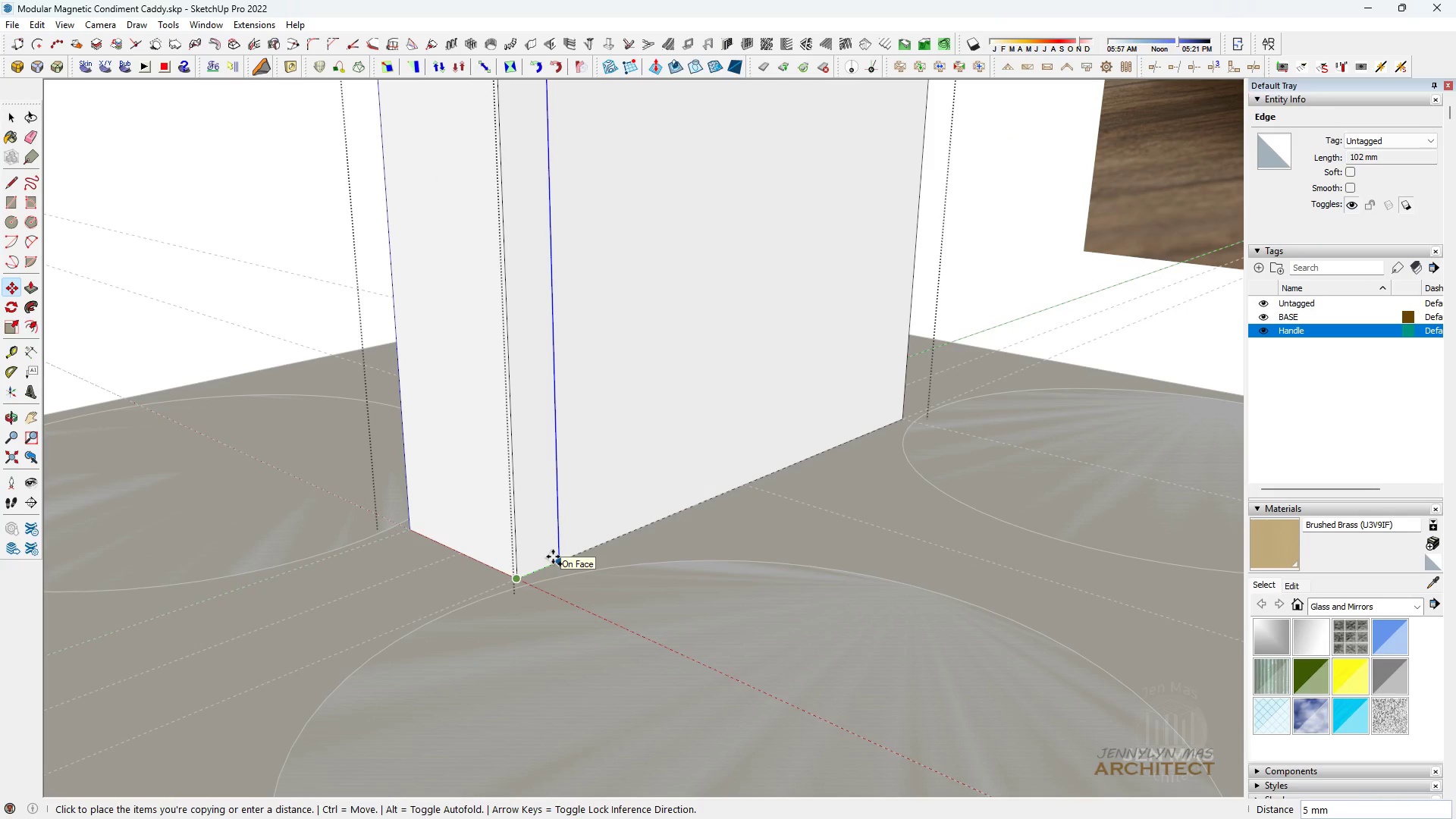 
key(2)
 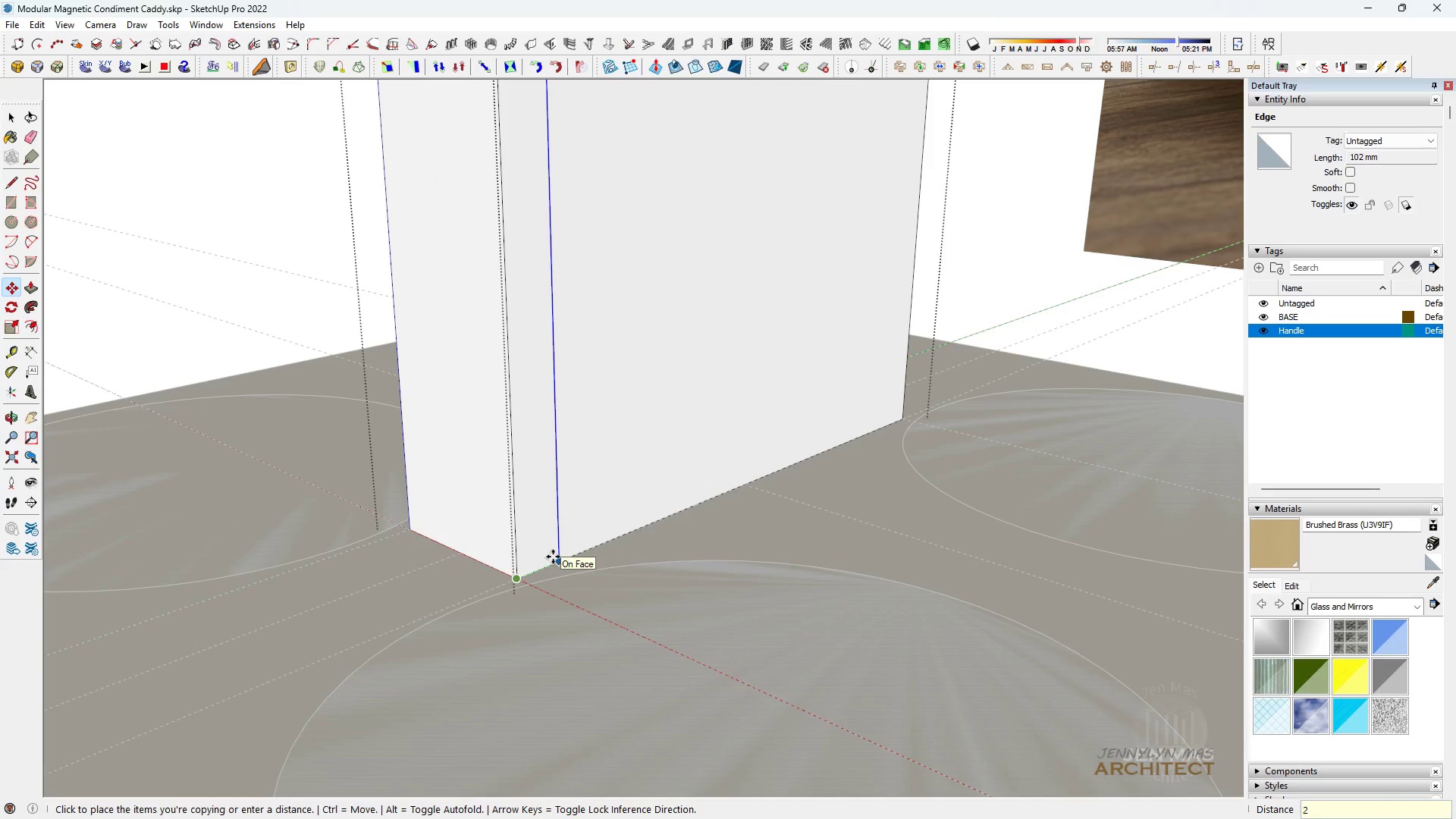 
key(Enter)
 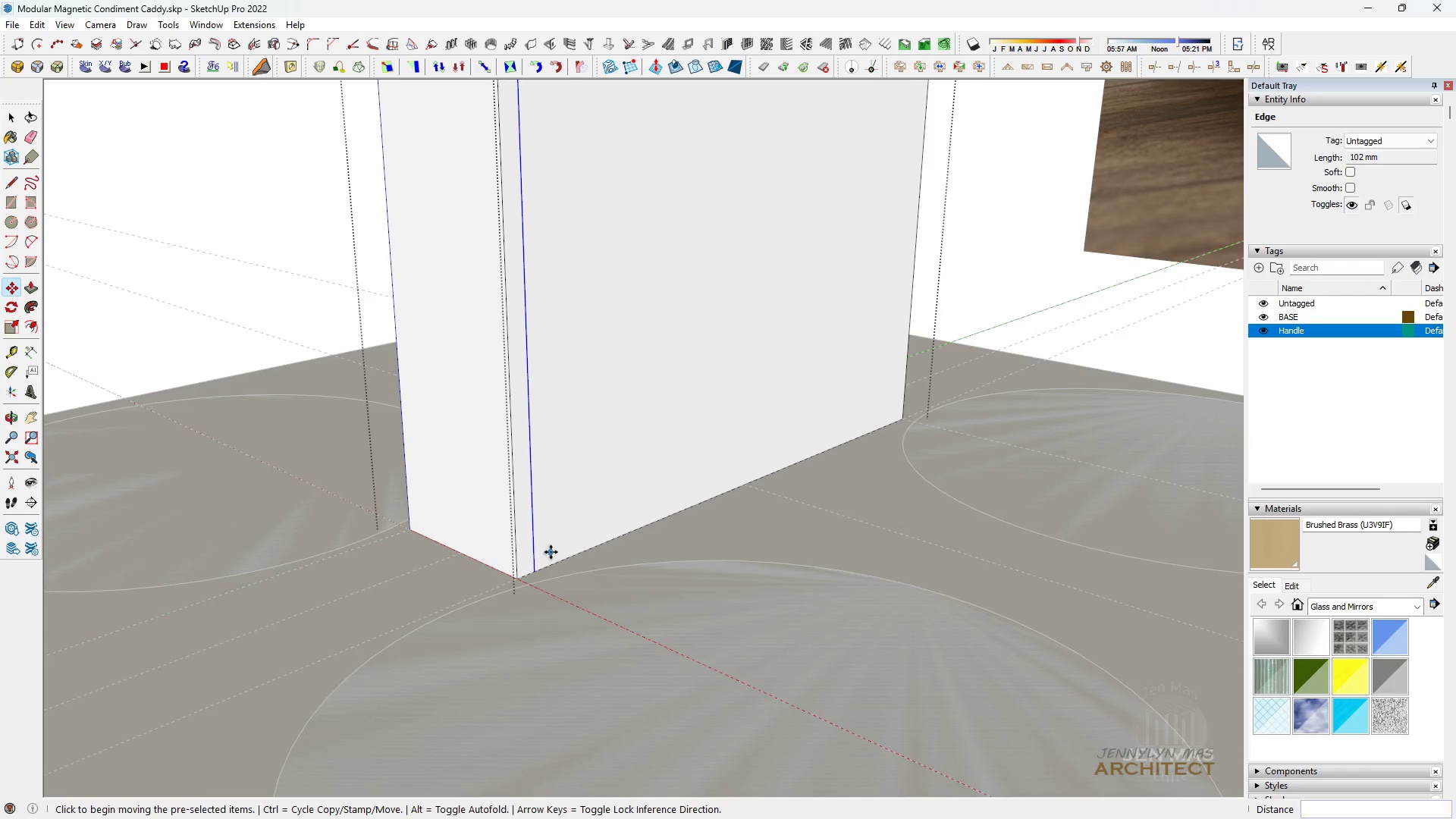 
key(Space)
 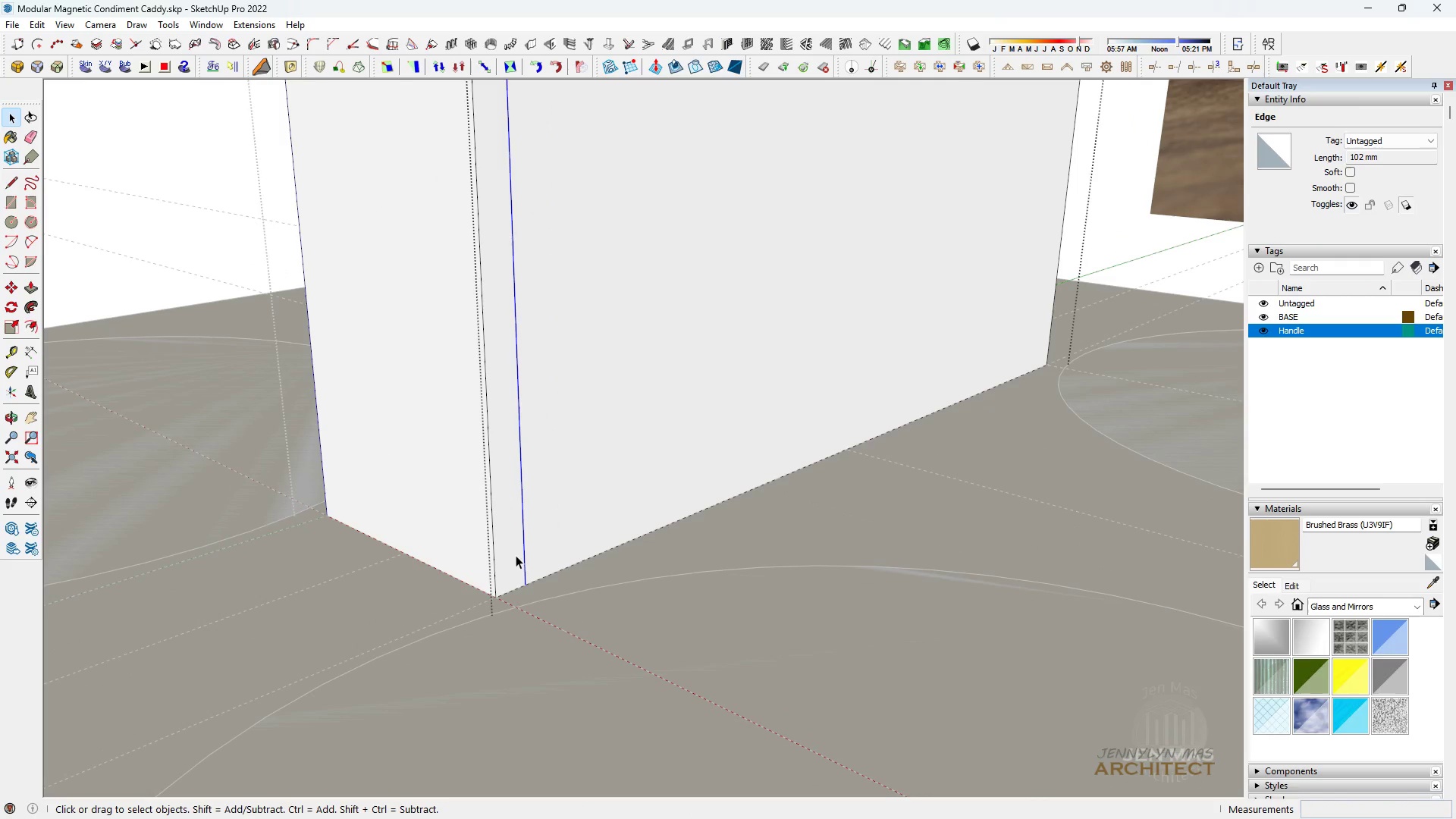 
scroll: coordinate [534, 556], scroll_direction: up, amount: 5.0
 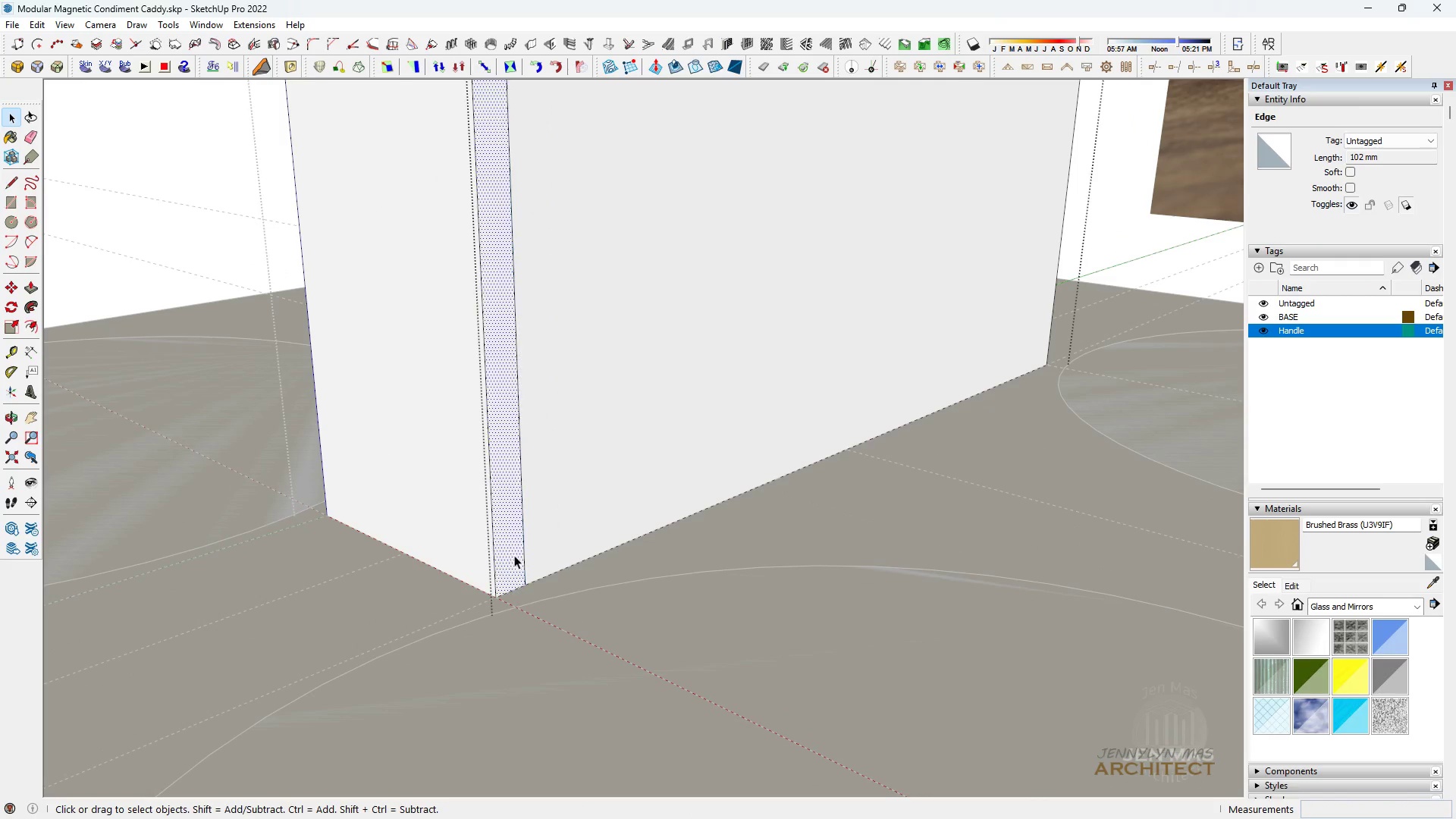 
left_click([514, 555])
 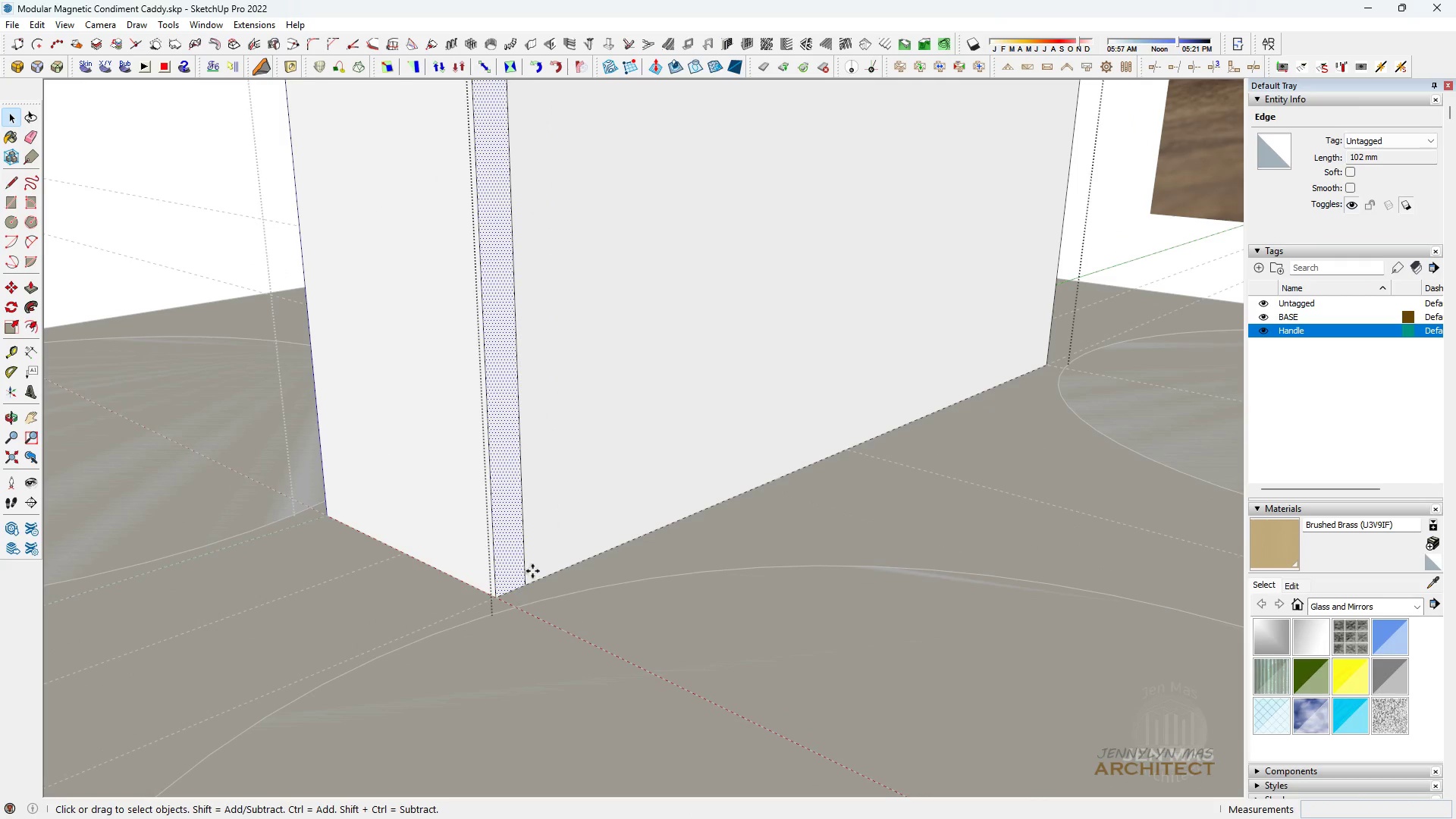 
key(M)
 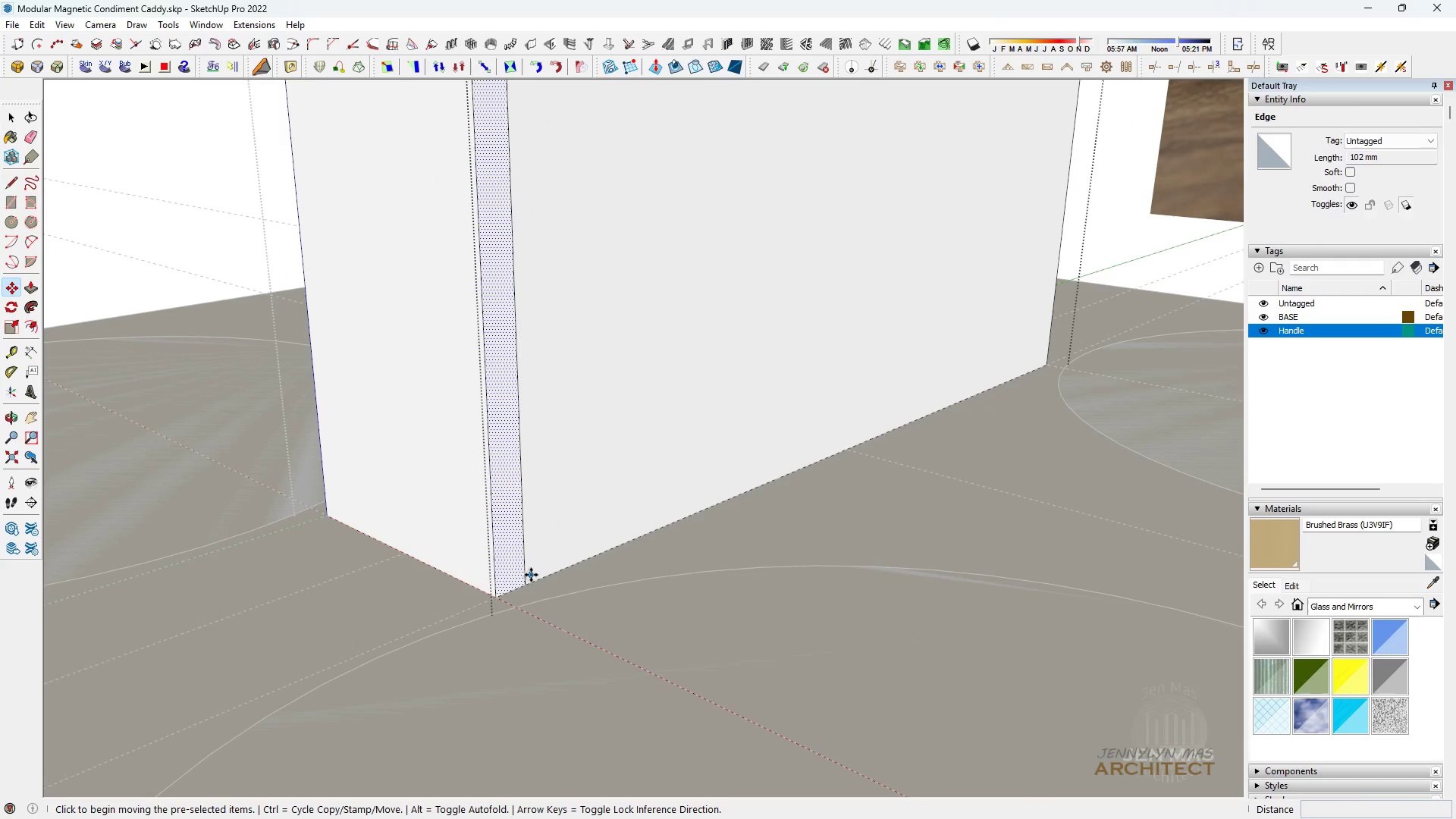 
key(Control+ControlLeft)
 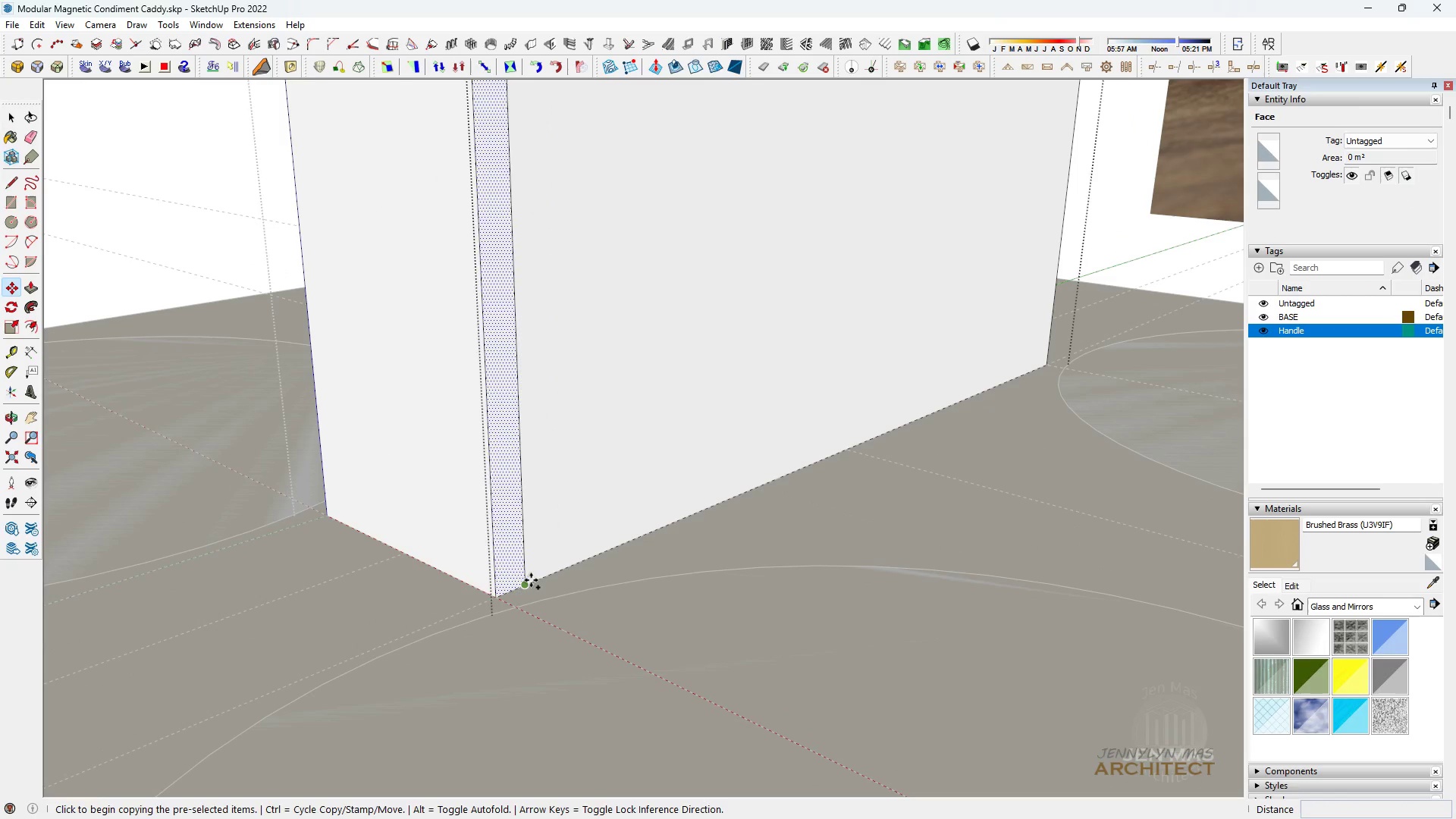 
left_click([531, 580])
 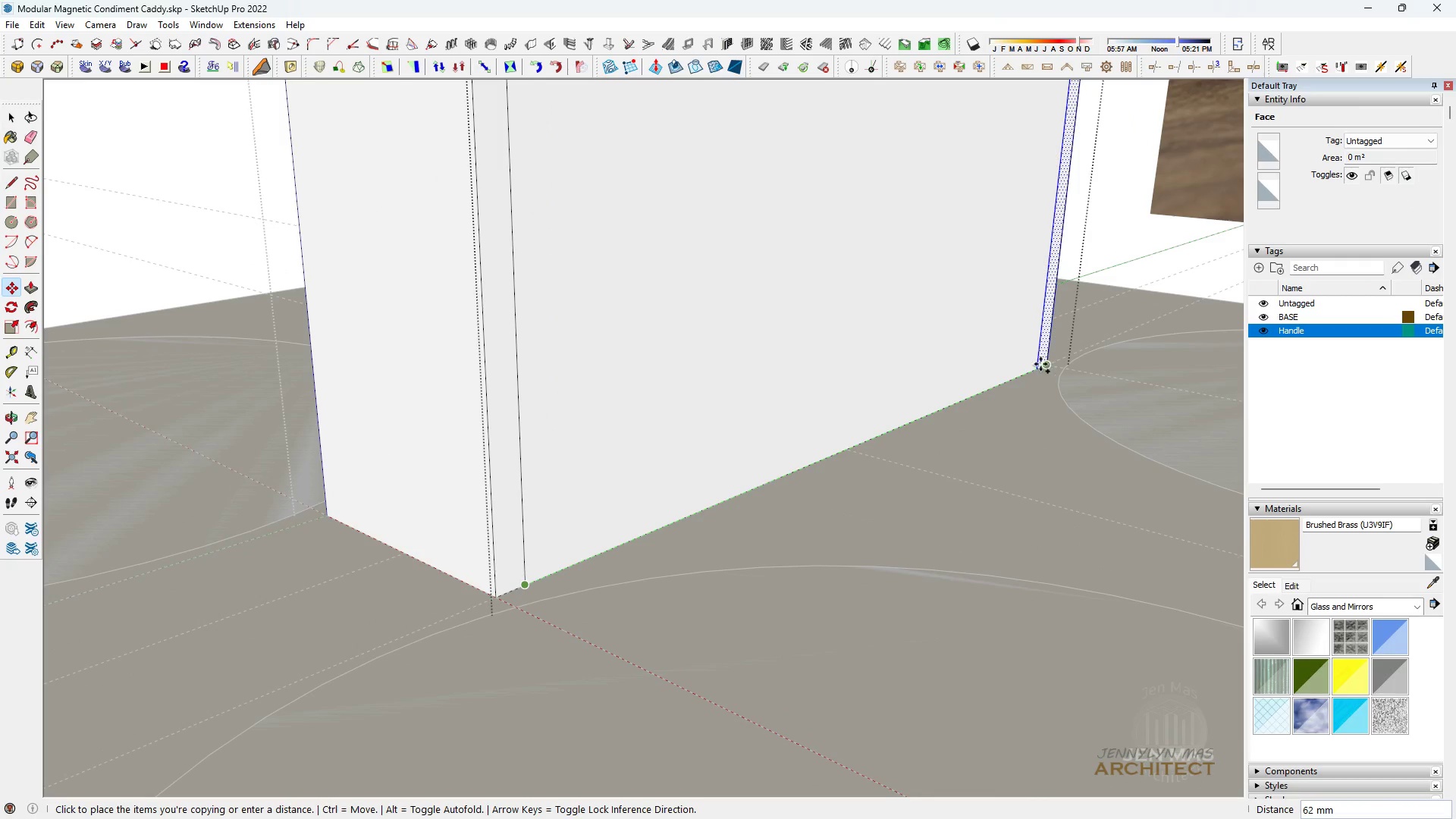 
left_click([1043, 364])
 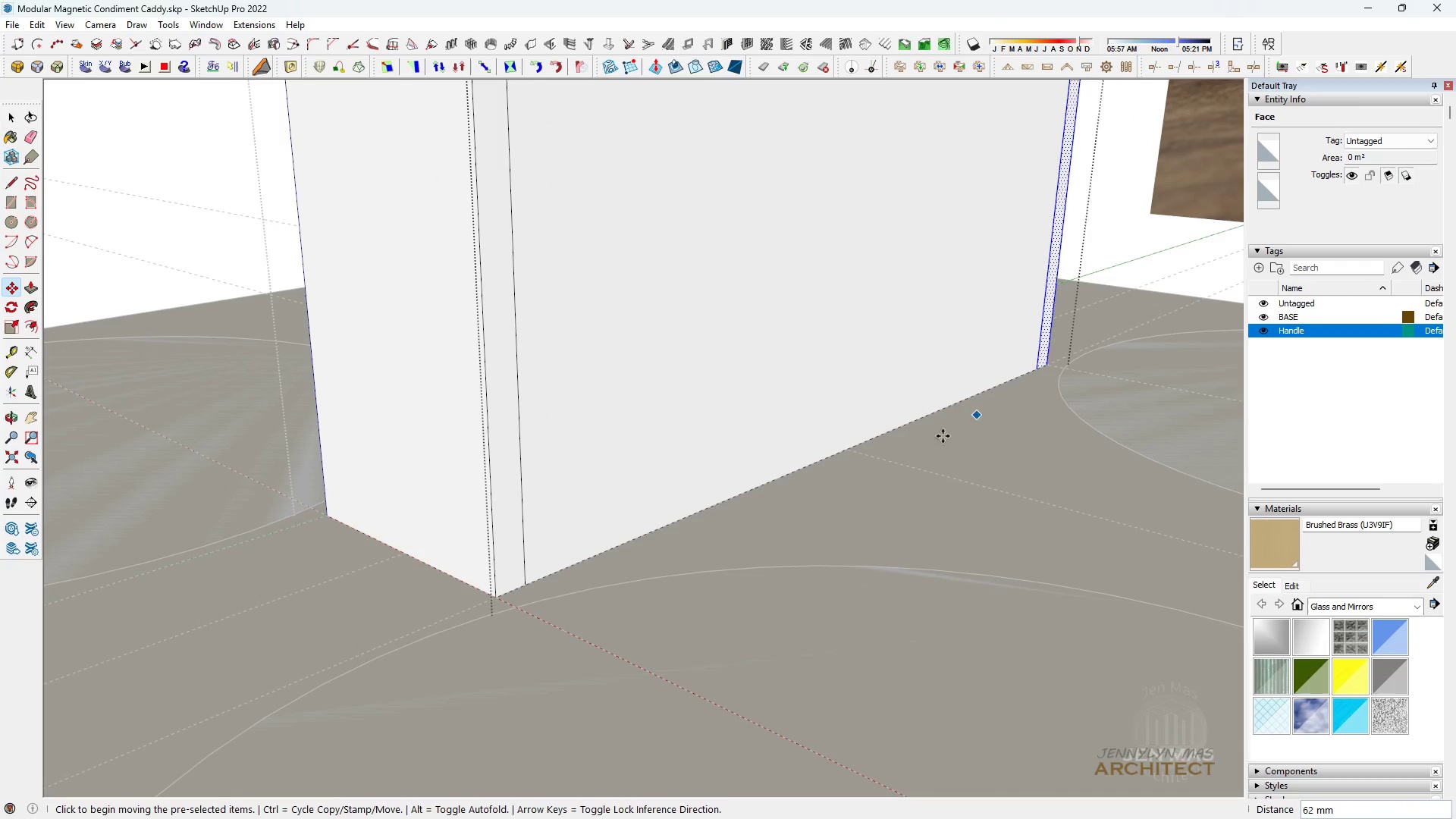 
key(Space)
 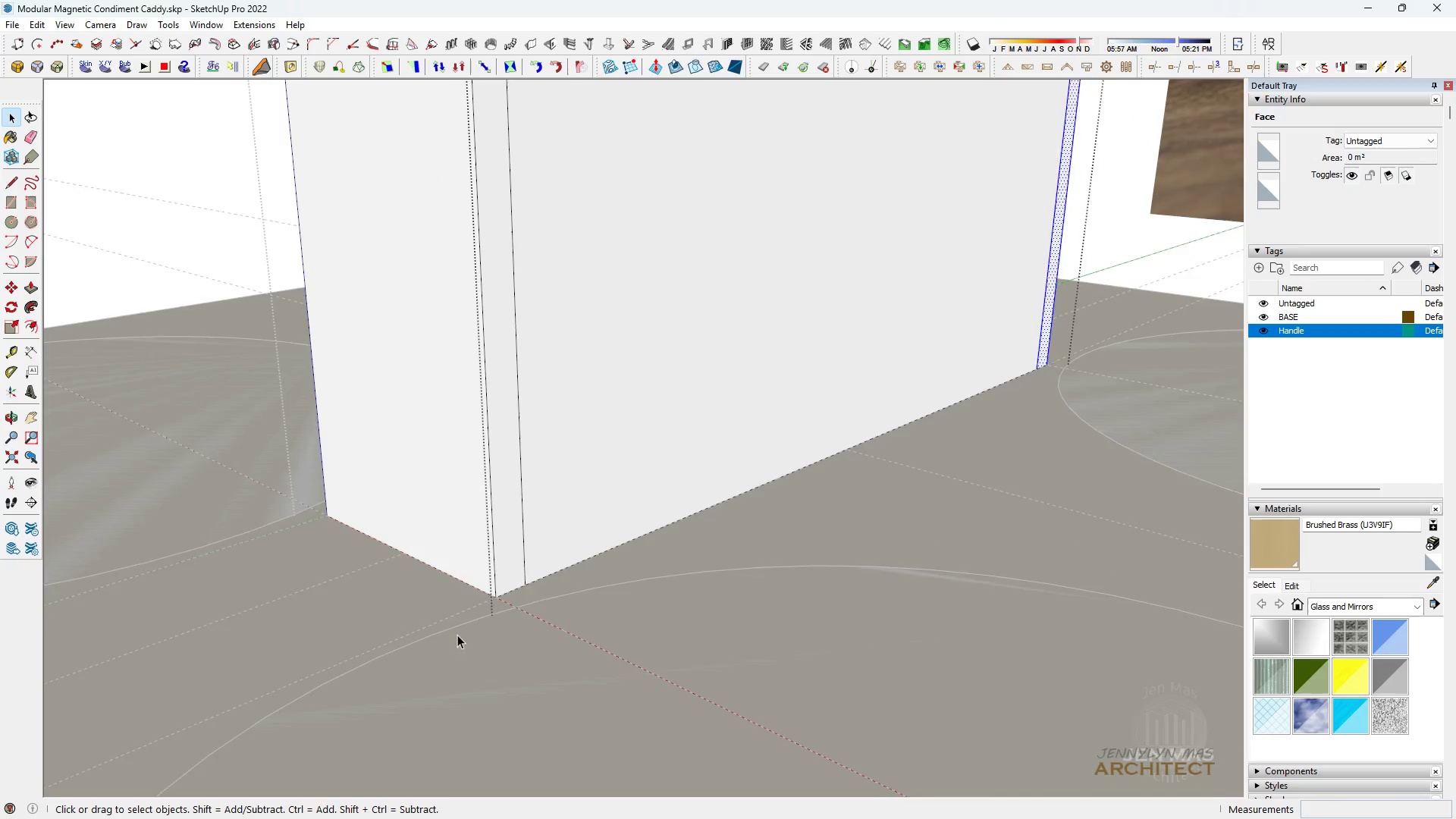 
key(H)
 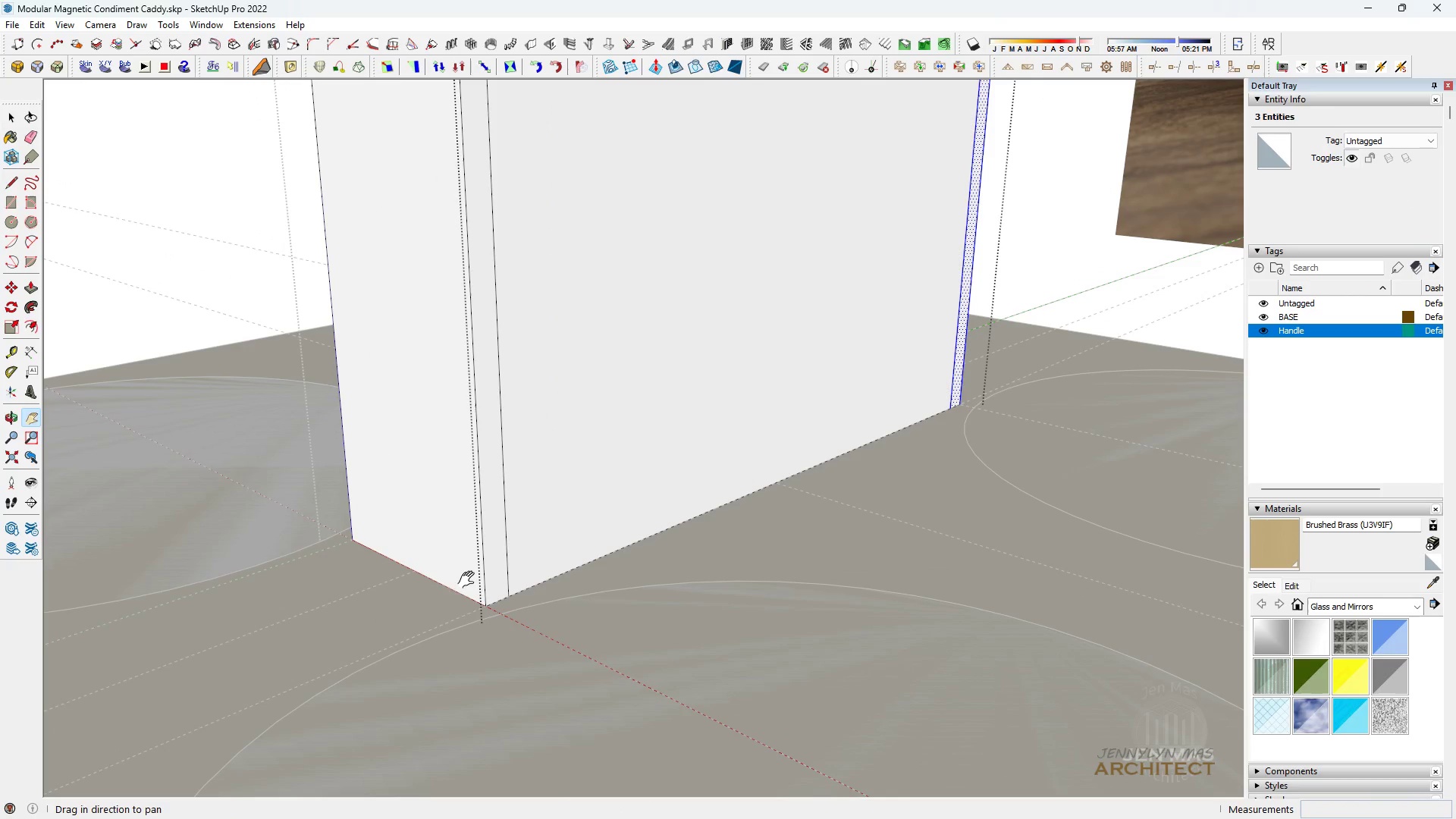 
key(Space)
 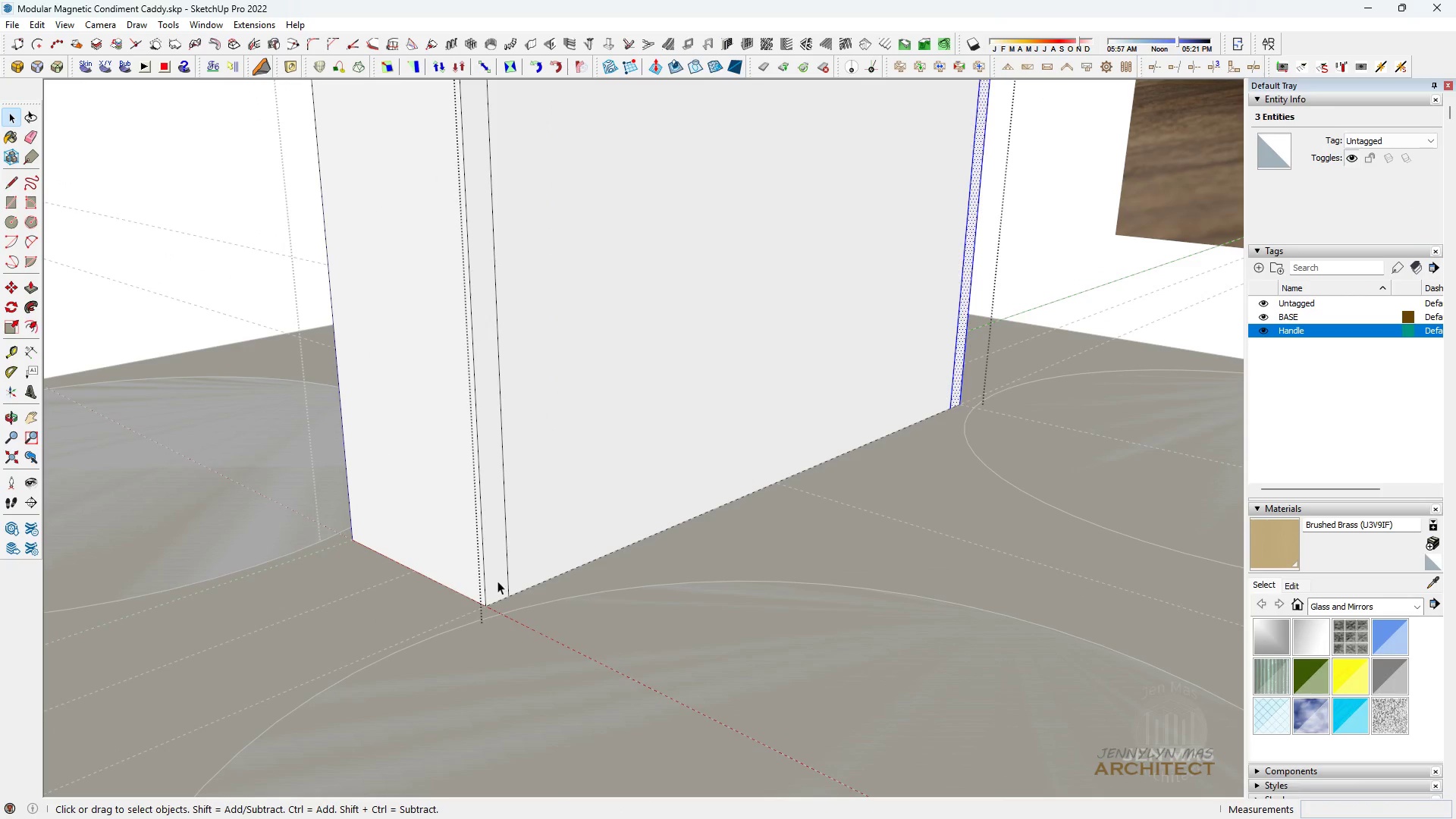 
scroll: coordinate [447, 636], scroll_direction: down, amount: 3.0
 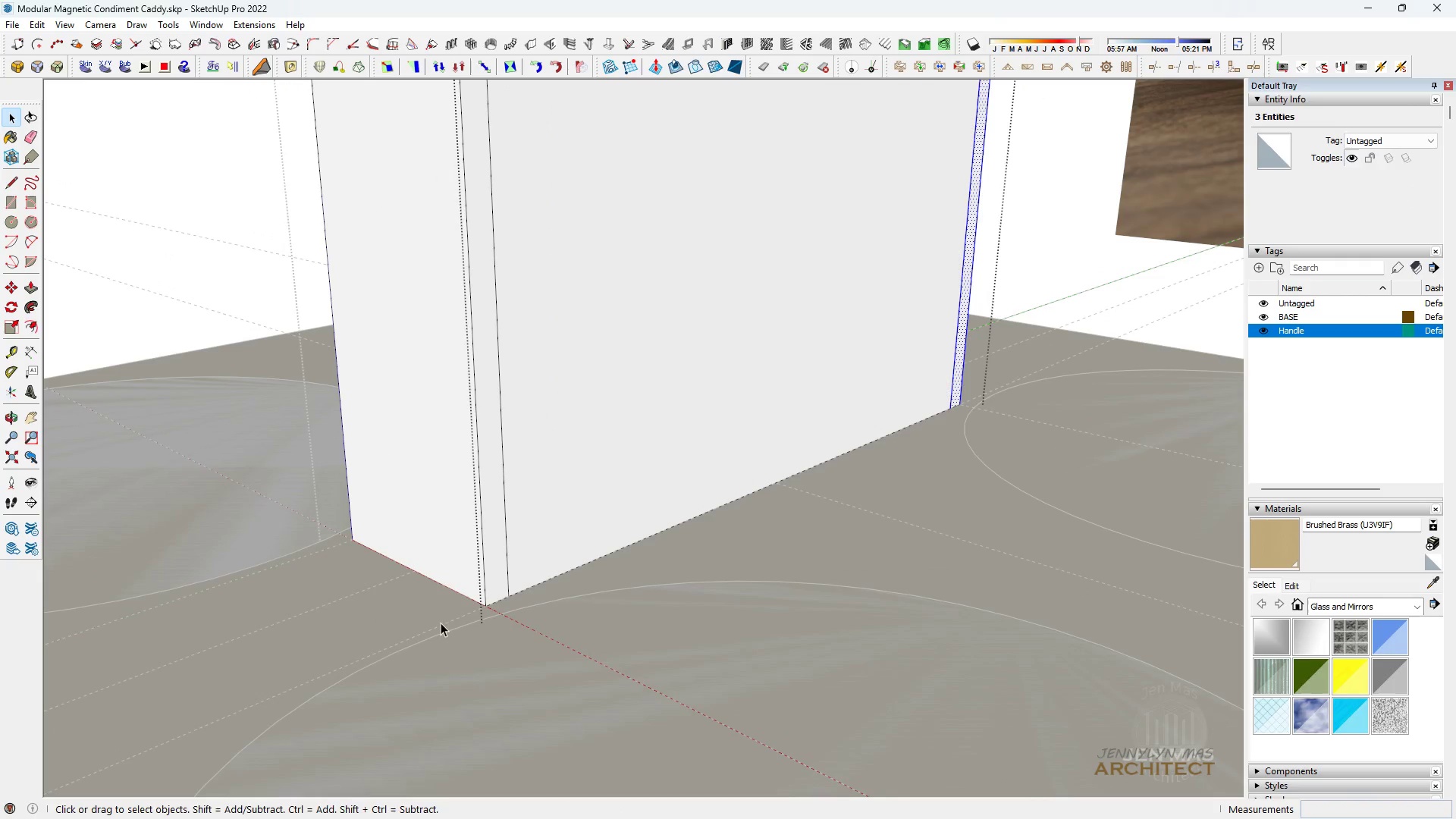 
left_click([497, 581])
 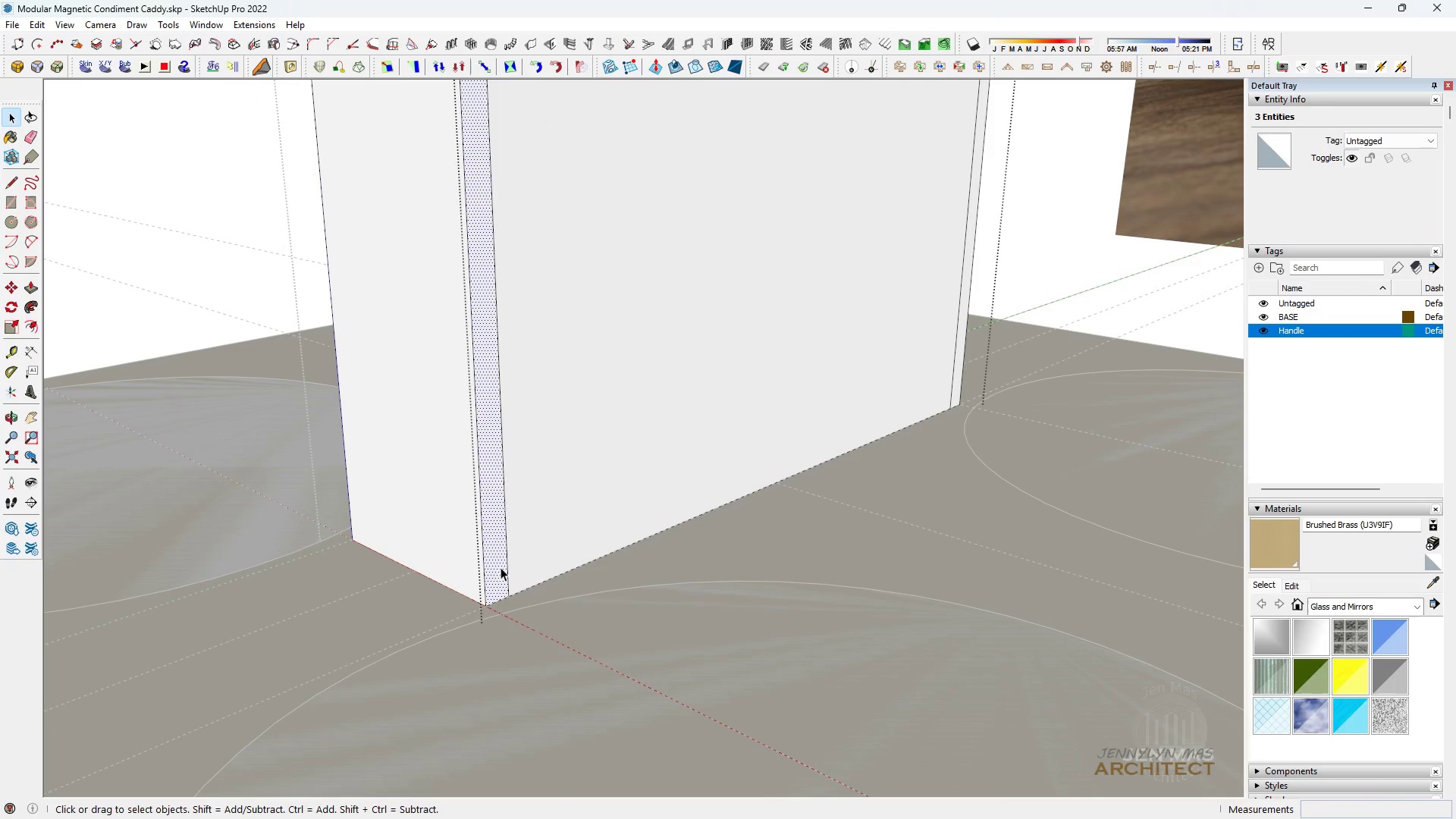 
hold_key(key=ControlLeft, duration=1.5)
scroll: coordinate [935, 388], scroll_direction: up, amount: 3.0
 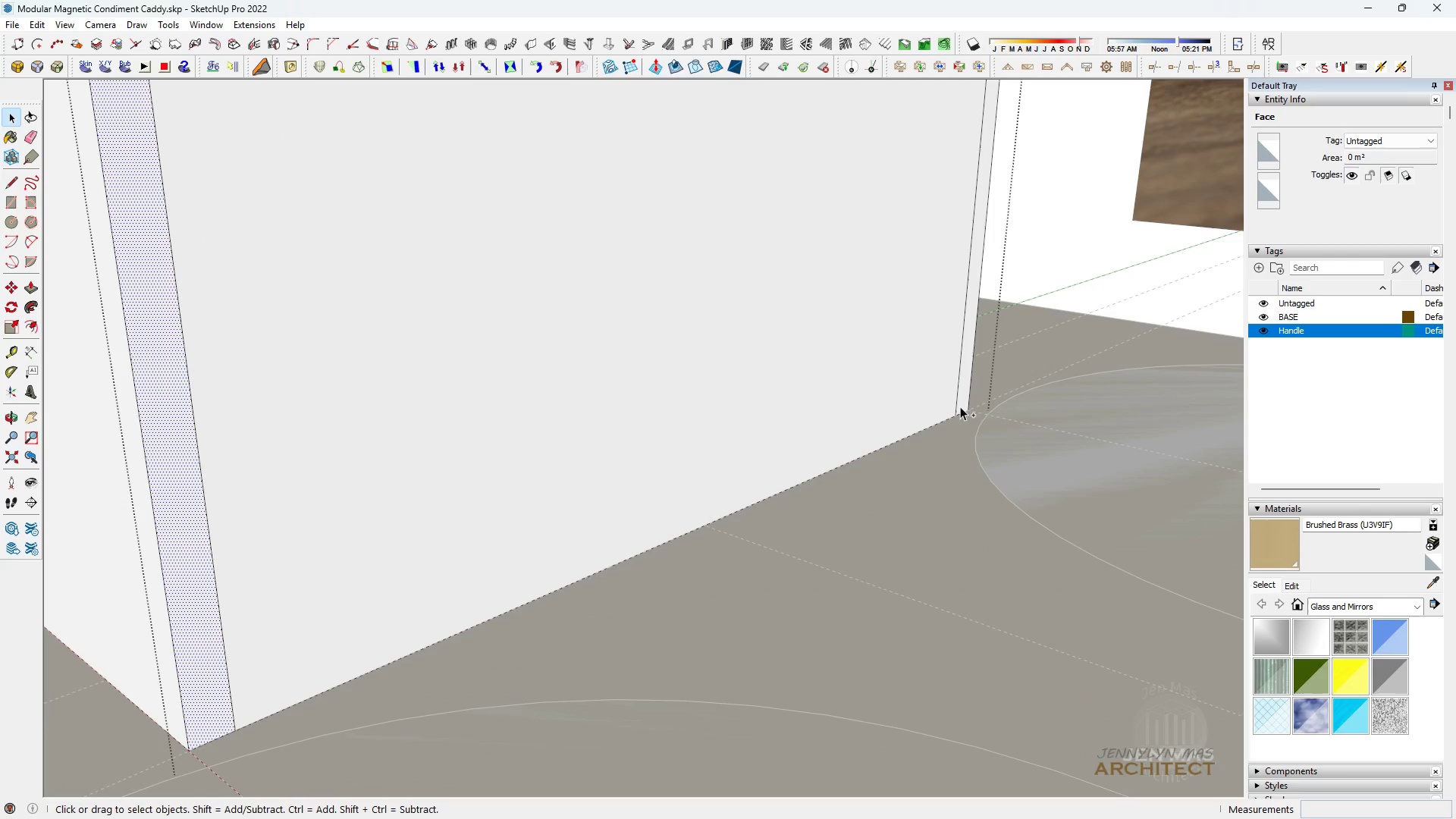 
hold_key(key=ControlLeft, duration=0.58)
left_click([963, 406])
 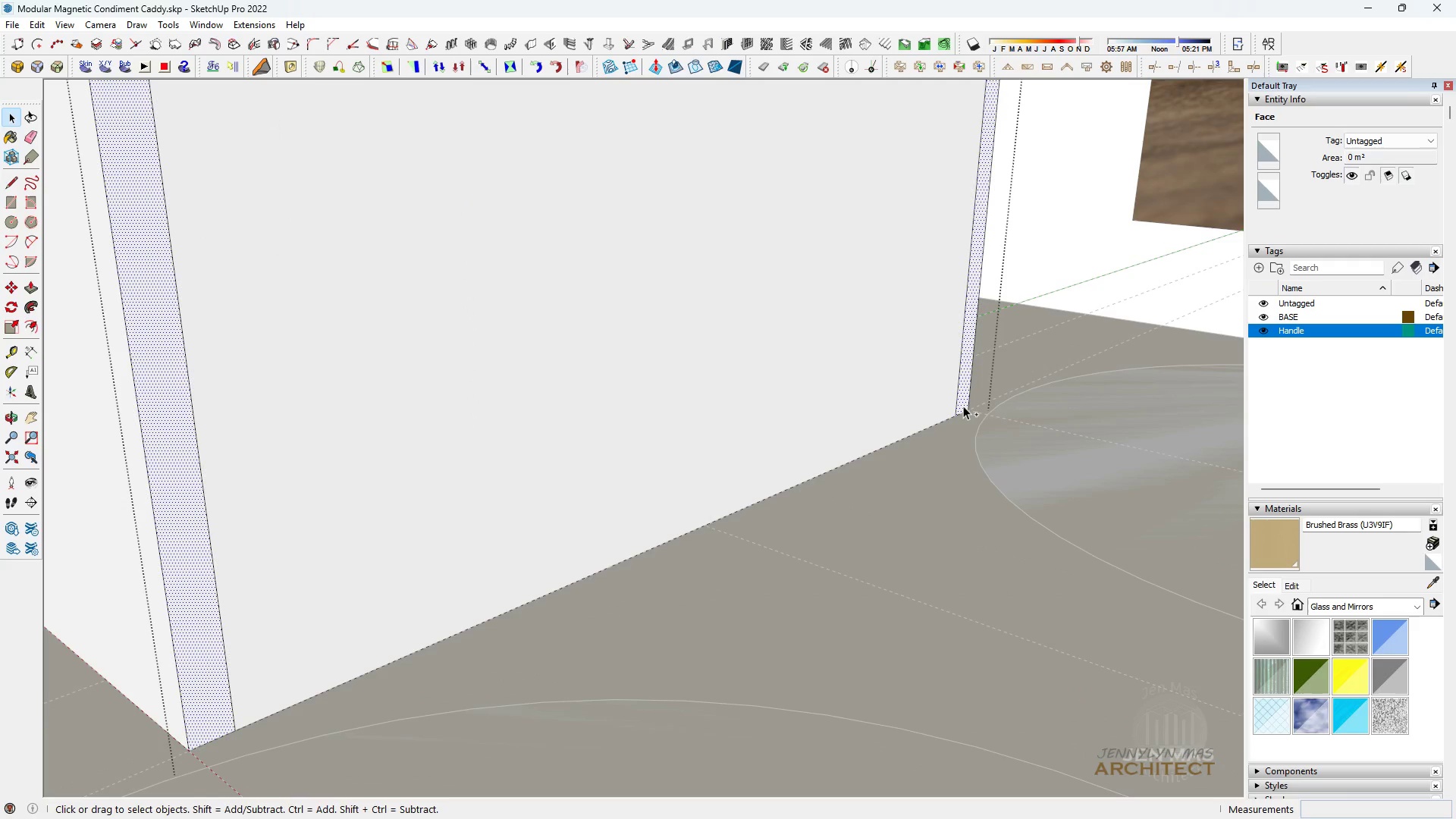 
key(Space)
 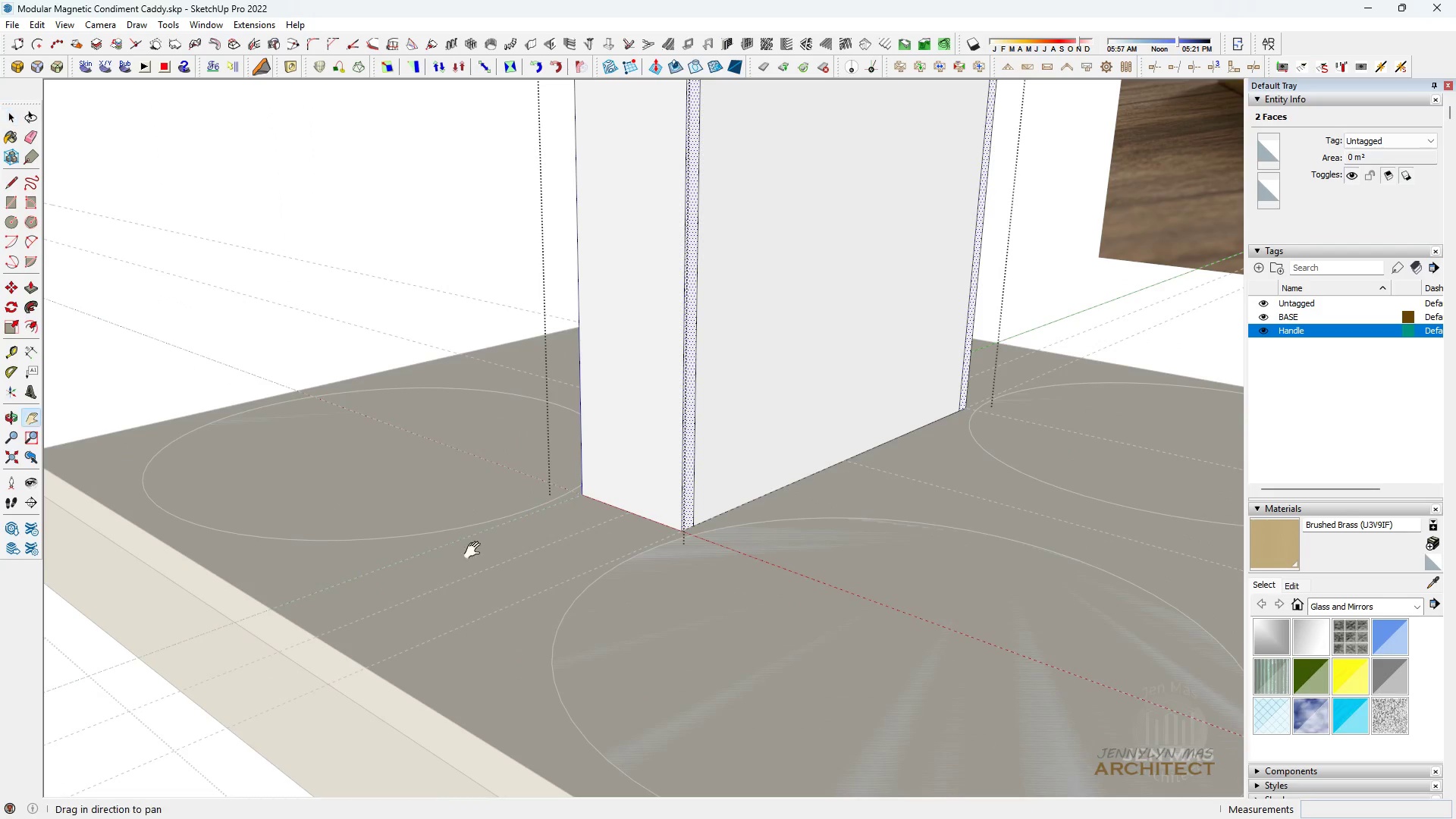 
key(H)
 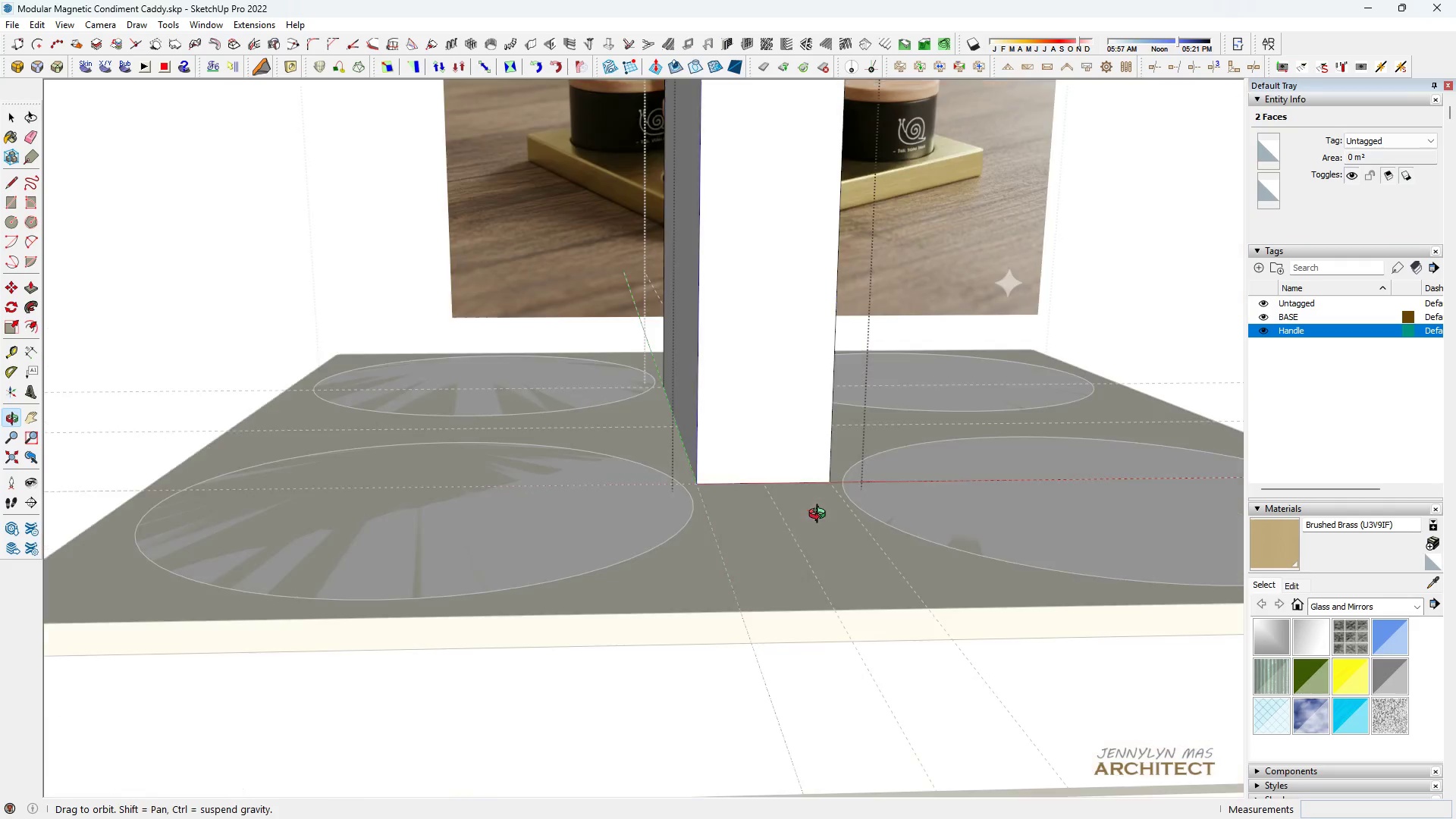 
scroll: coordinate [962, 406], scroll_direction: down, amount: 7.0
 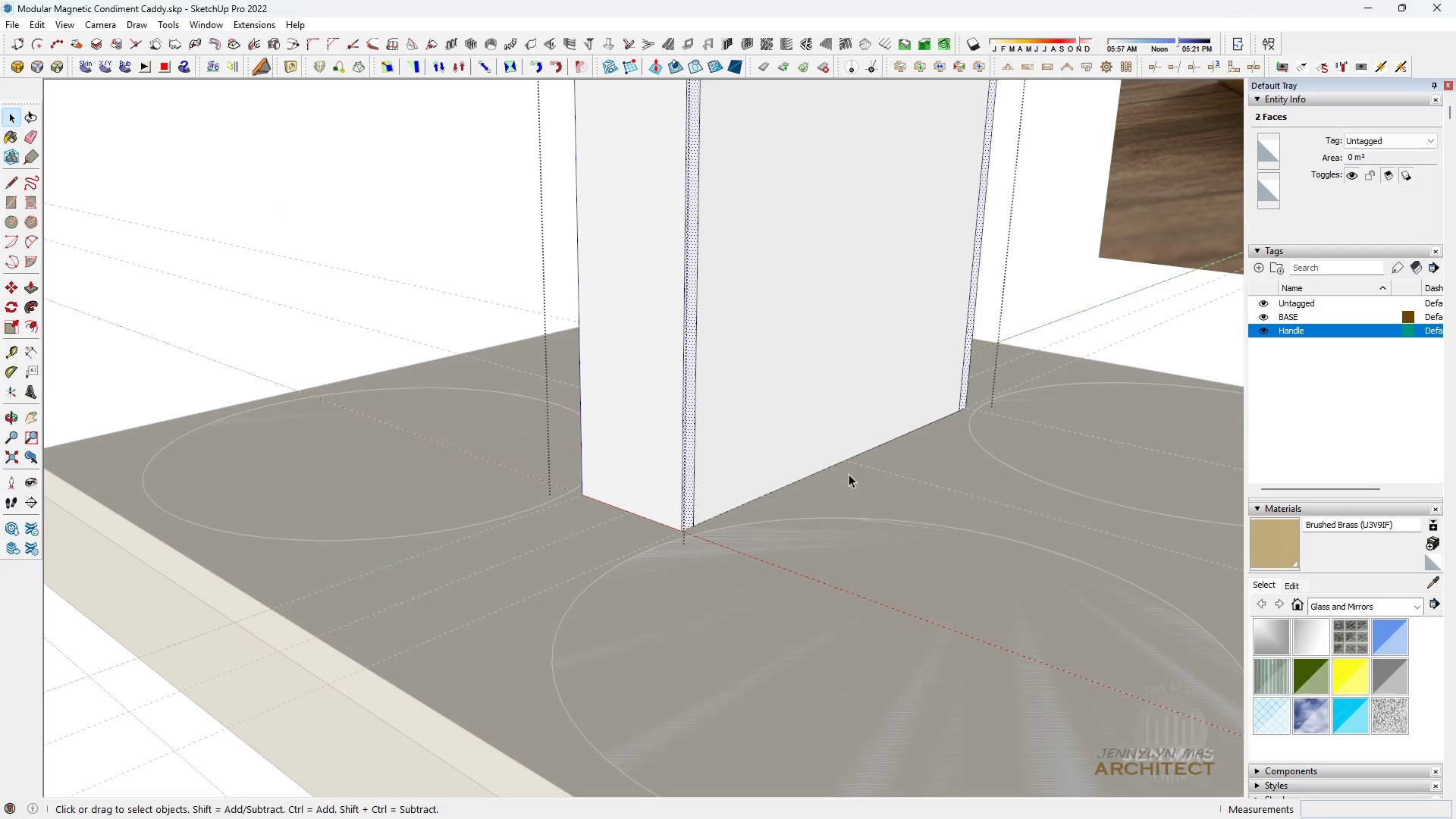 
type(hm)
 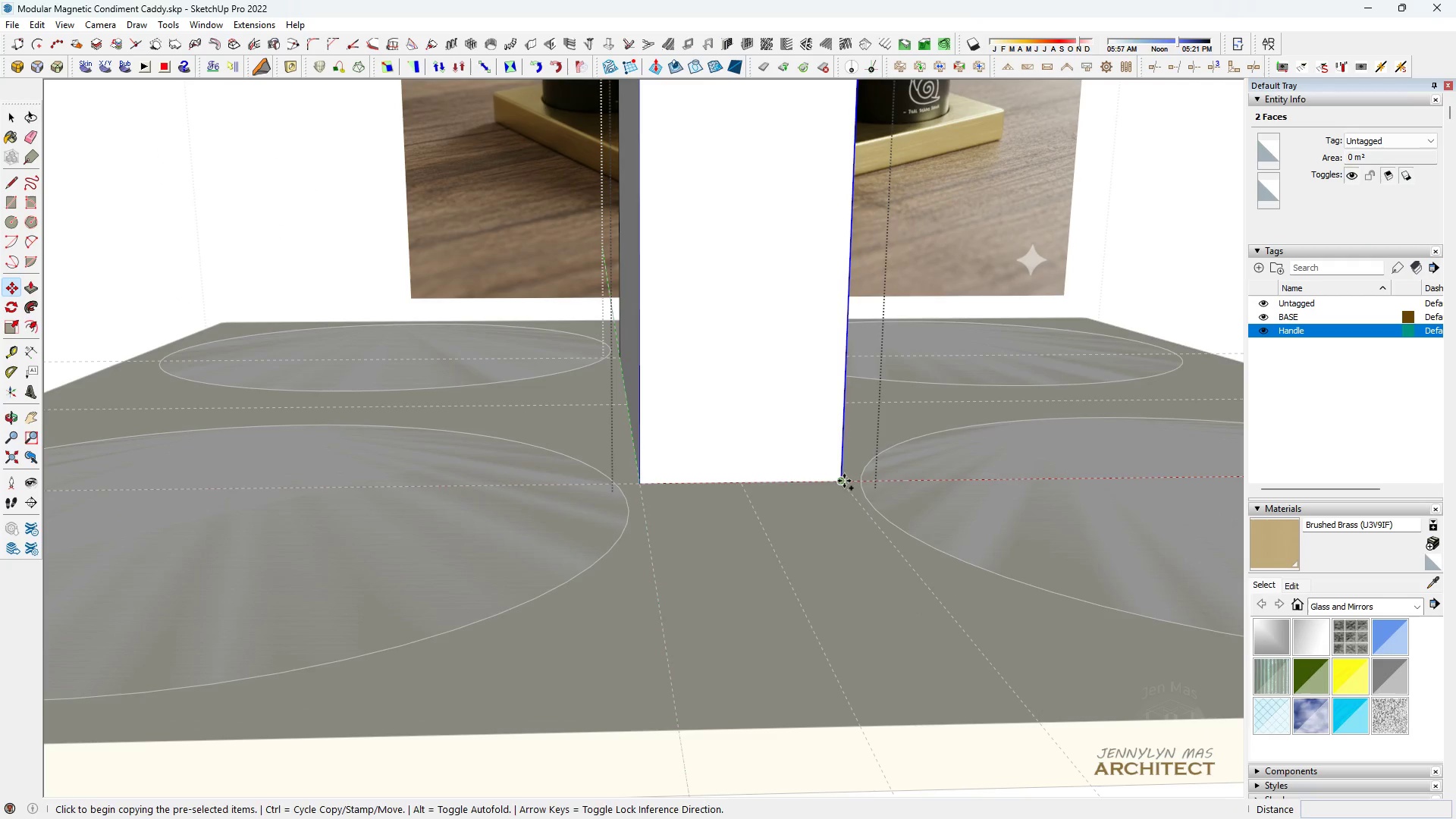 
key(Control+ControlLeft)
 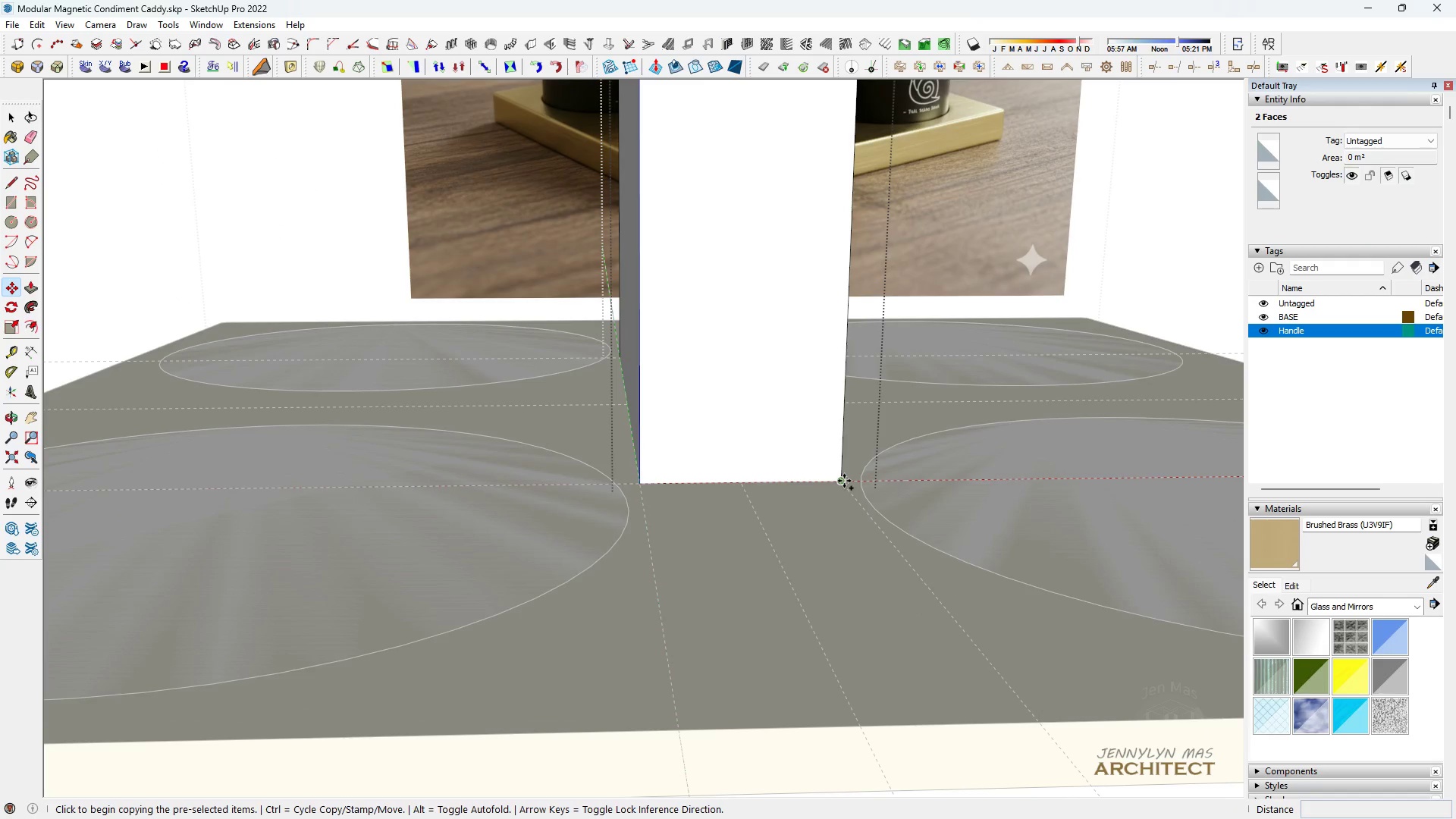 
scroll: coordinate [808, 484], scroll_direction: up, amount: 4.0
 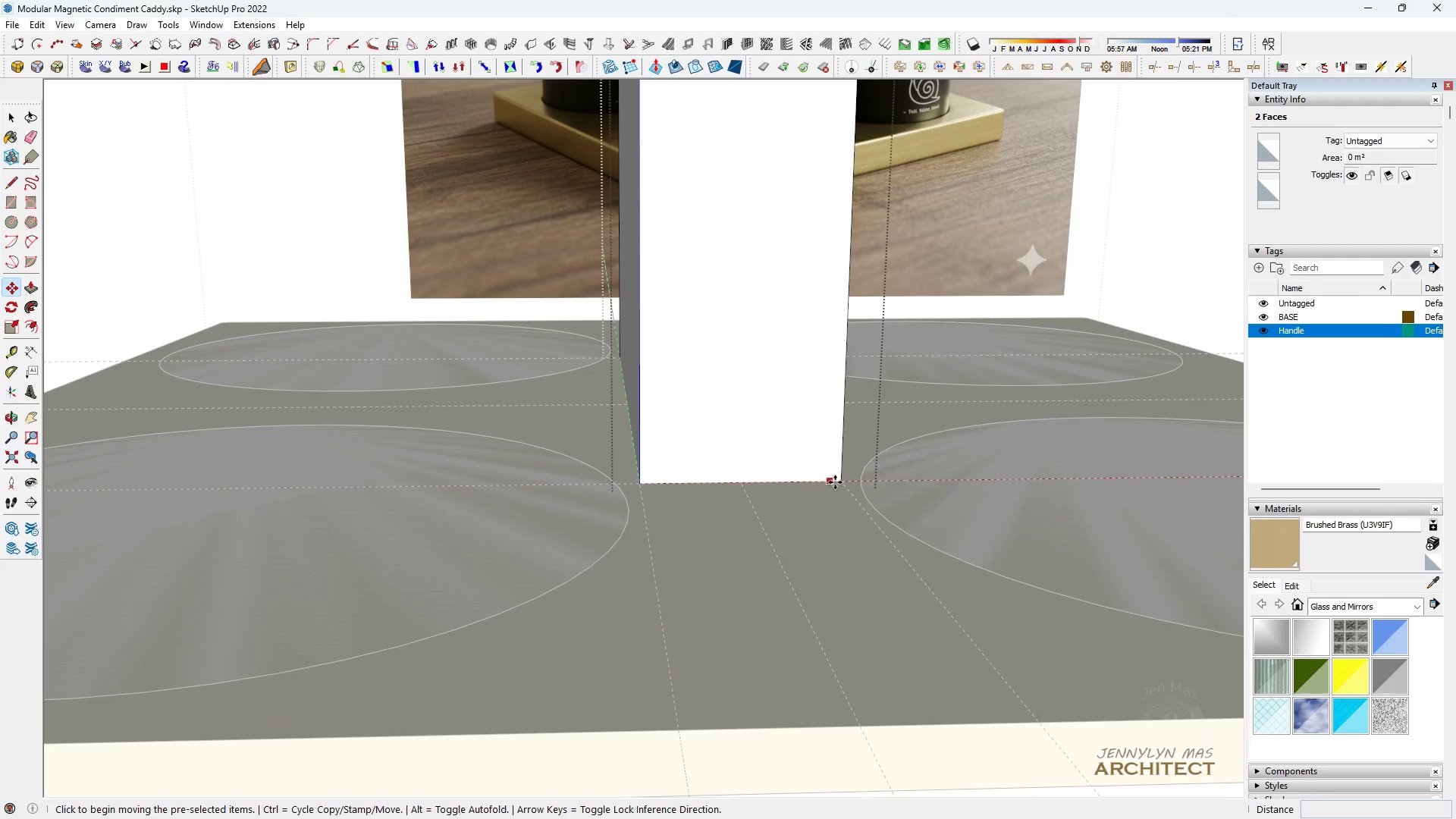 
left_click([844, 481])
 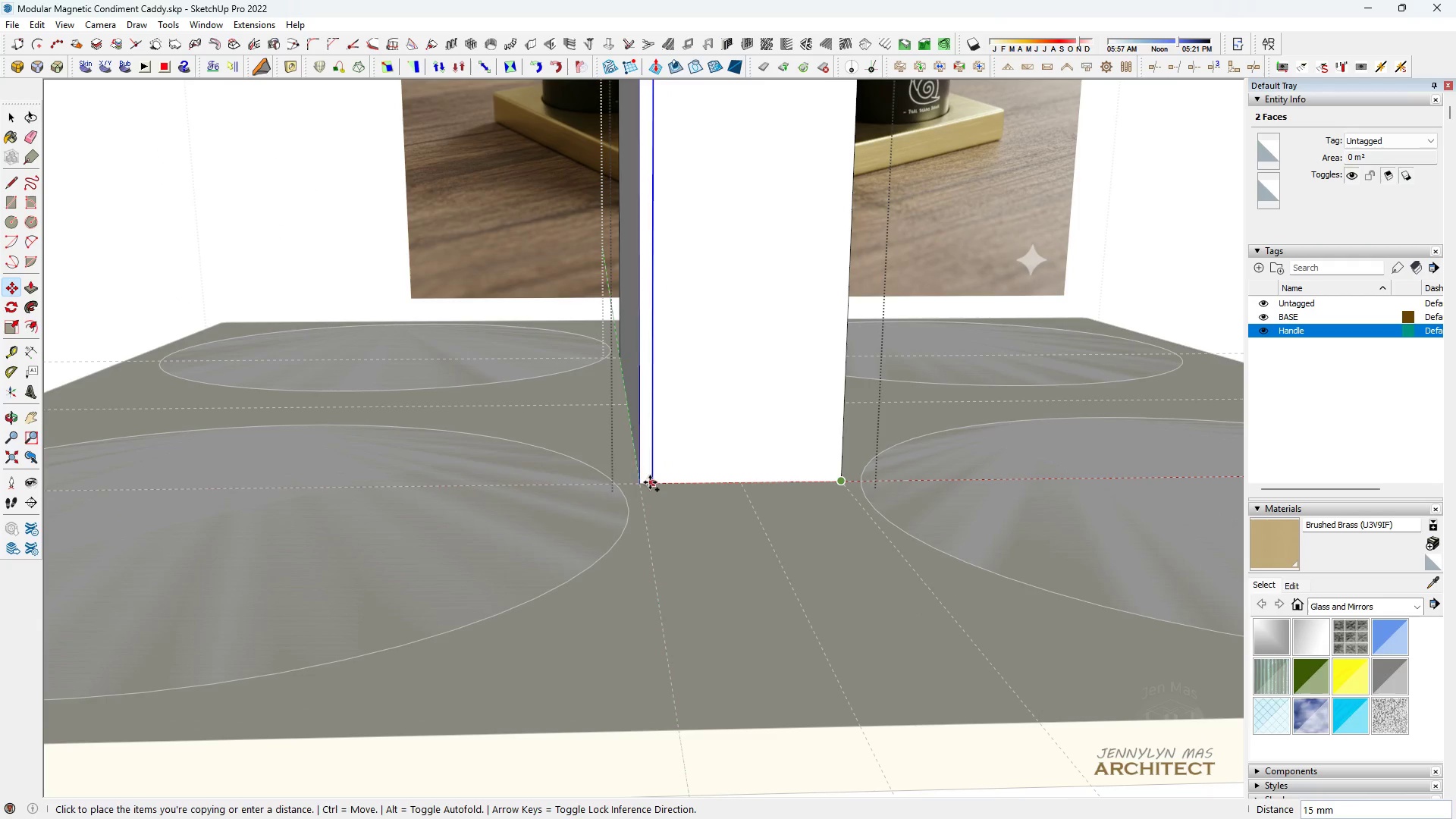 
left_click([644, 482])
 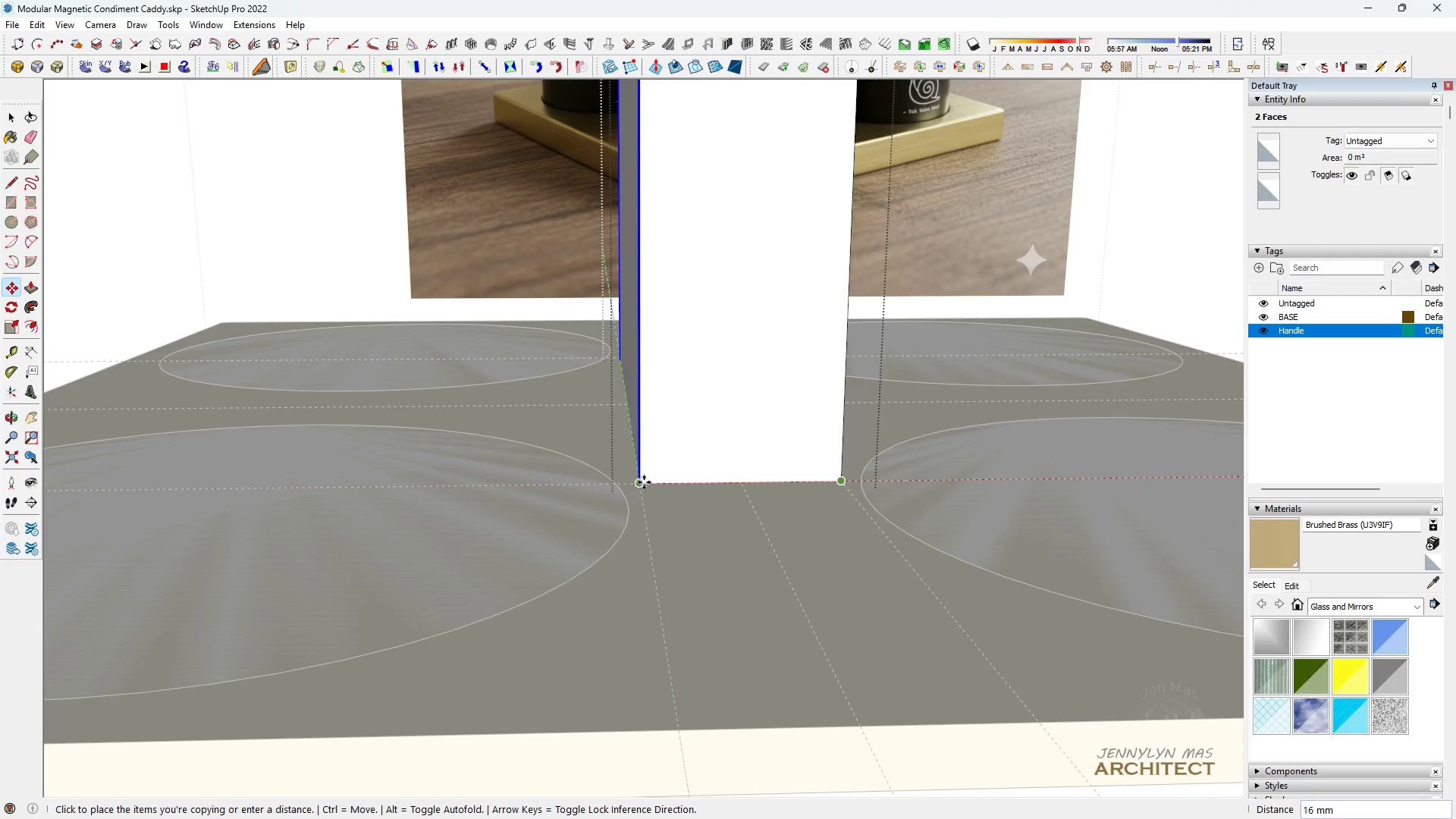 
type(hh)
 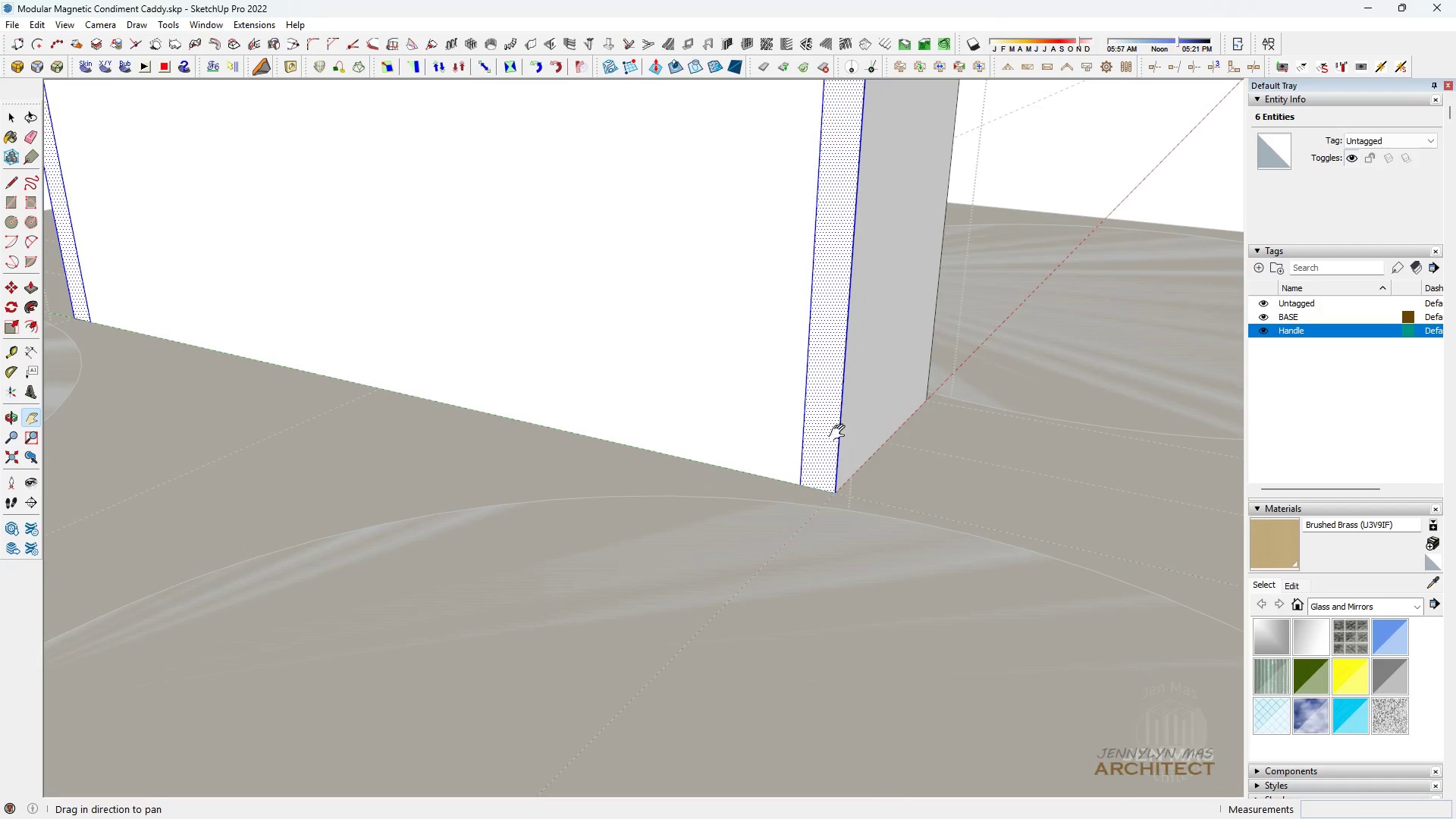 
scroll: coordinate [1058, 532], scroll_direction: up, amount: 4.0
 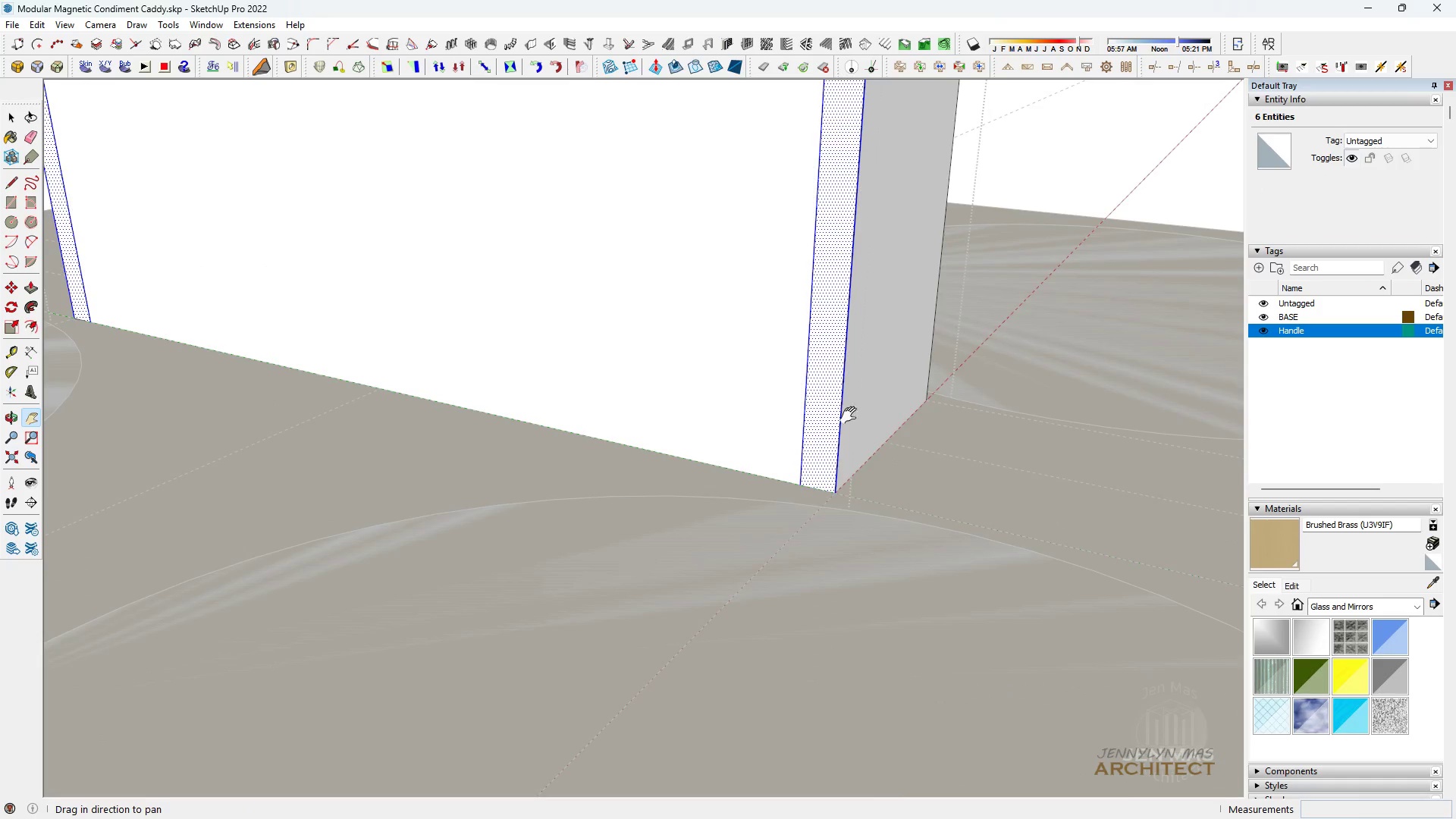 
left_click_drag(start_coordinate=[840, 433], to_coordinate=[673, 648])
 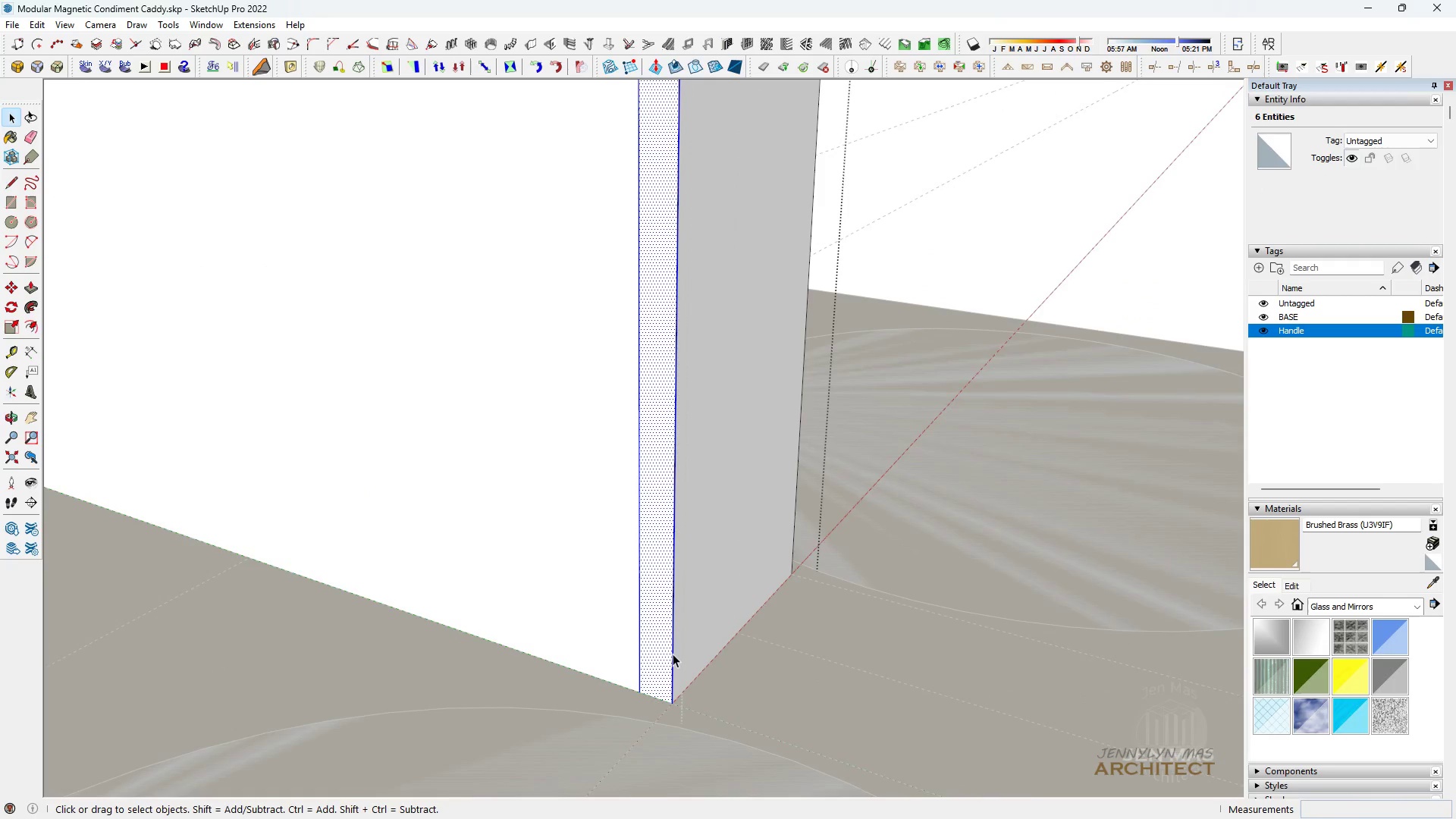 
key(Space)
 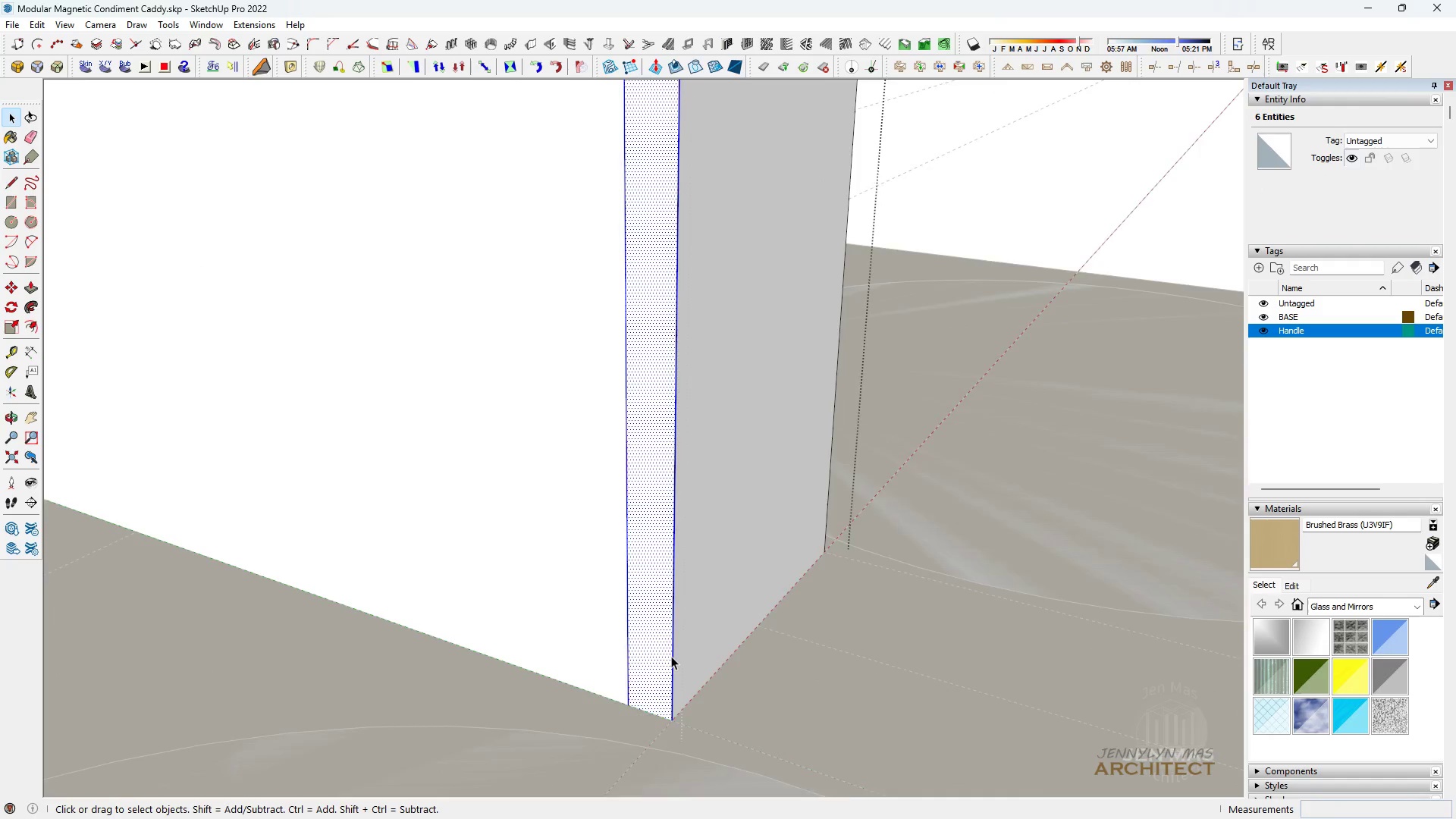 
scroll: coordinate [670, 655], scroll_direction: up, amount: 4.0
 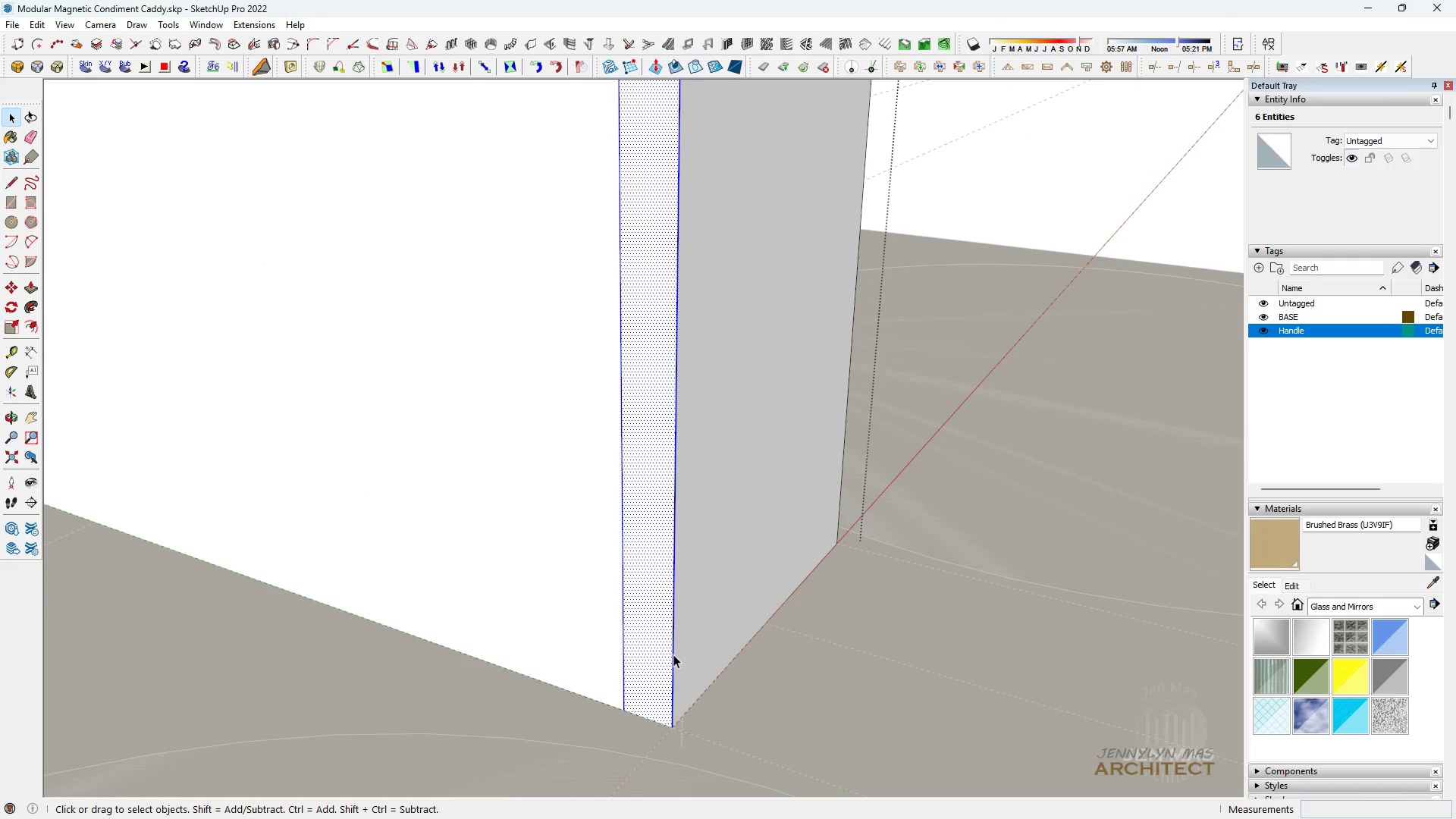 
left_click([673, 654])
 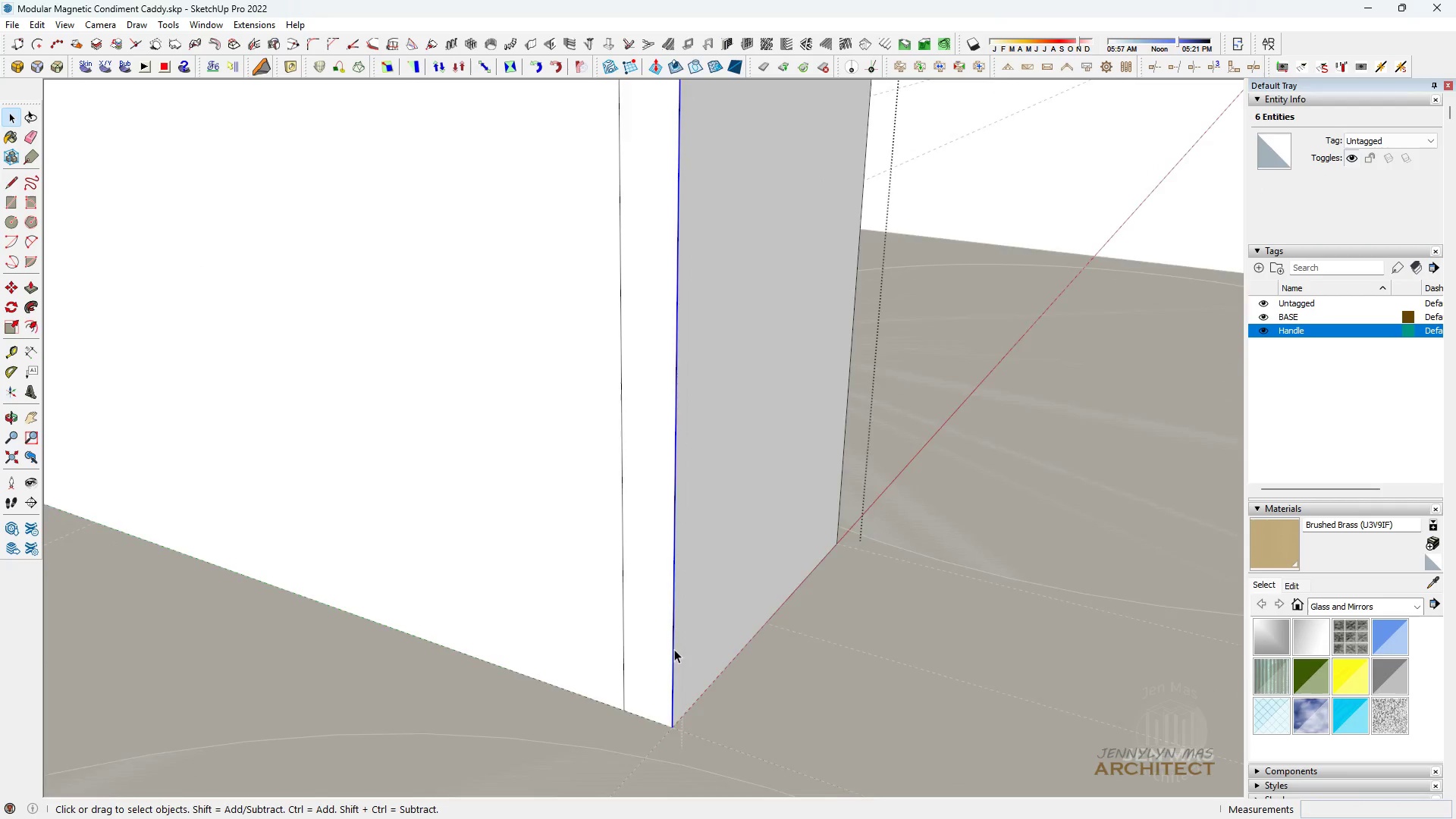 
key(M)
 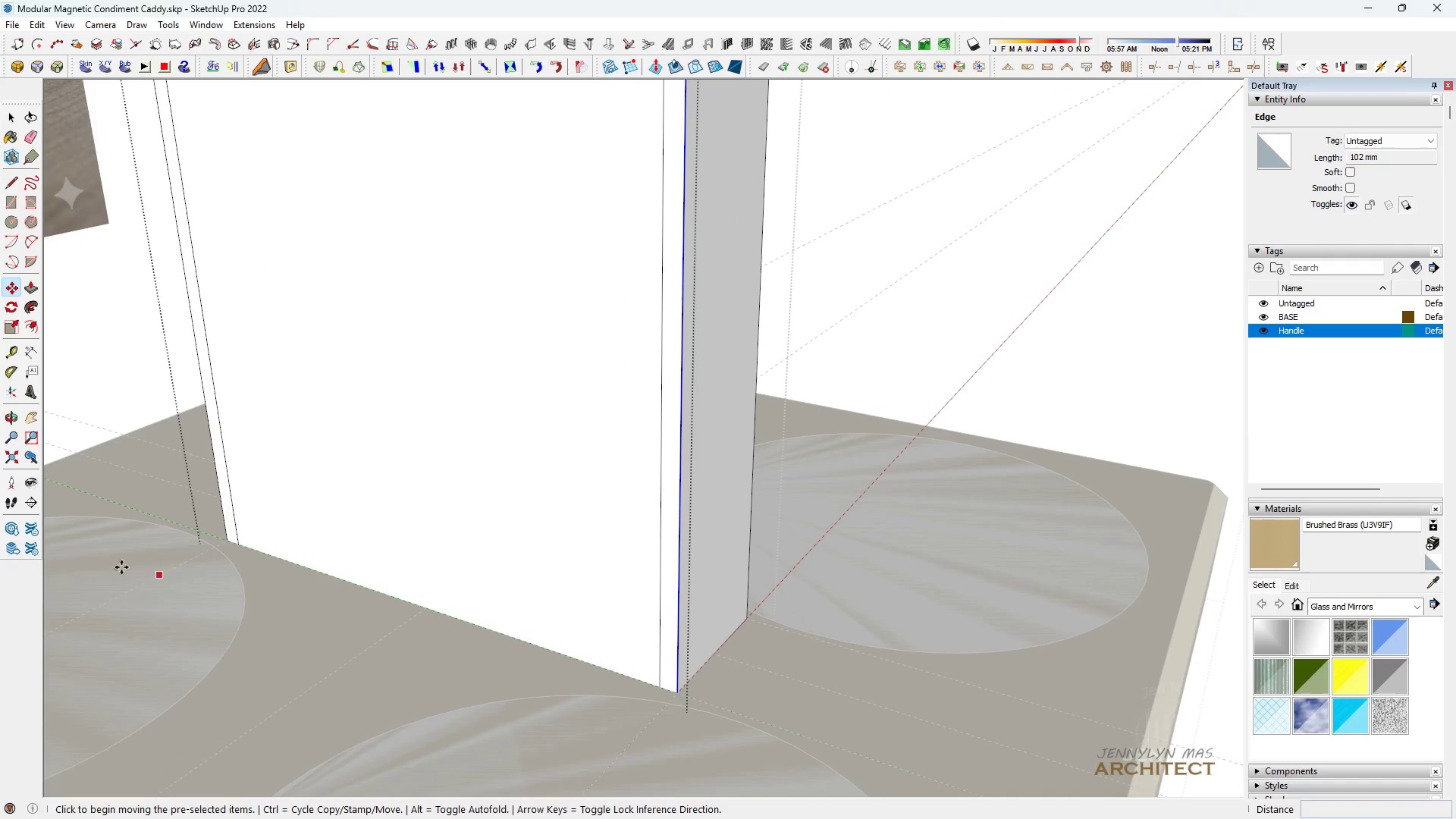 
key(Space)
 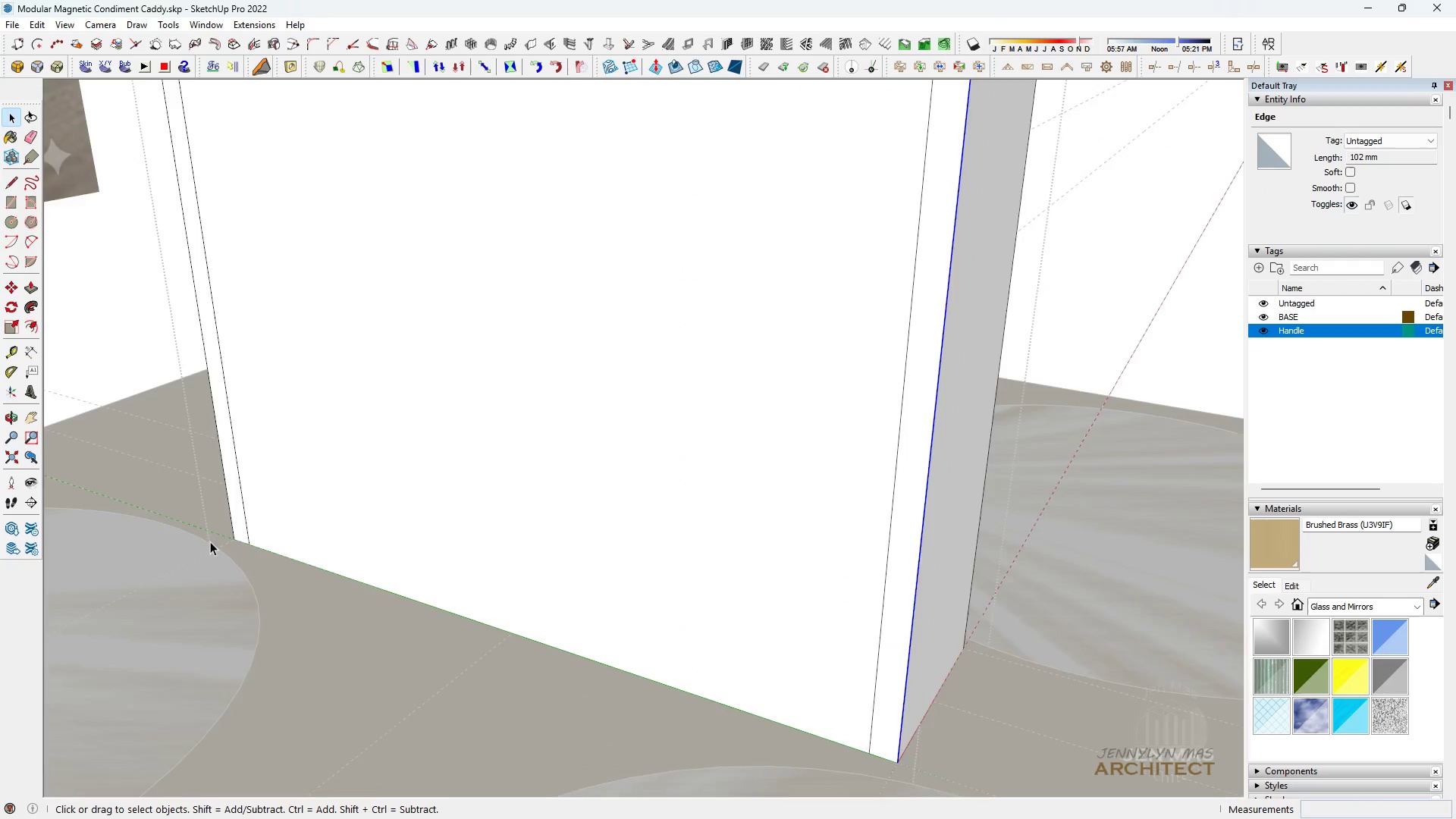 
scroll: coordinate [682, 683], scroll_direction: down, amount: 11.0
 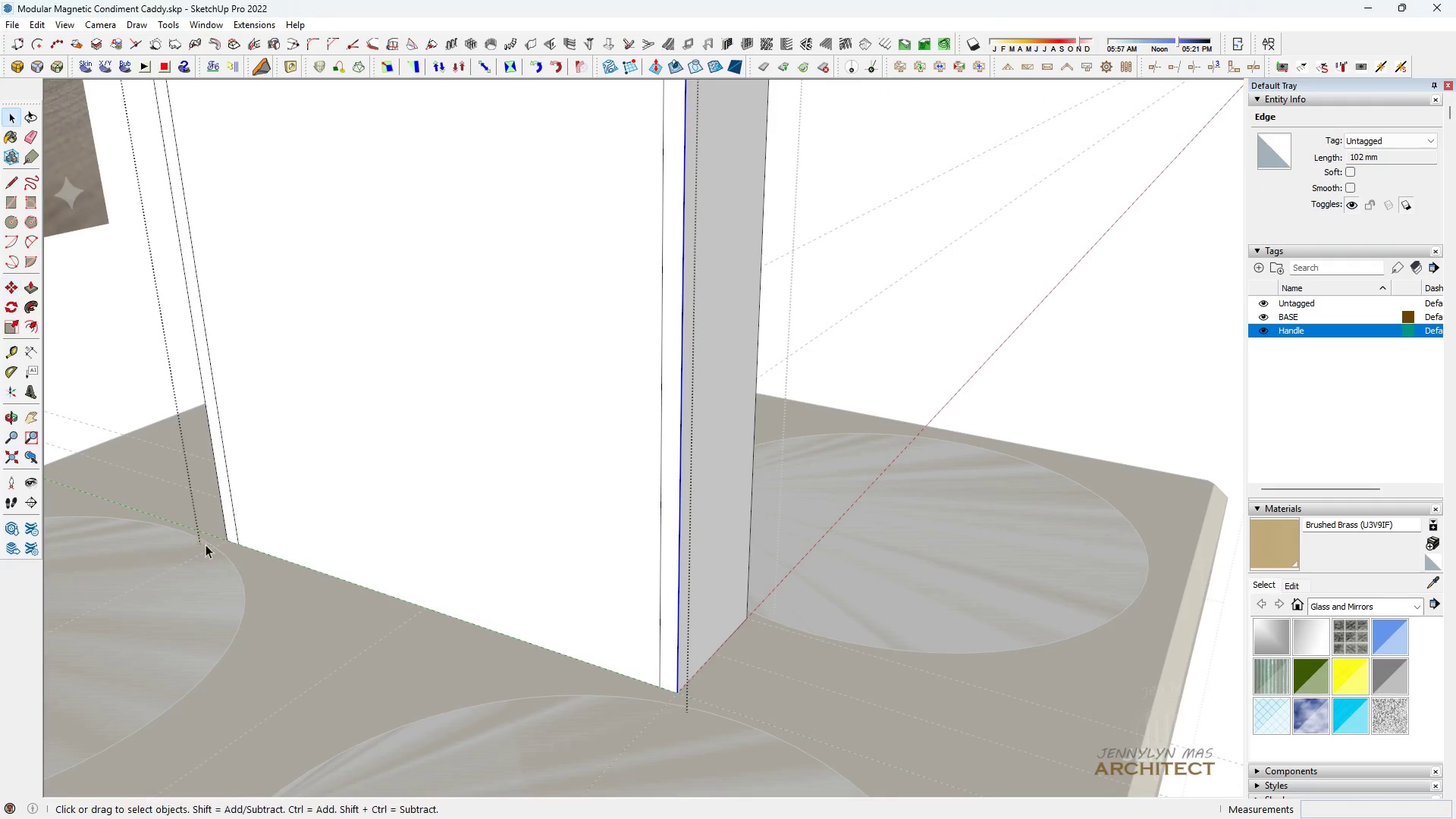 
hold_key(key=ControlLeft, duration=0.92)
 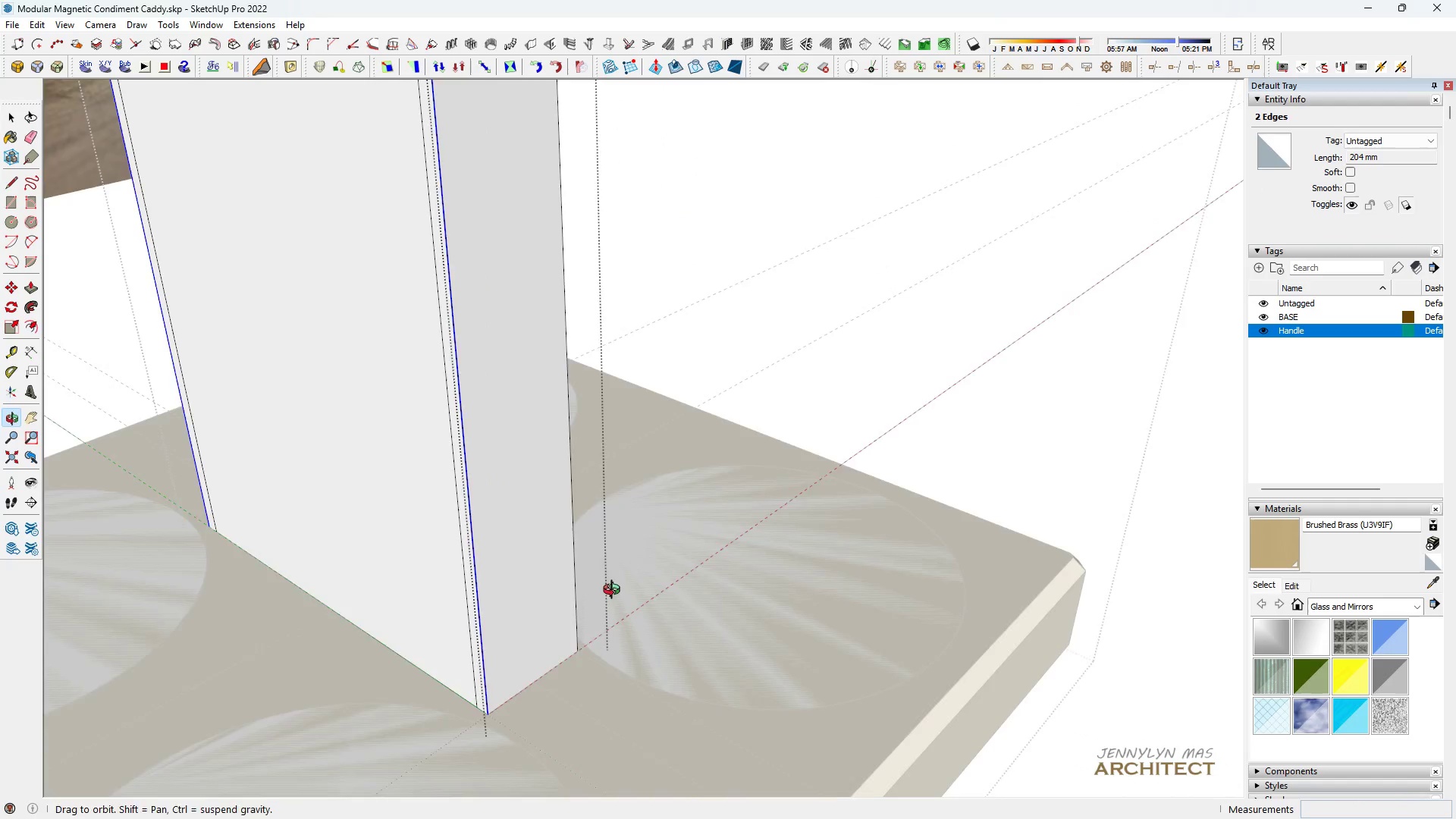 
scroll: coordinate [212, 541], scroll_direction: up, amount: 4.0
 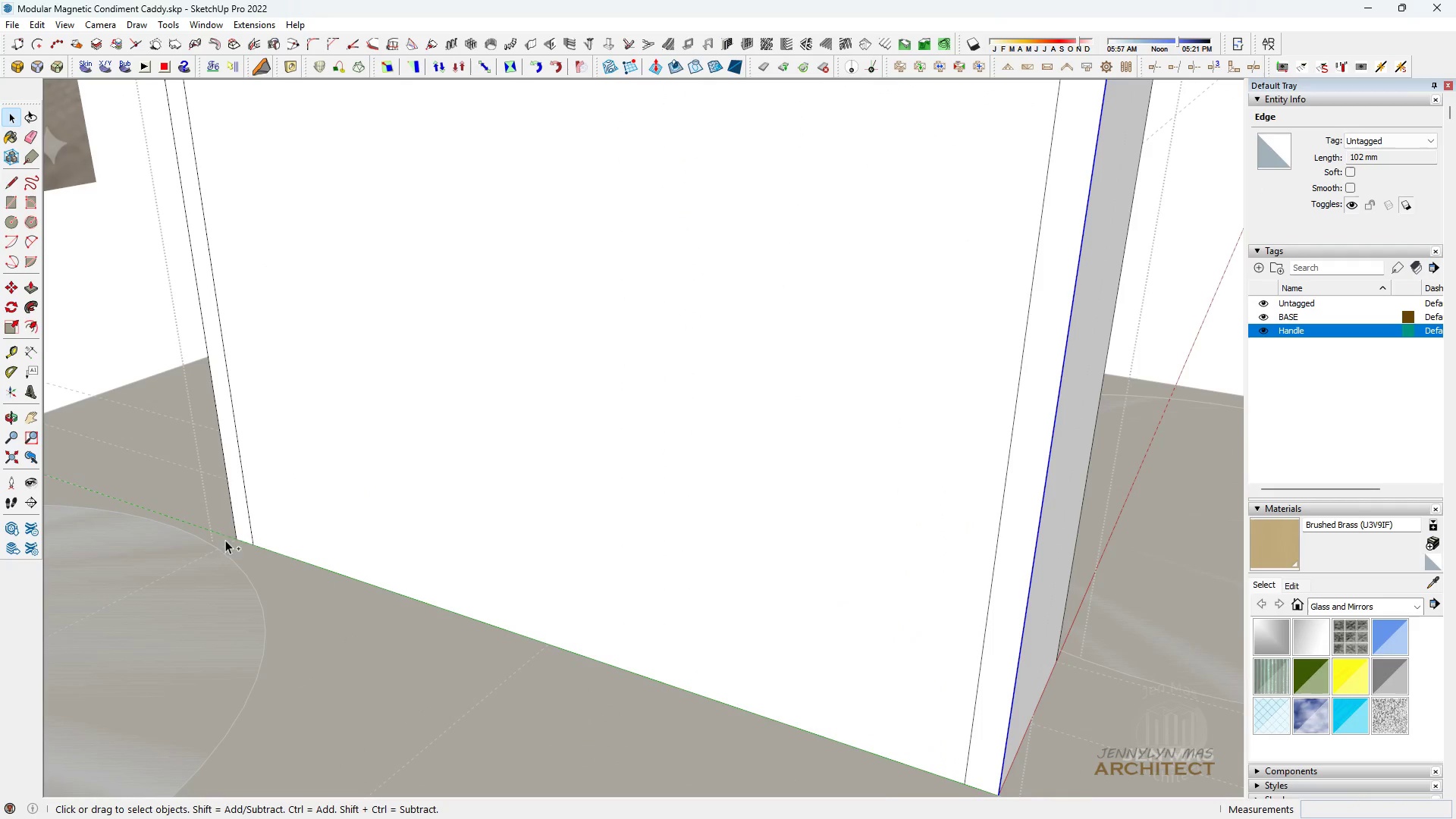 
left_click([237, 532])
 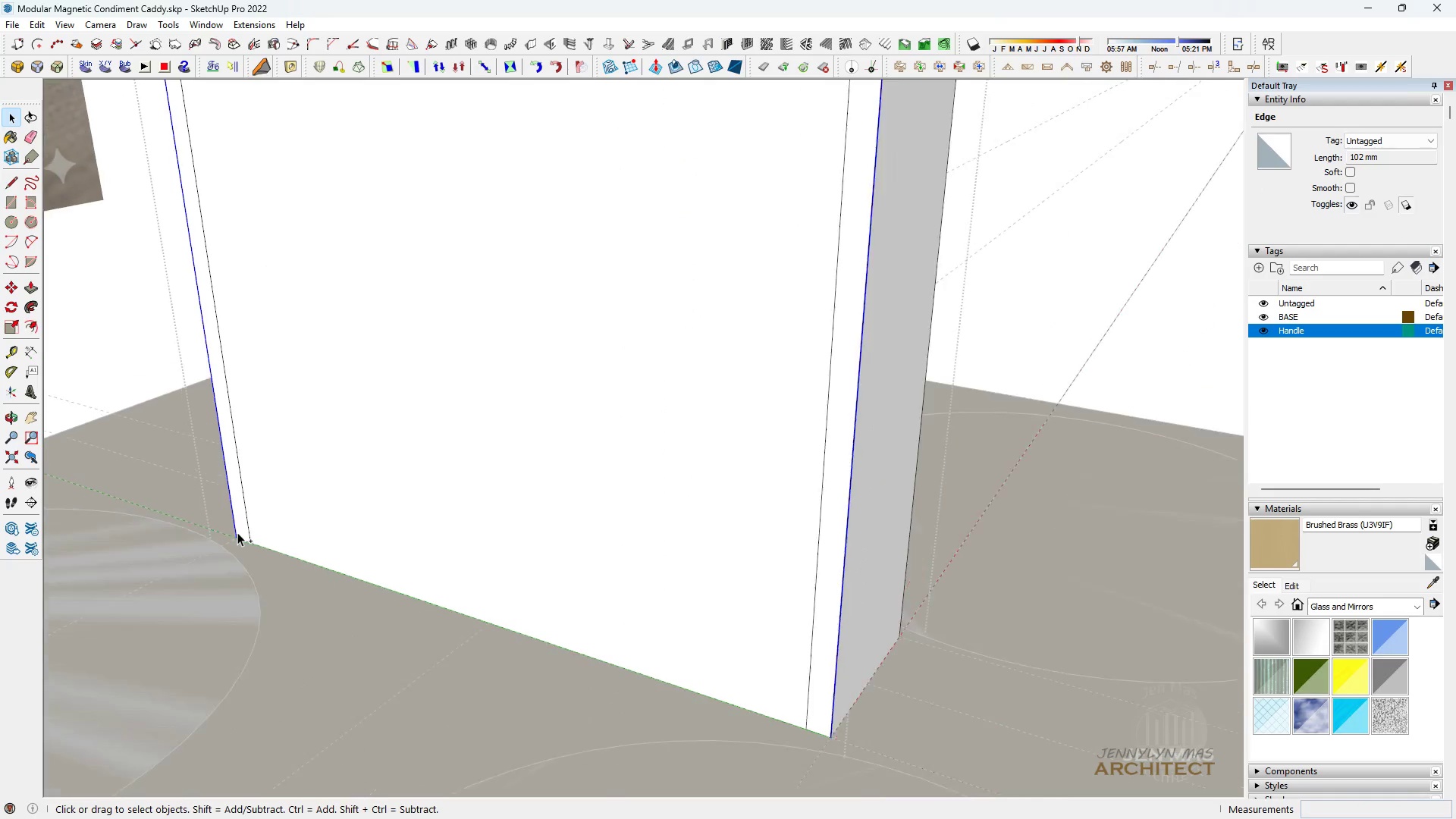 
key(Space)
 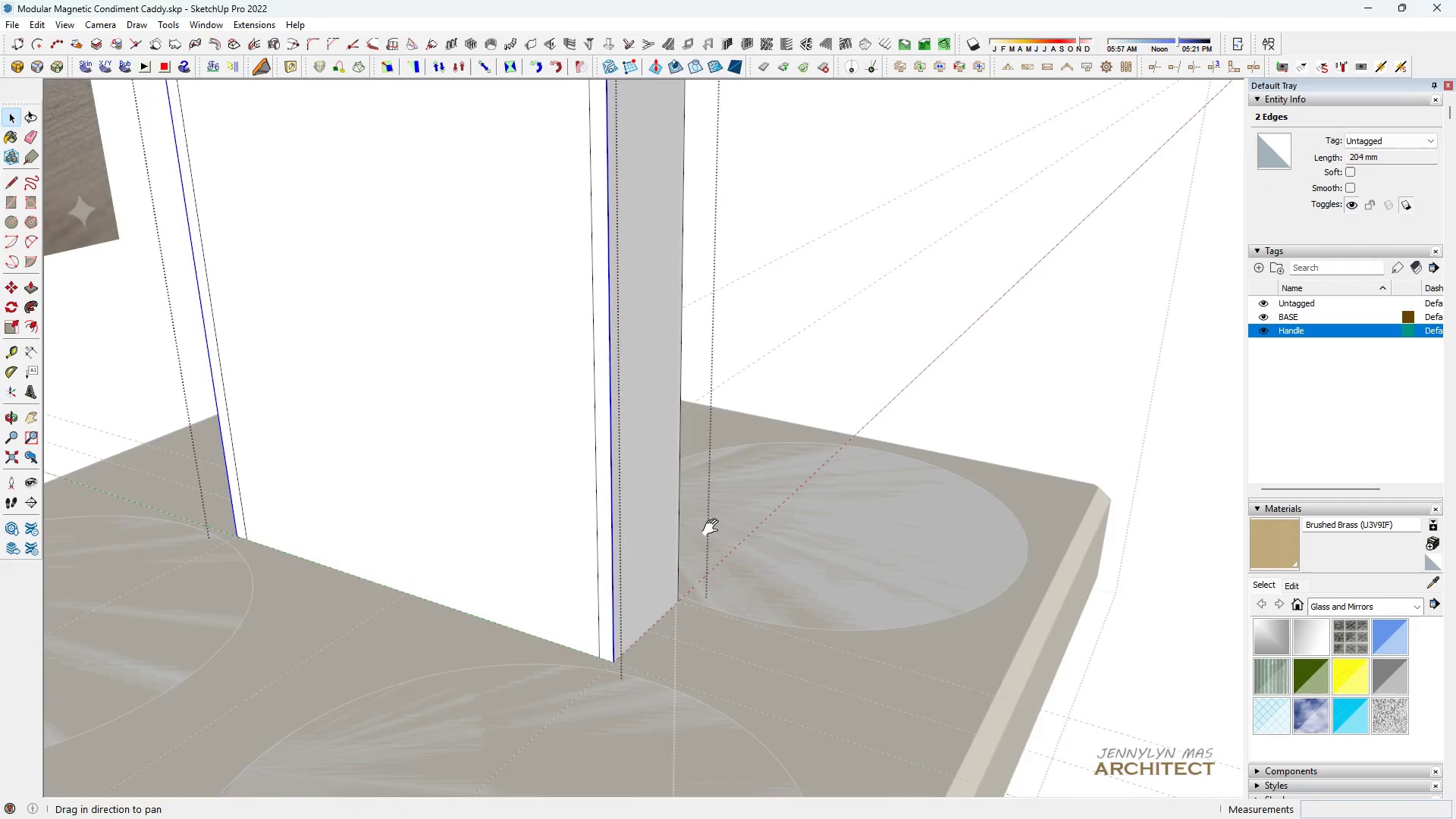 
key(H)
 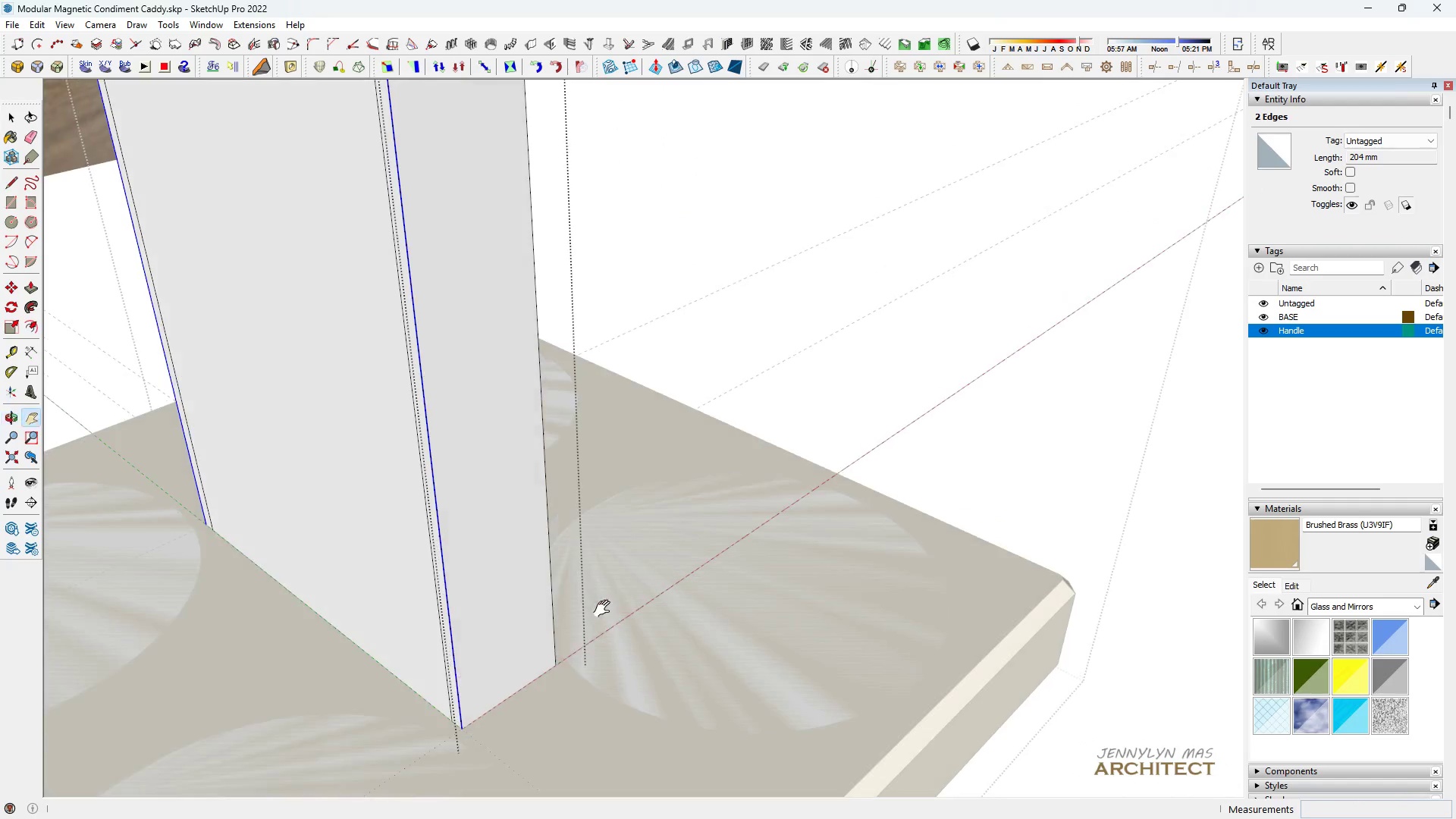 
scroll: coordinate [240, 533], scroll_direction: down, amount: 6.0
 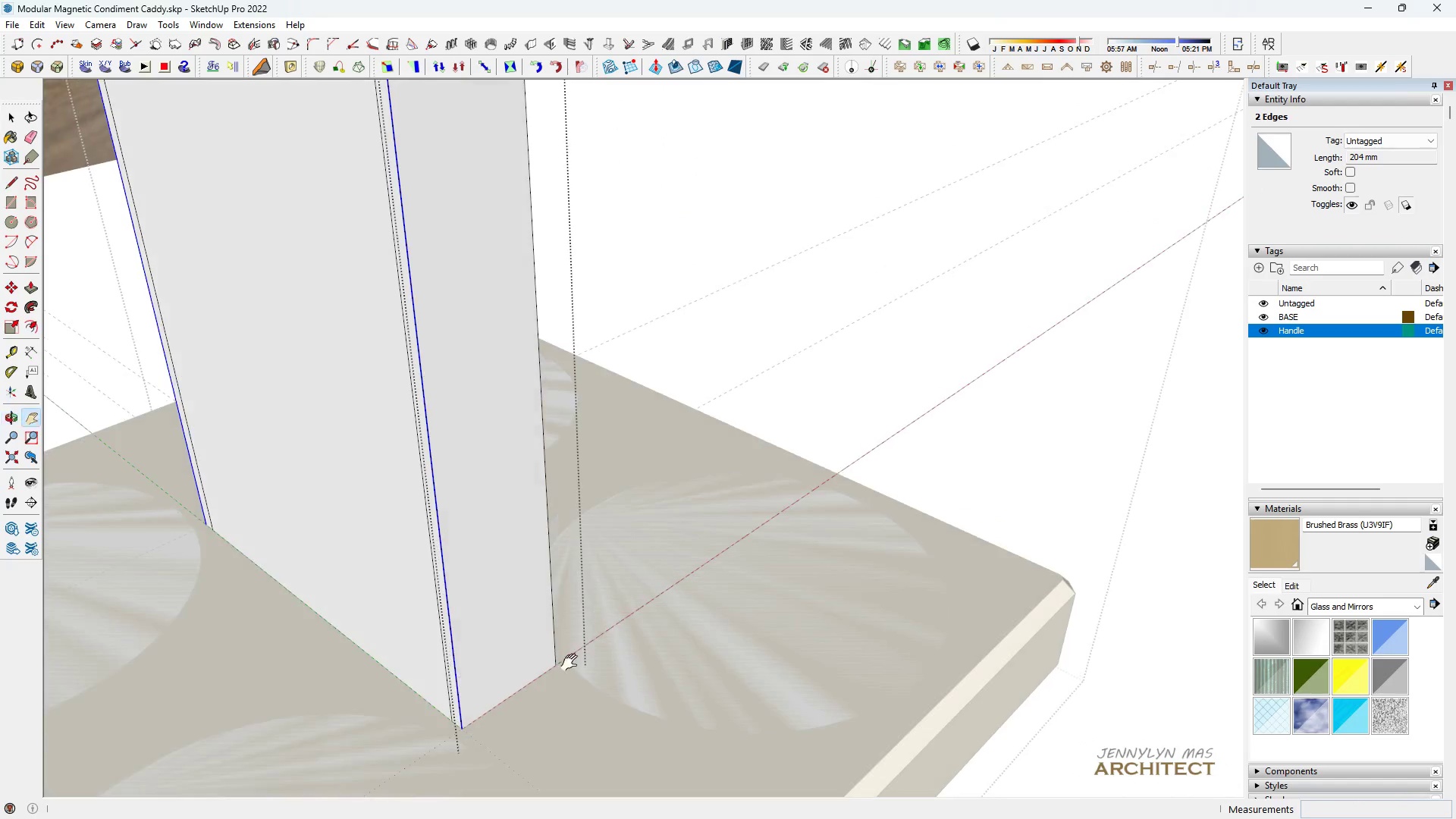 
key(M)
 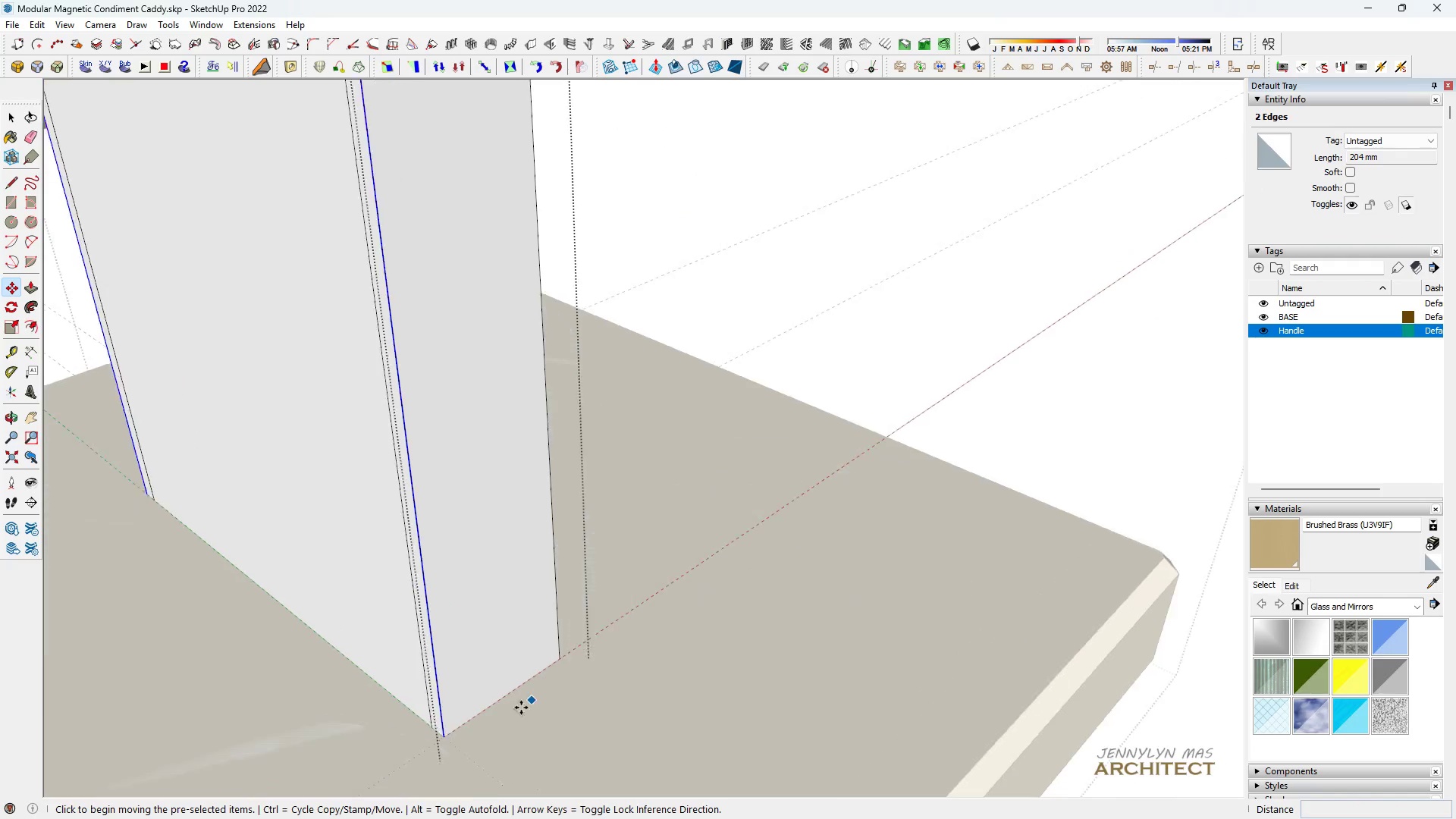 
left_click([505, 711])
 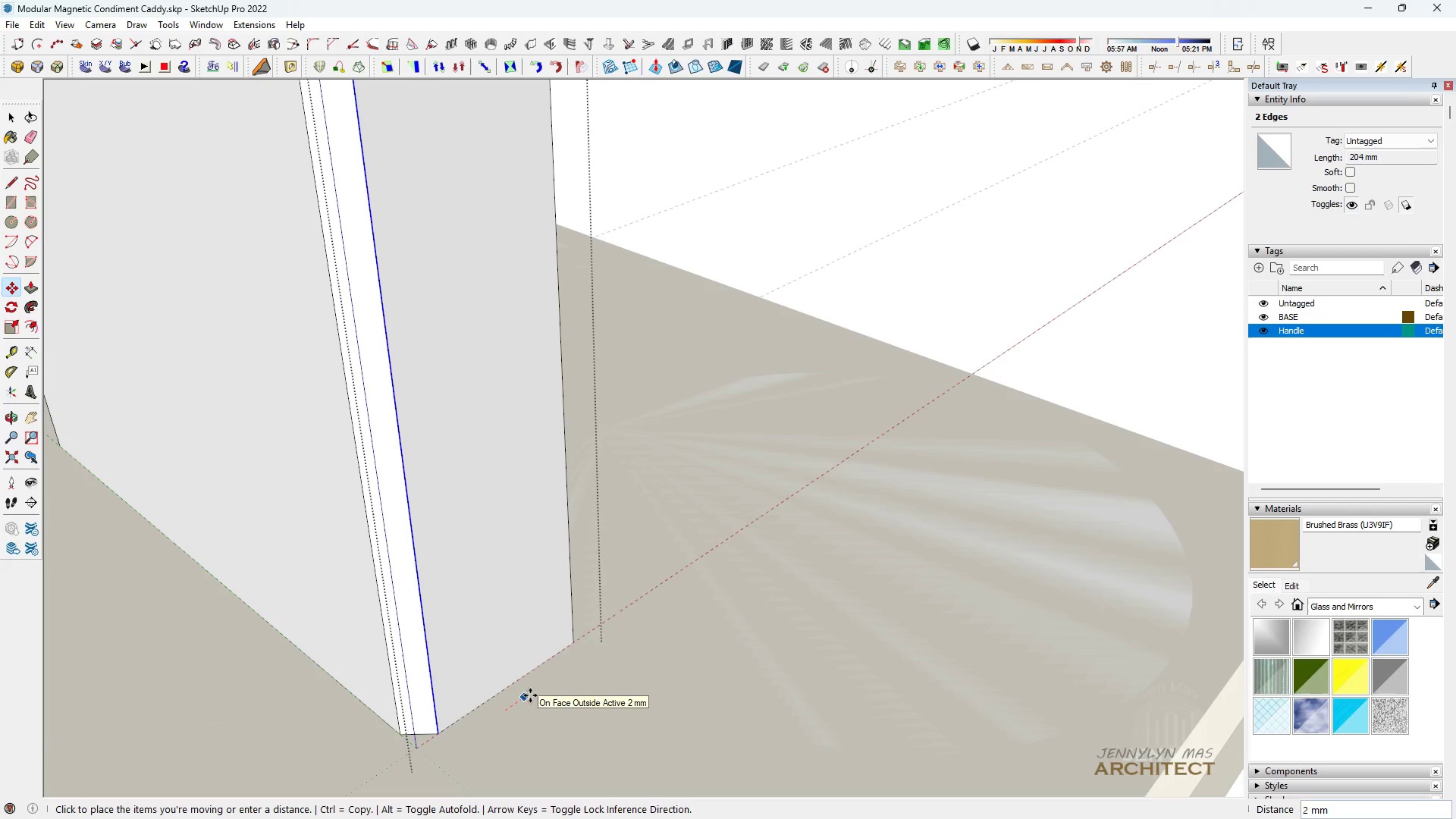 
scroll: coordinate [511, 711], scroll_direction: up, amount: 5.0
 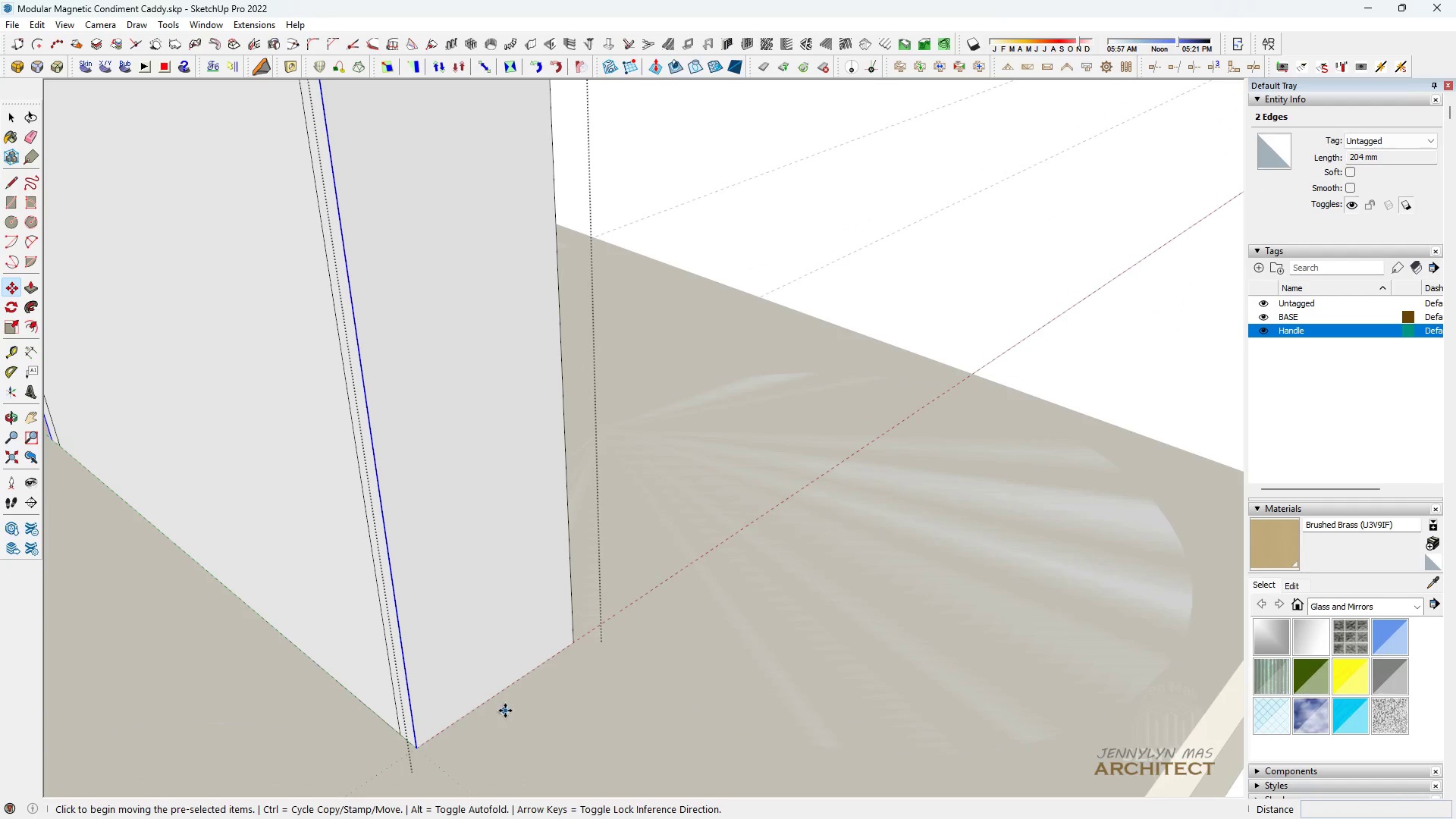 
key(2)
 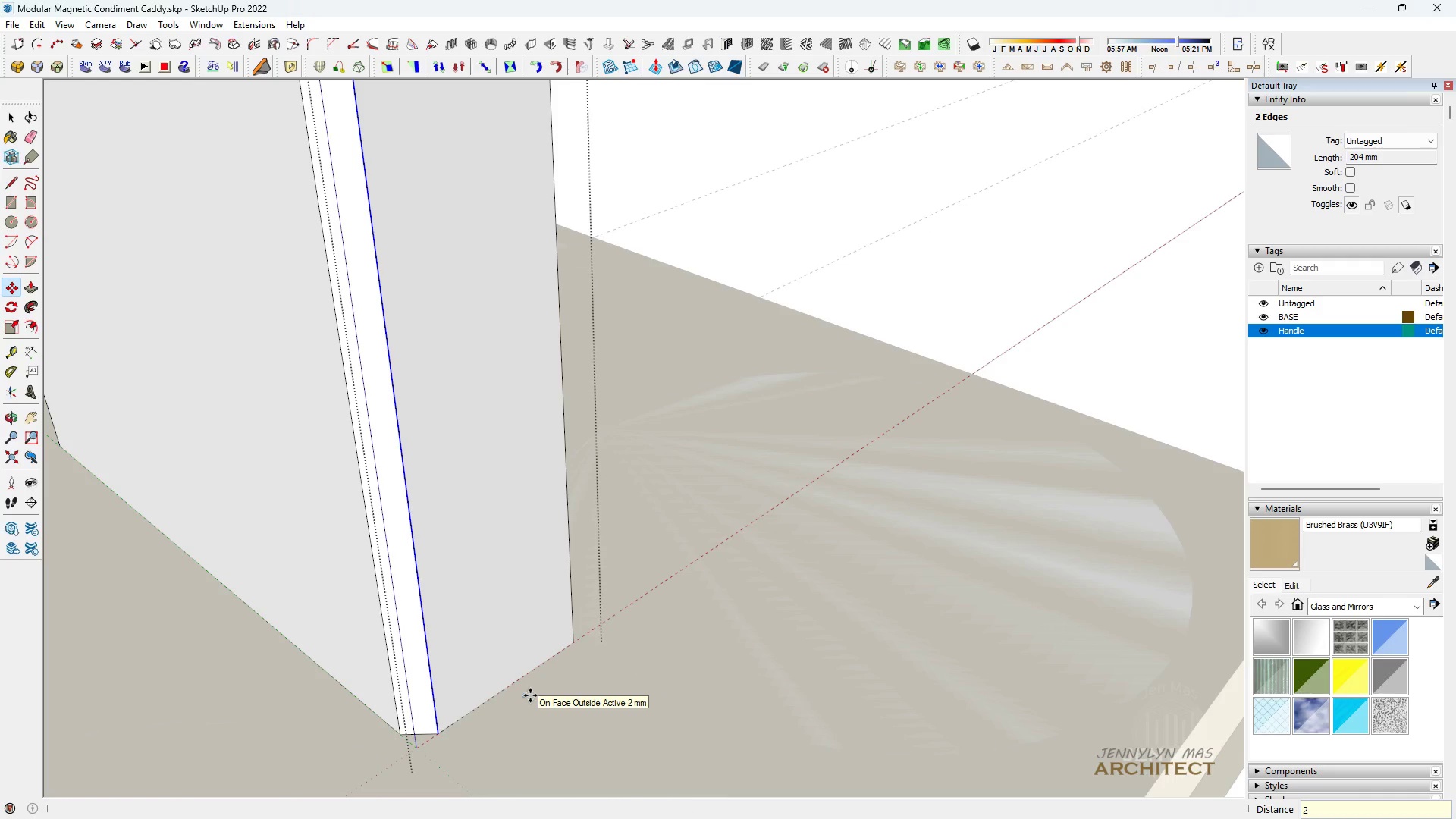 
key(Enter)
 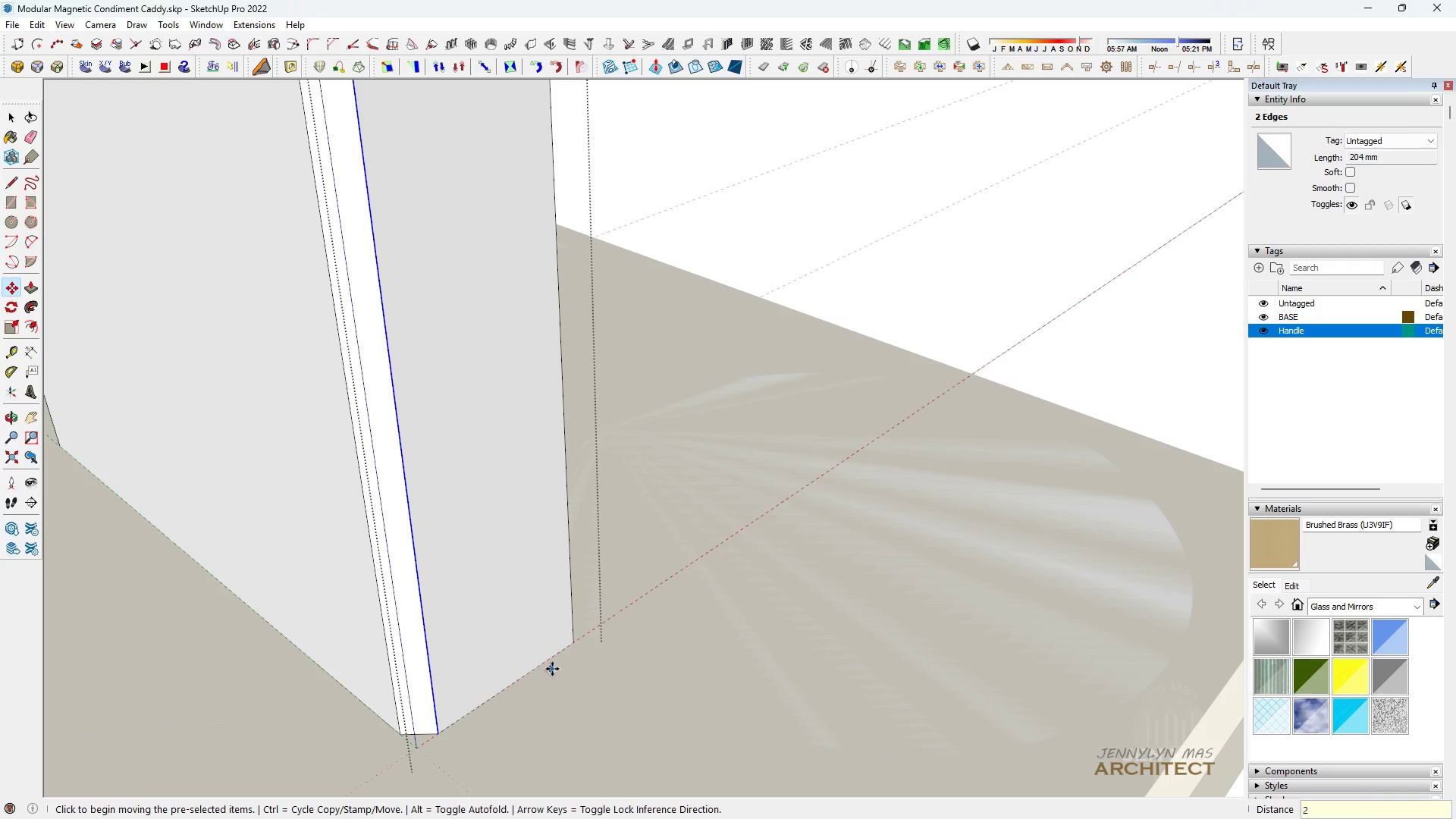 
key(Space)
 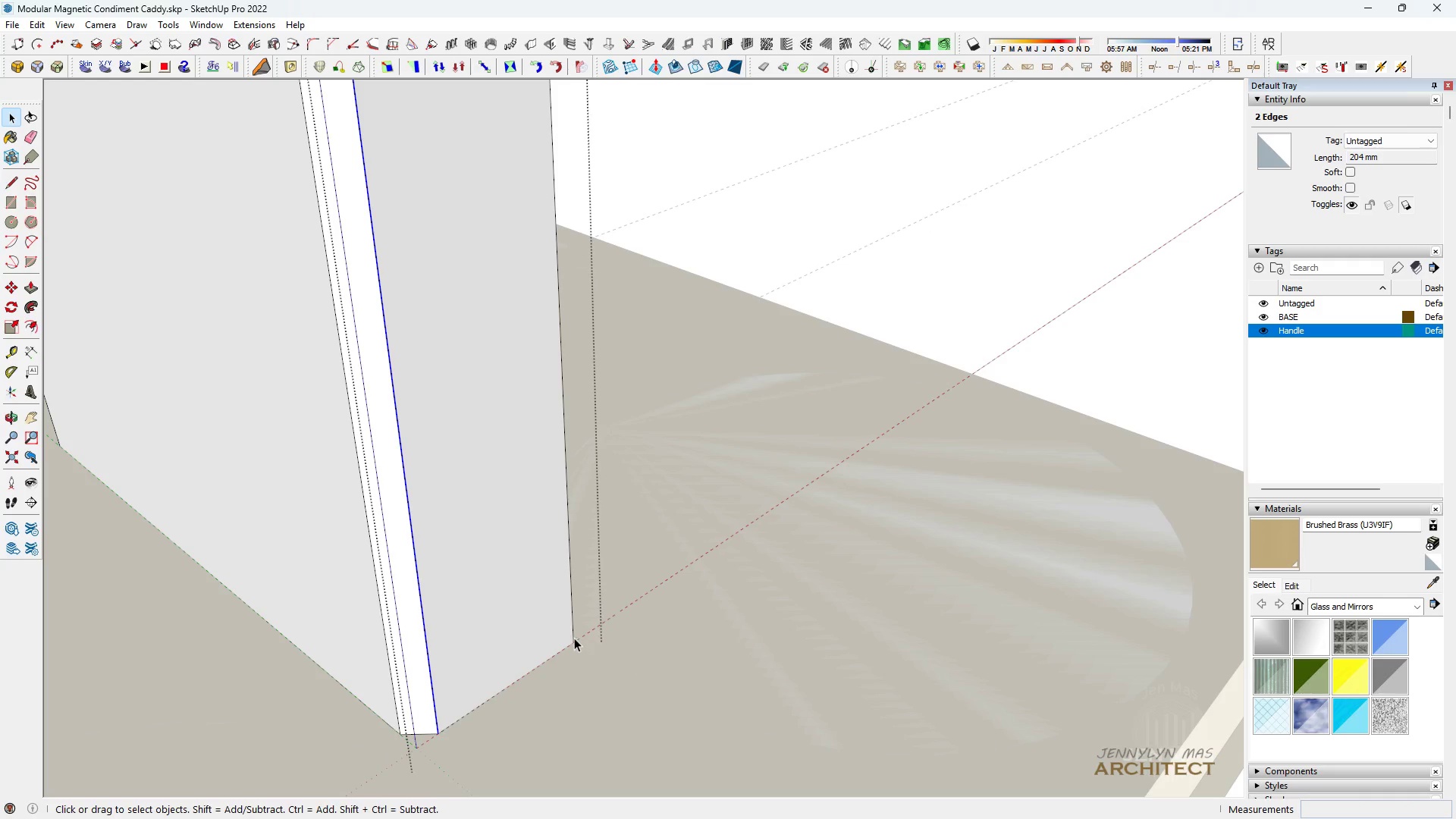 
left_click([574, 636])
 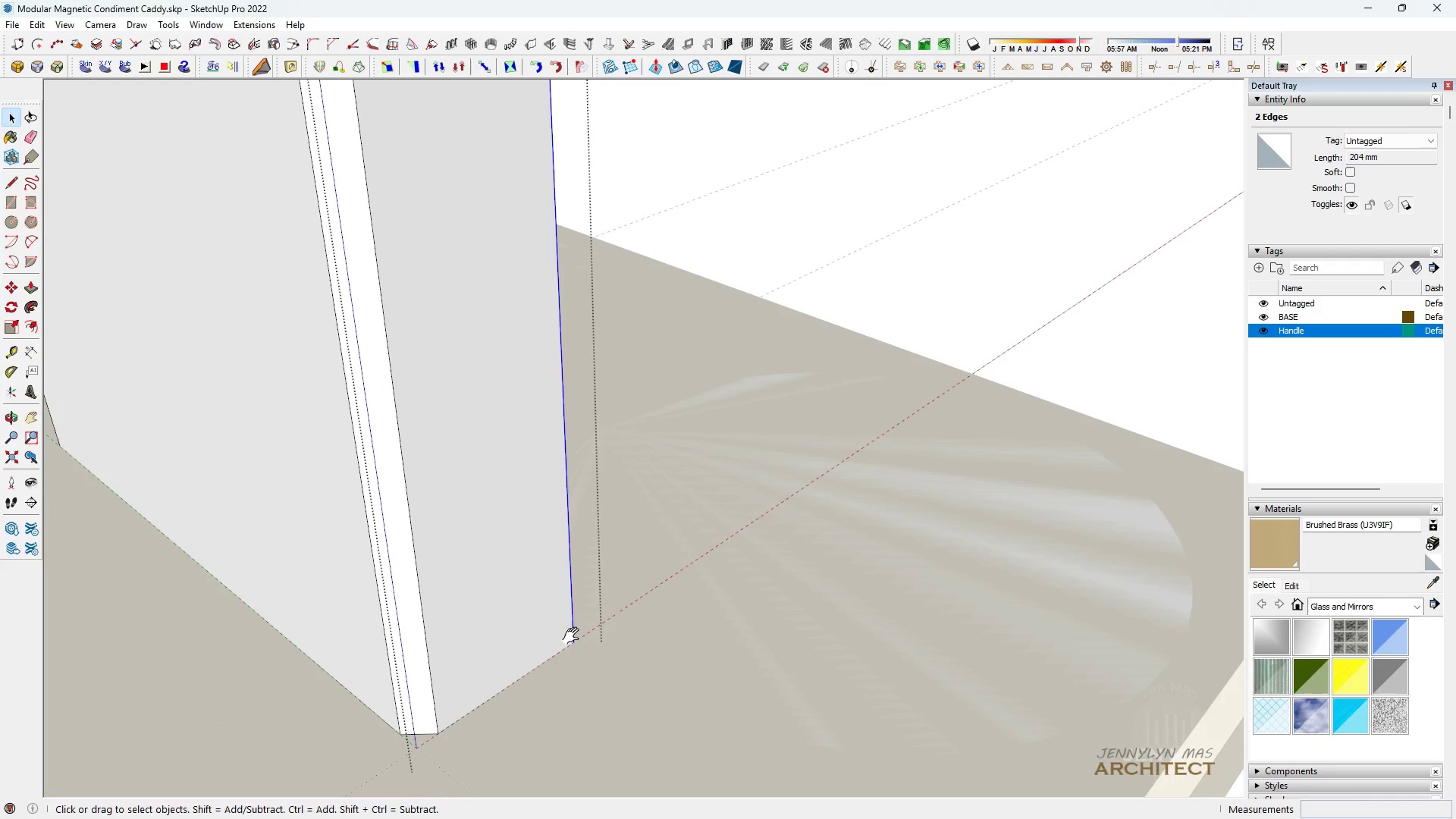 
type(hhh)
 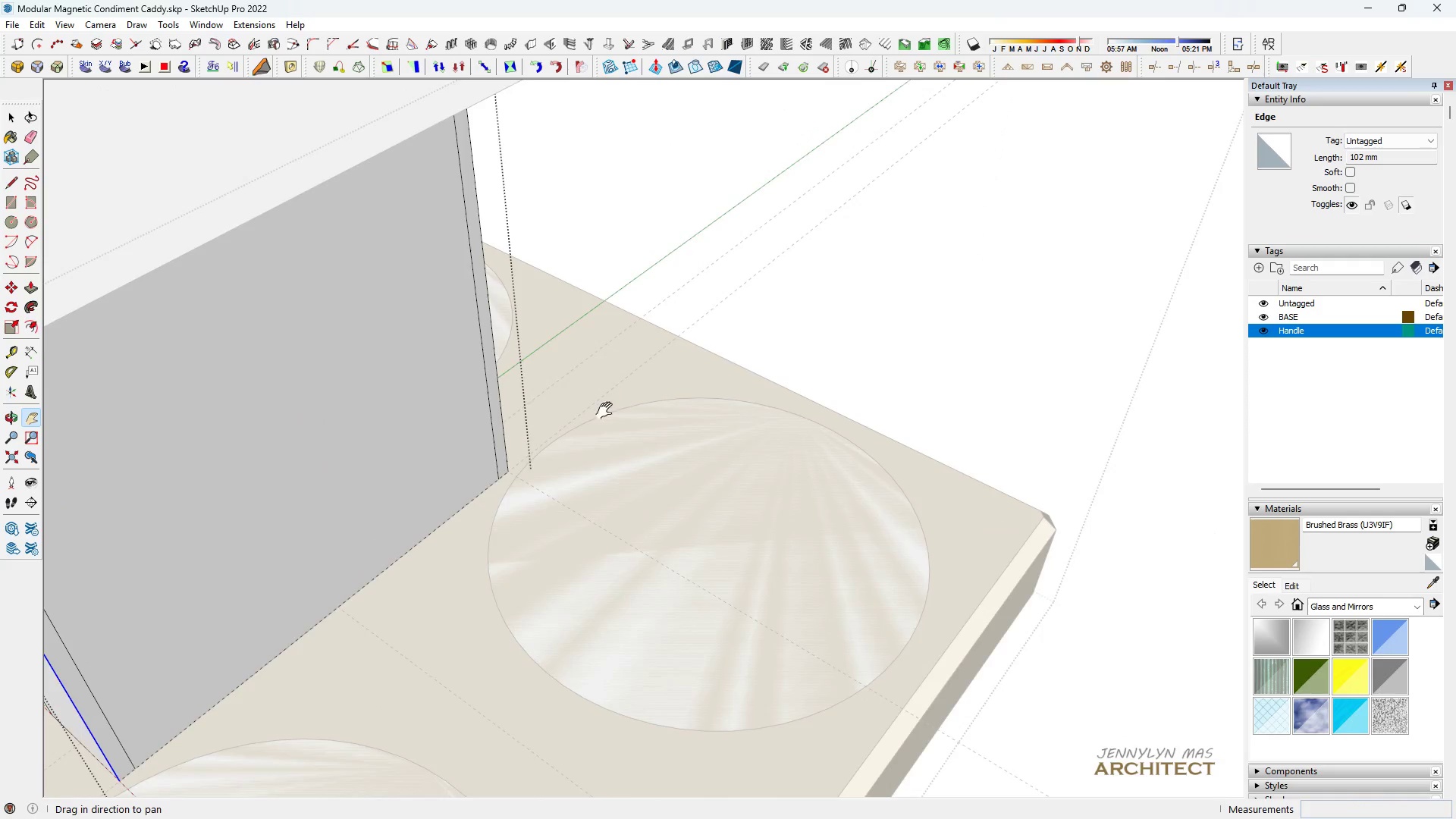 
left_click_drag(start_coordinate=[570, 348], to_coordinate=[786, 642])
 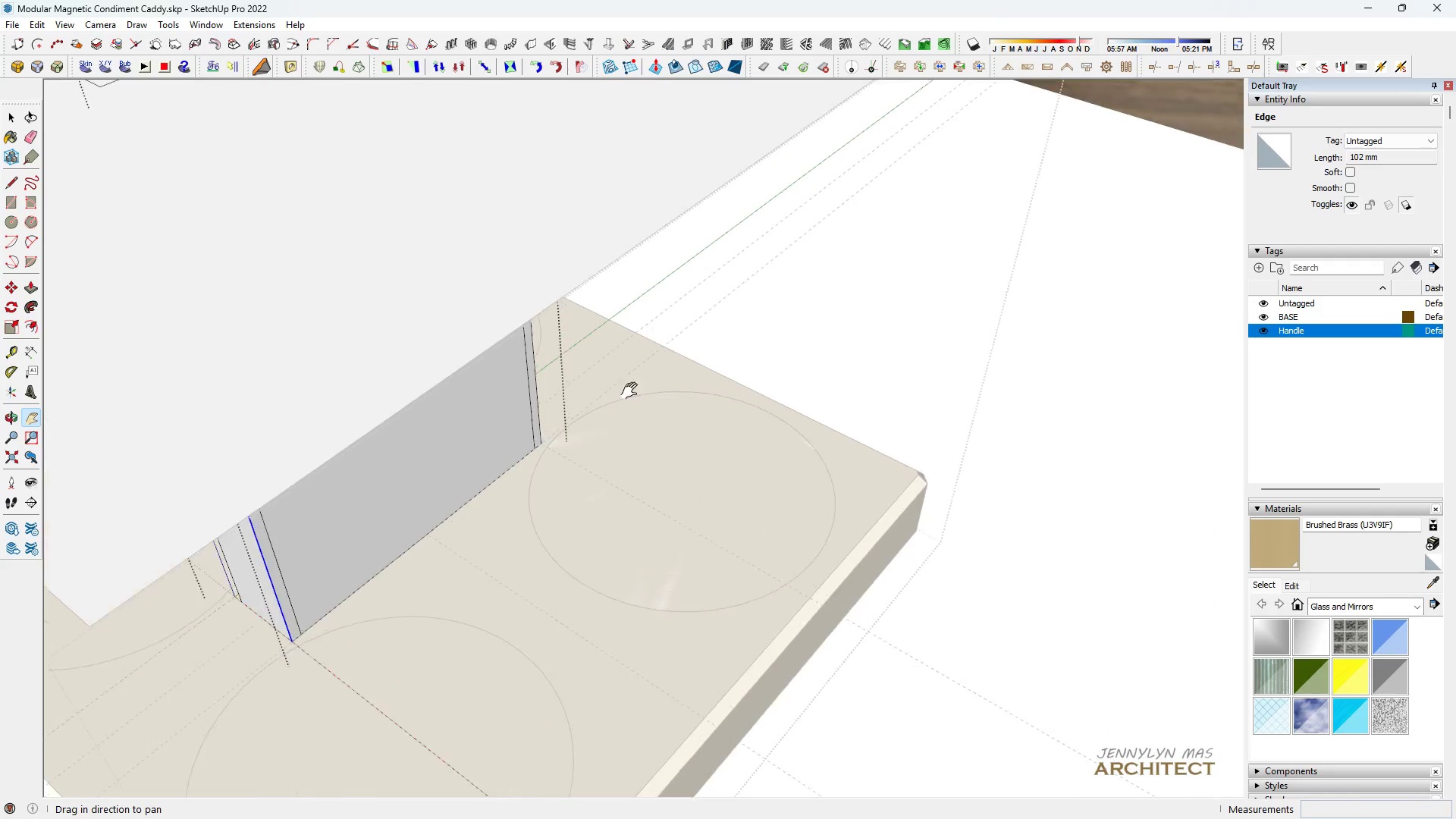 
scroll: coordinate [632, 394], scroll_direction: down, amount: 7.0
 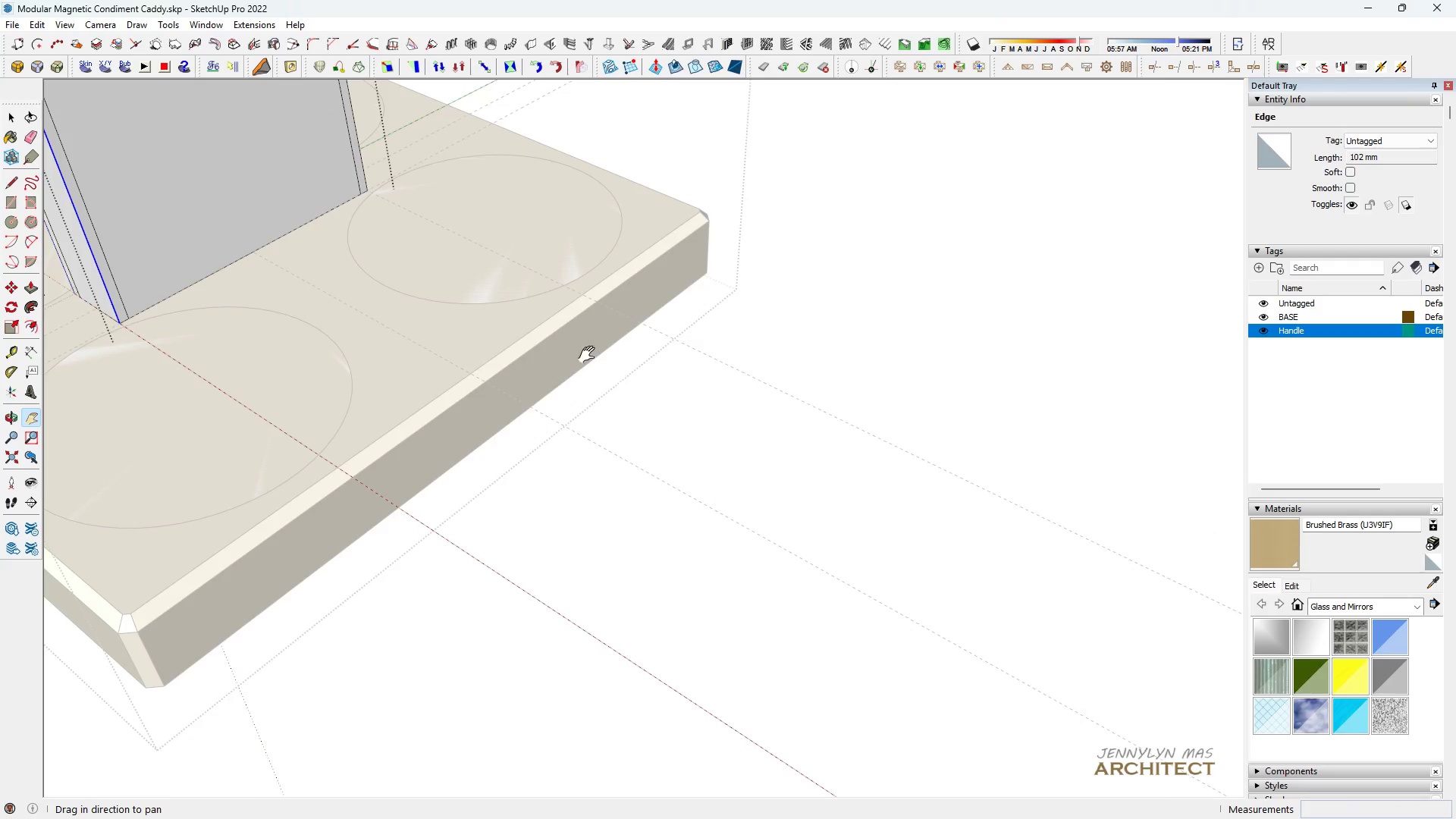 
type(hh)
 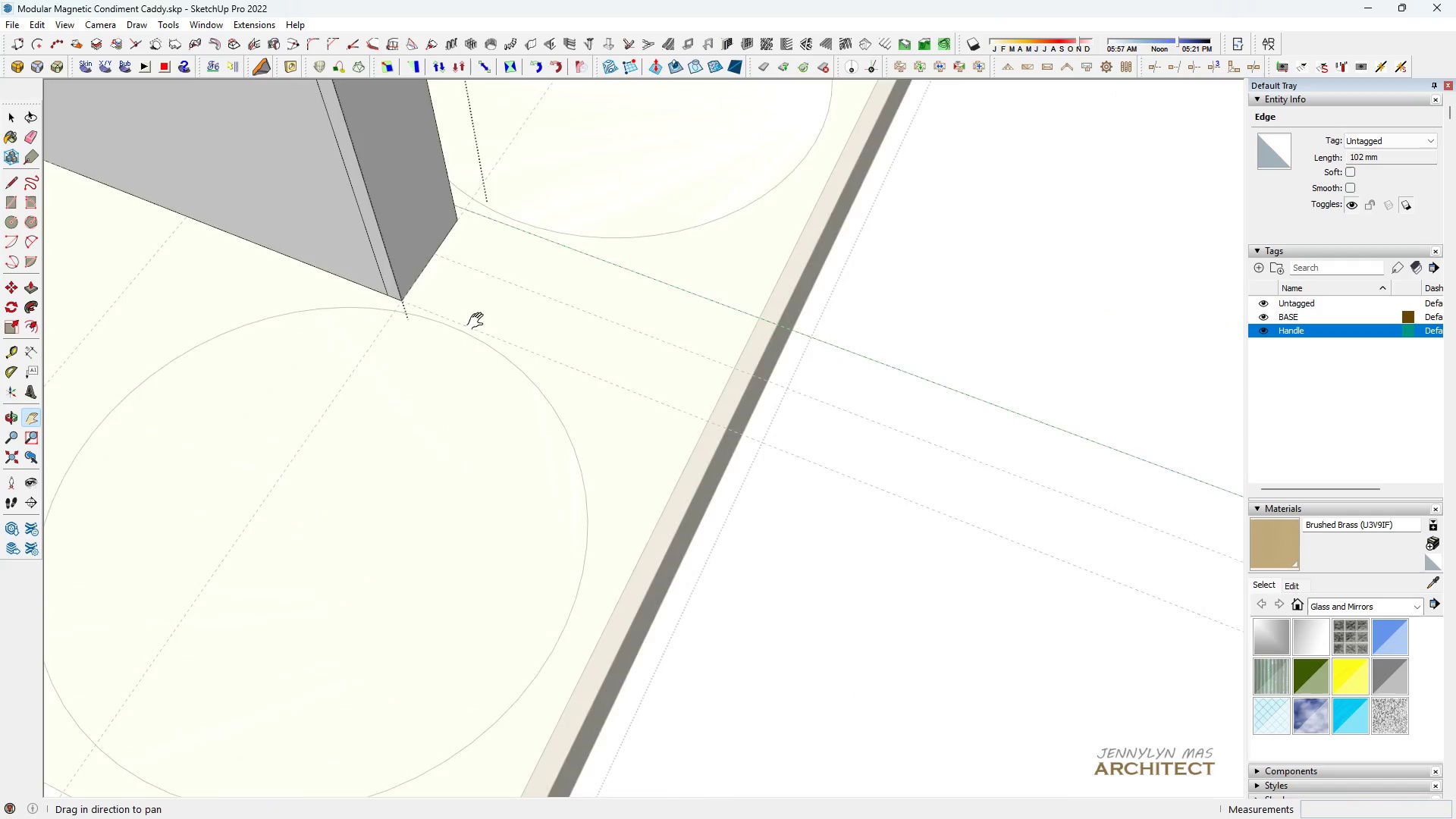 
left_click_drag(start_coordinate=[480, 298], to_coordinate=[539, 450])
 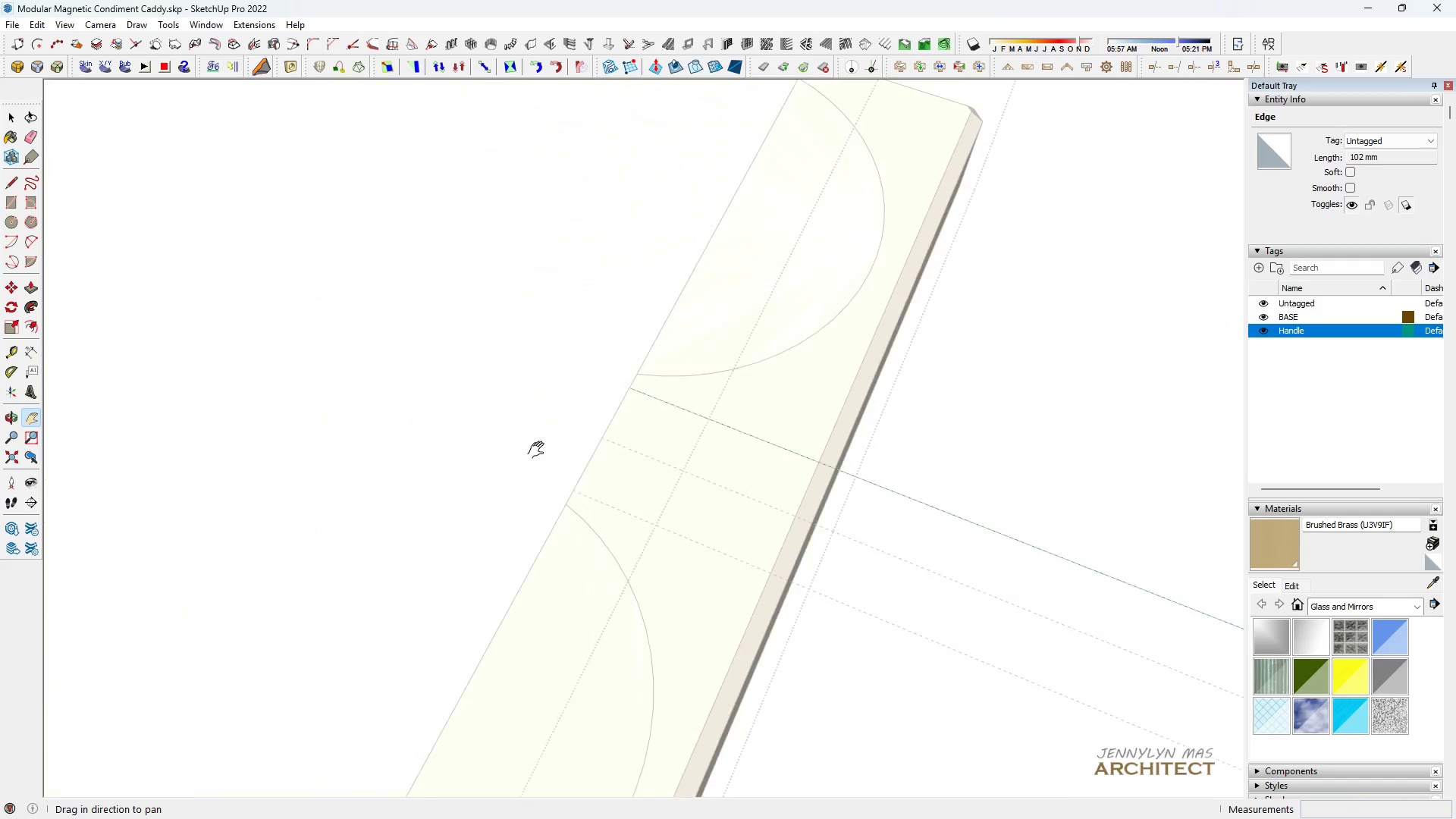 
scroll: coordinate [608, 414], scroll_direction: up, amount: 7.0
 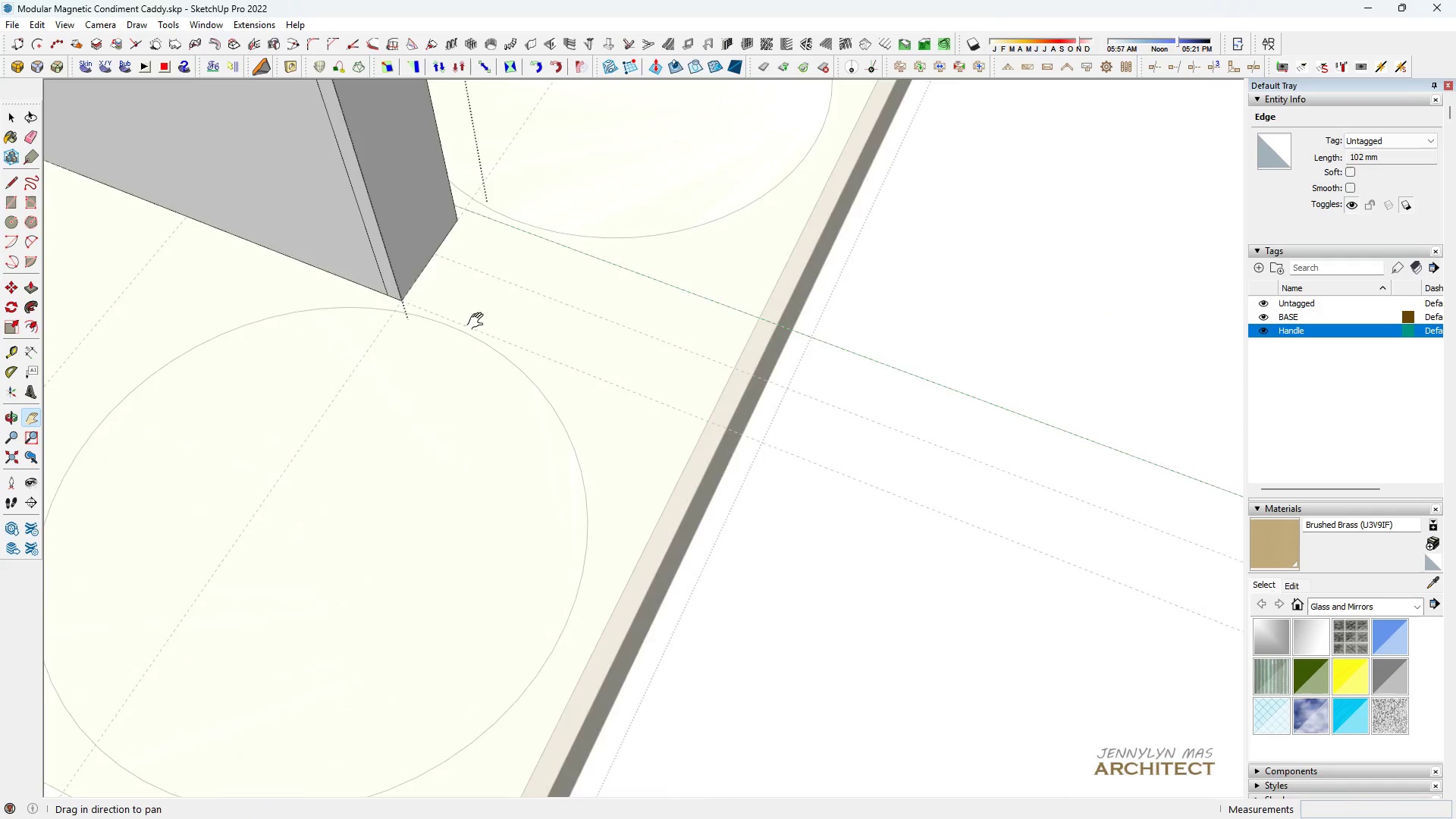 
key(Space)
 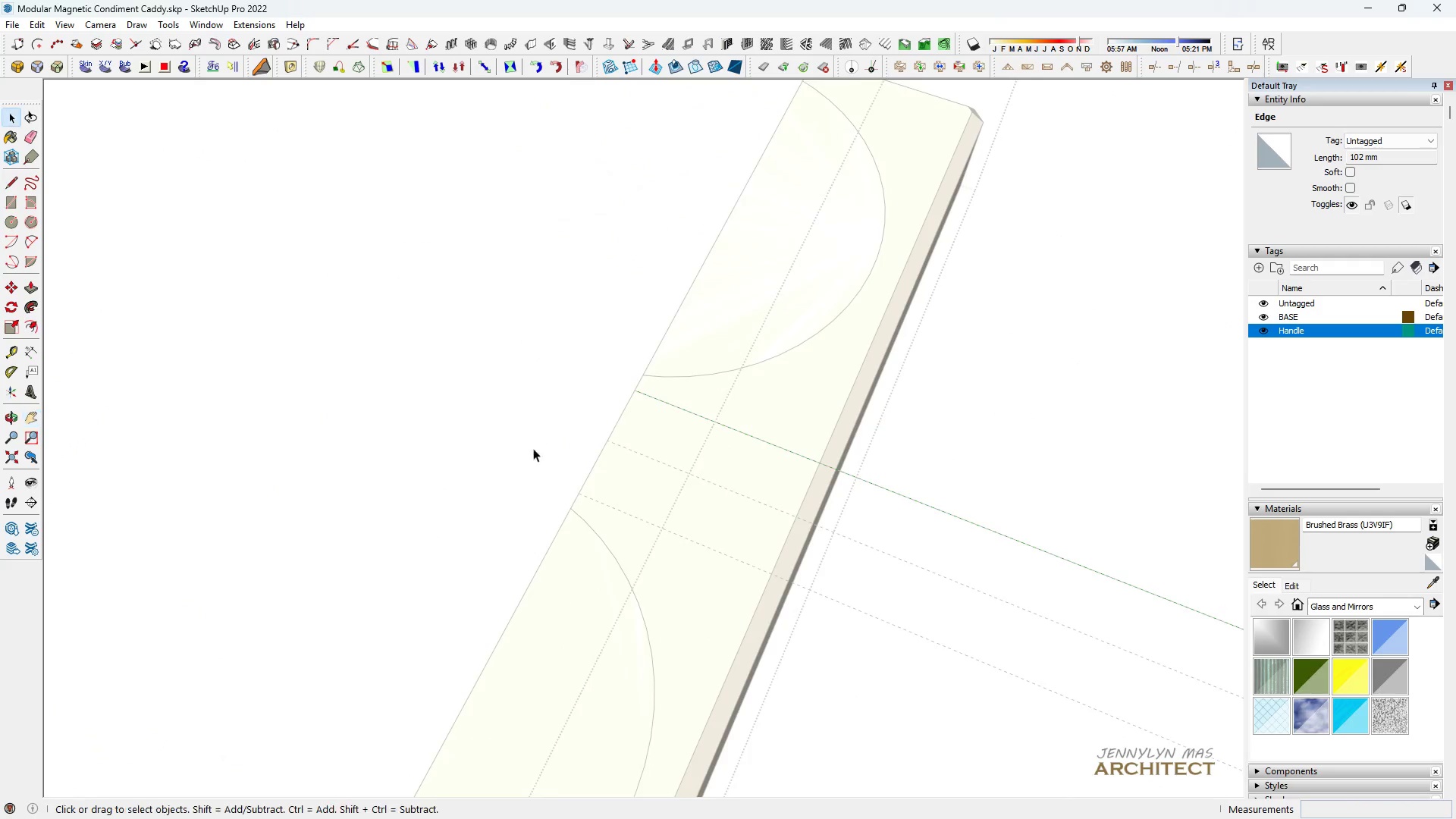 
scroll: coordinate [515, 440], scroll_direction: up, amount: 5.0
 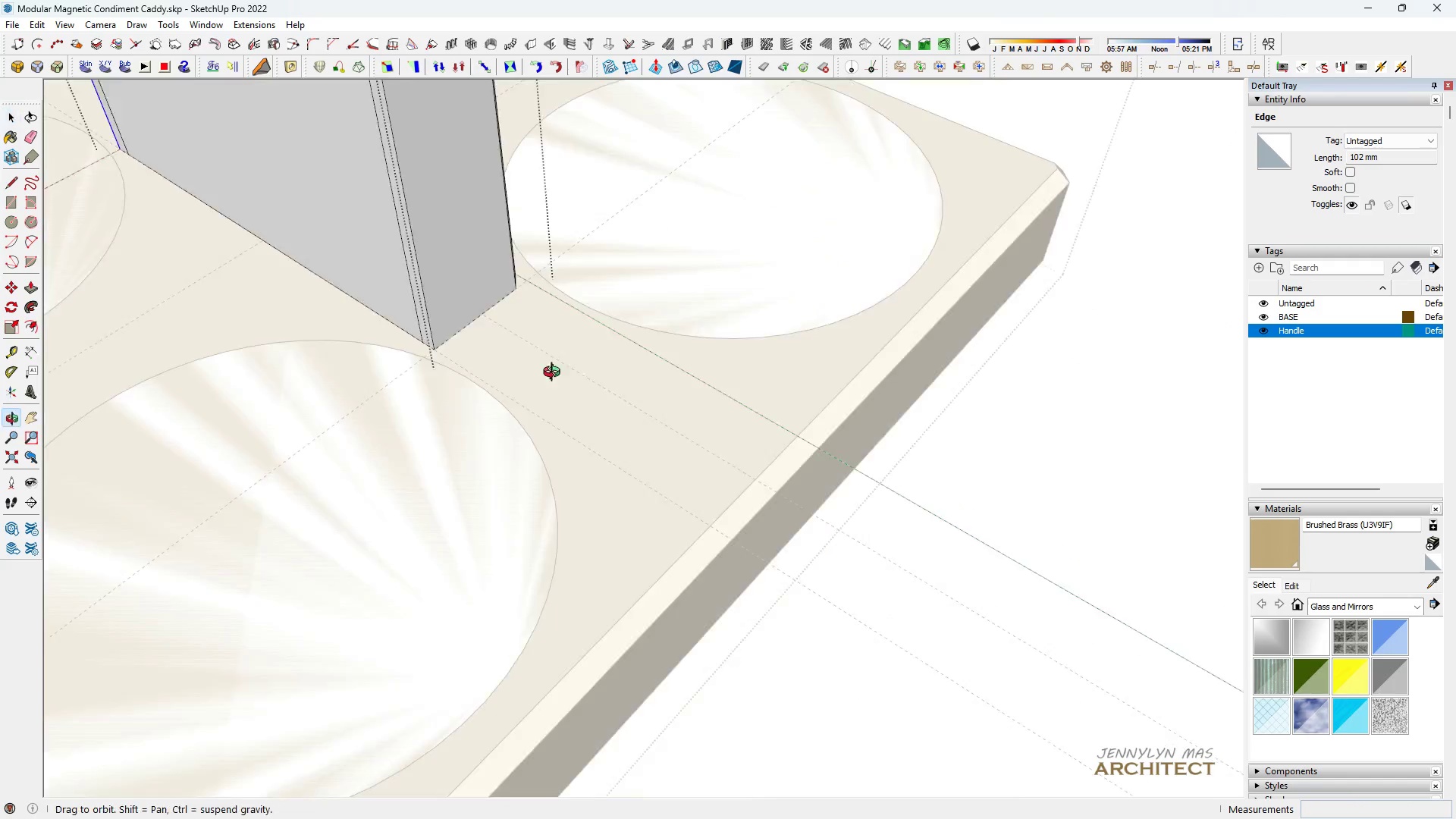 
type(hh)
 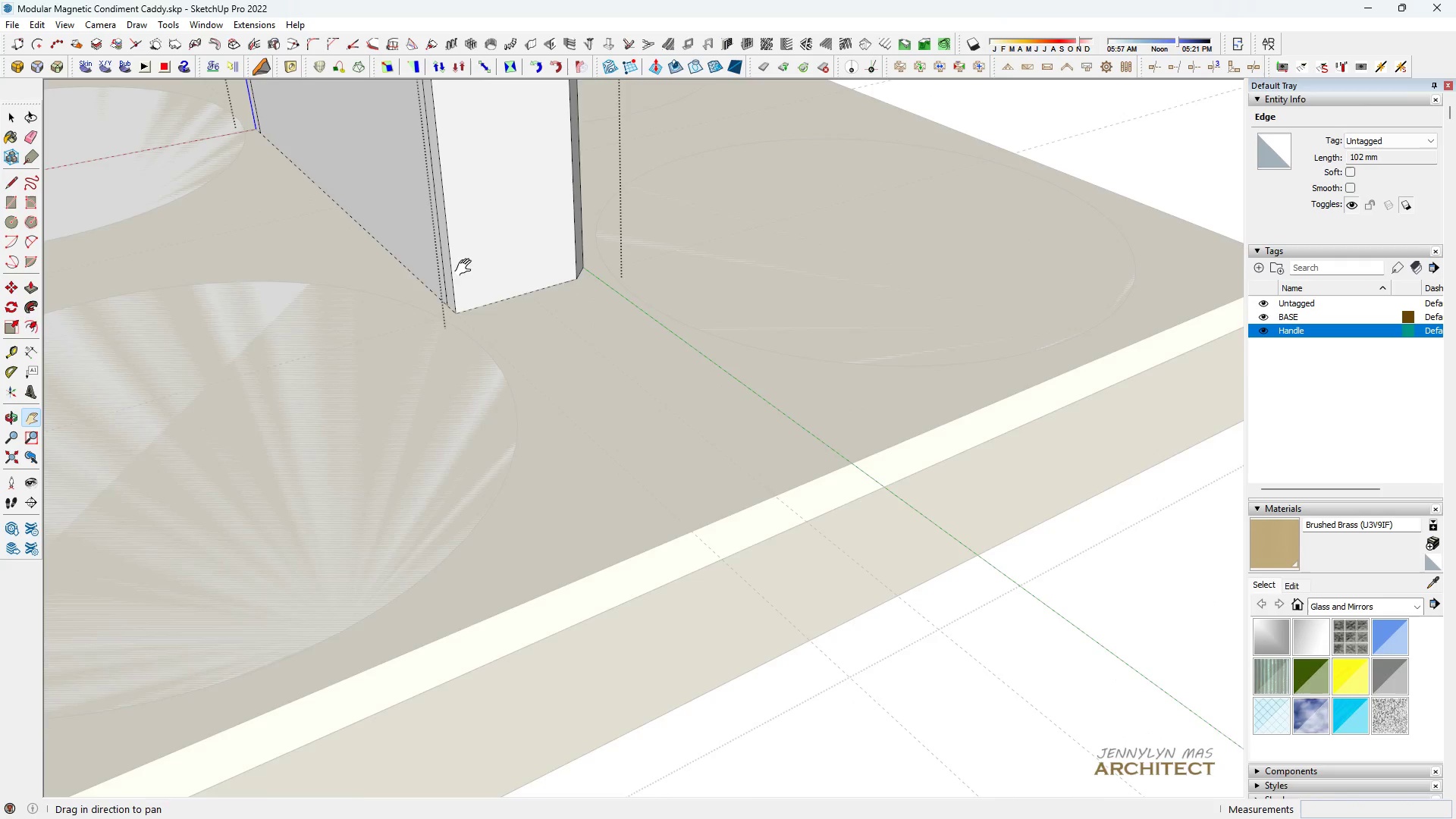 
left_click_drag(start_coordinate=[470, 269], to_coordinate=[523, 337])
 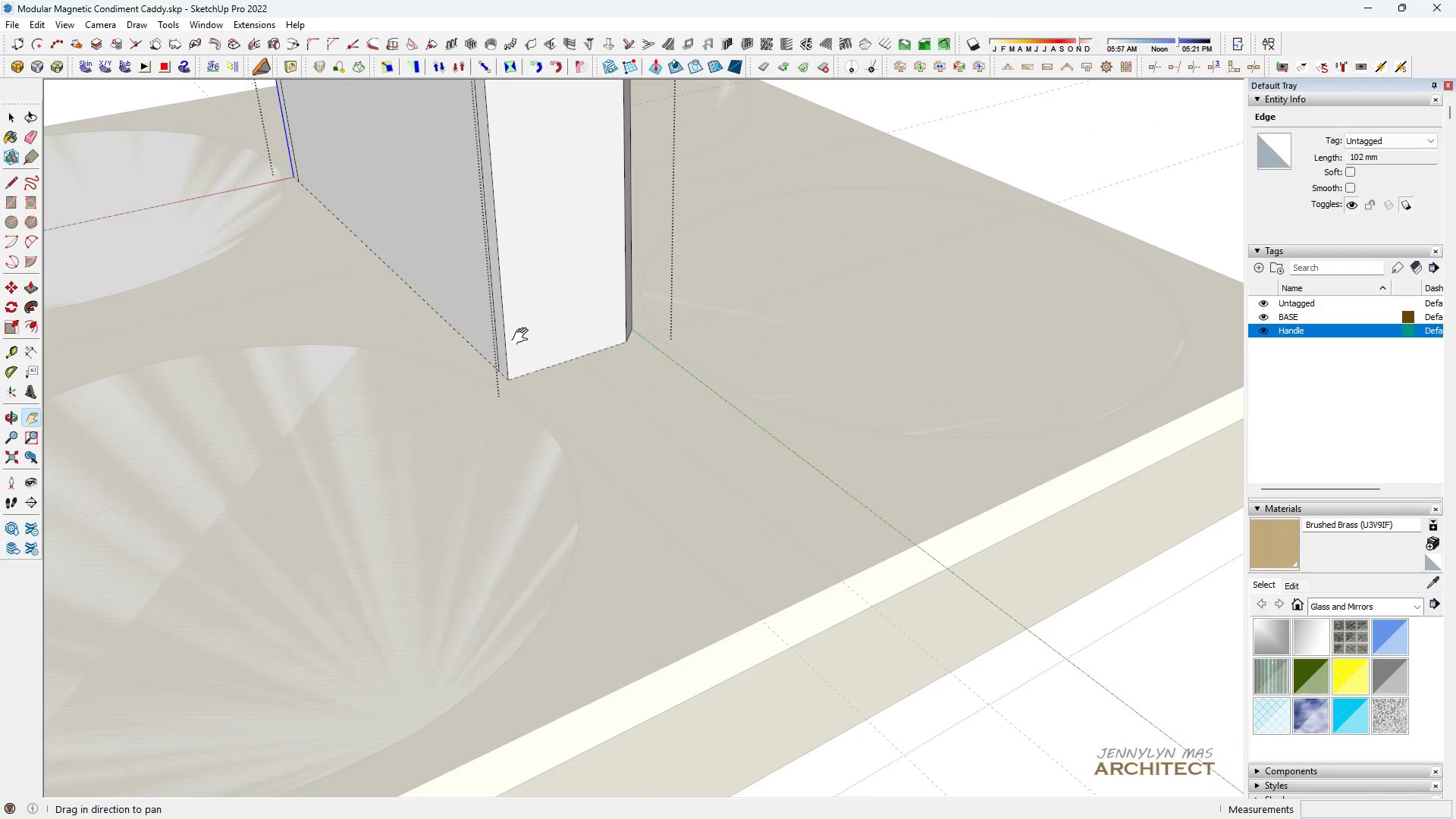 
scroll: coordinate [404, 209], scroll_direction: up, amount: 2.0
 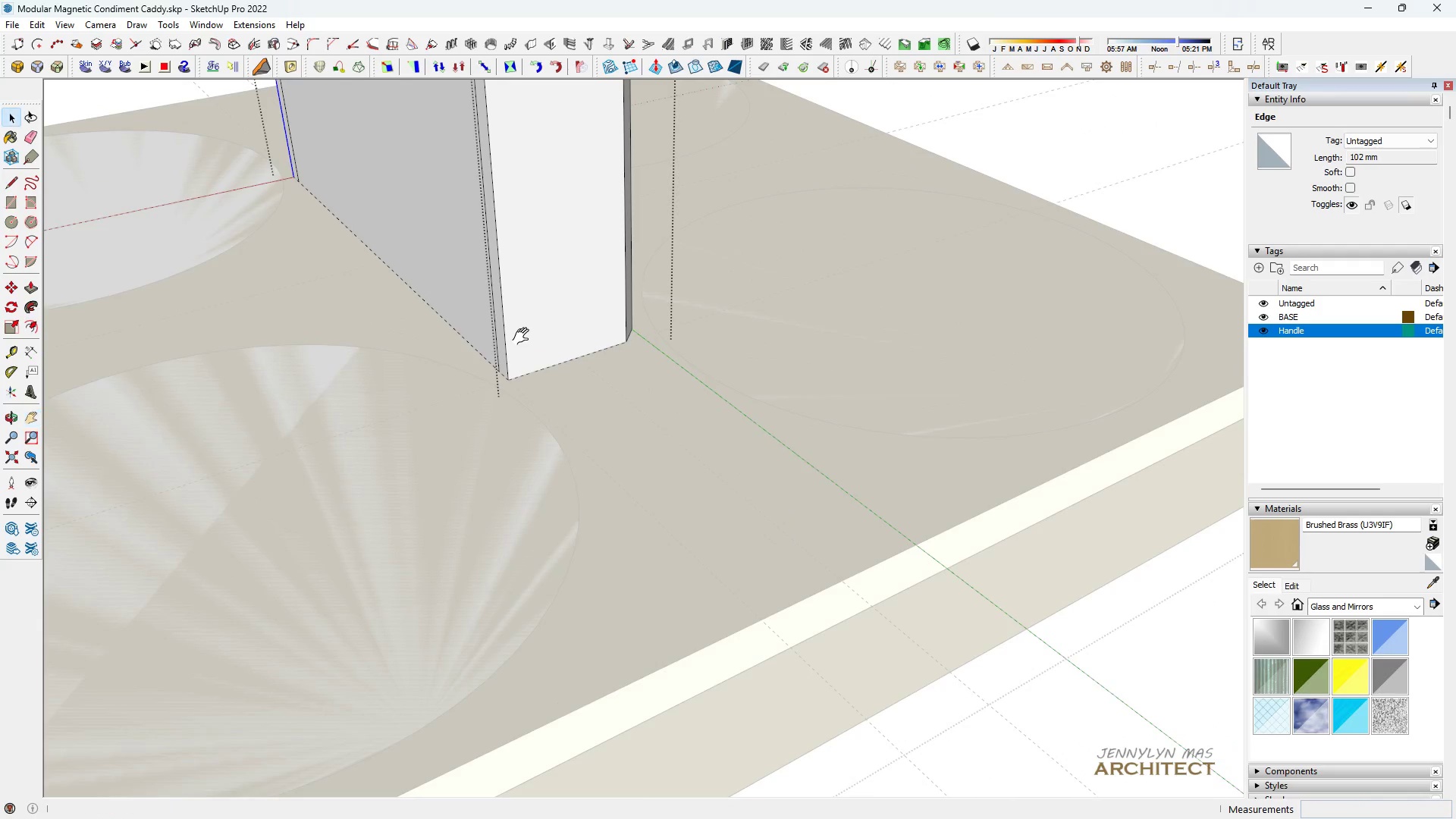 
key(Space)
 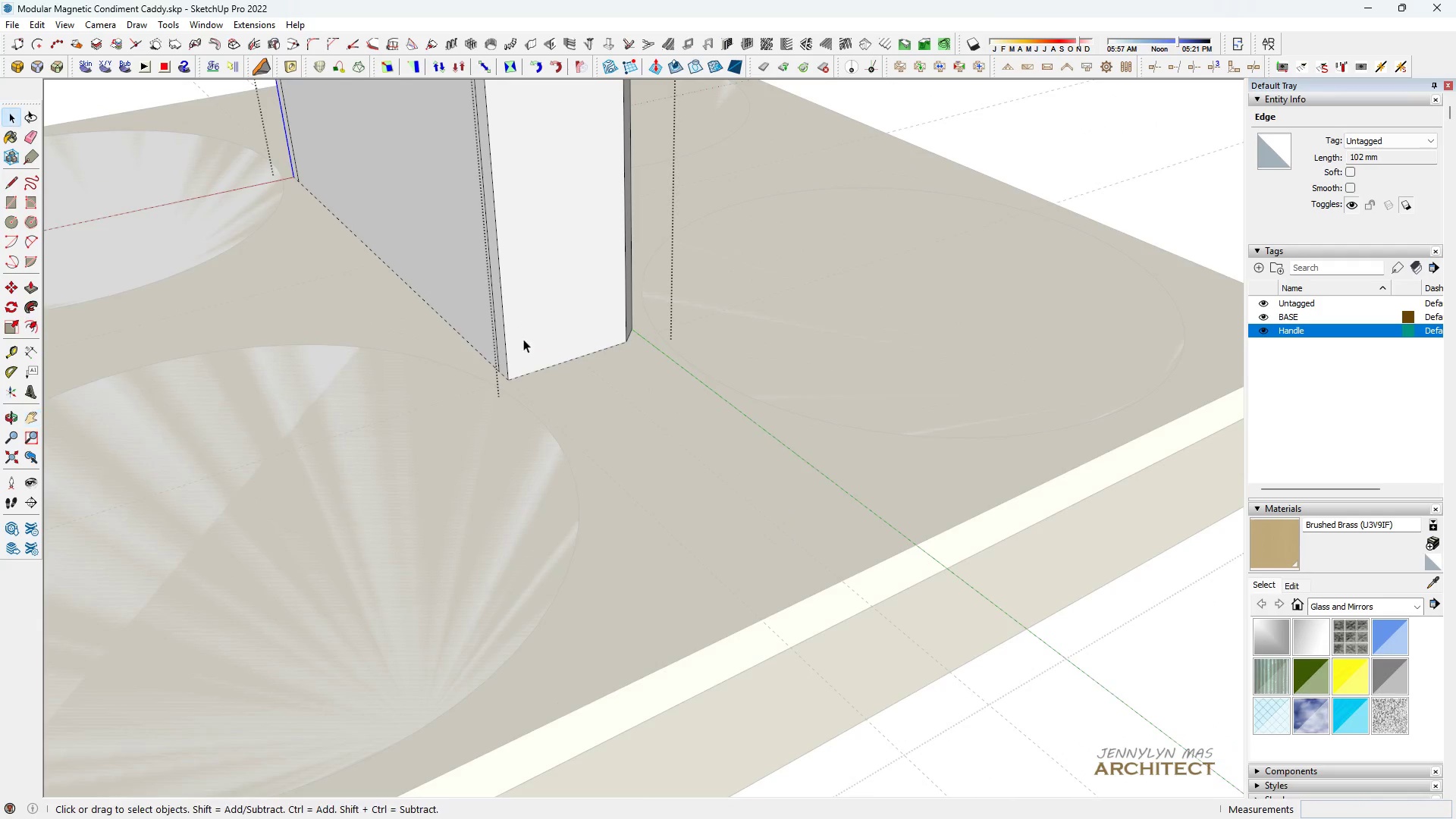 
hold_key(key=ControlLeft, duration=1.38)
scroll: coordinate [494, 336], scroll_direction: up, amount: 10.0
 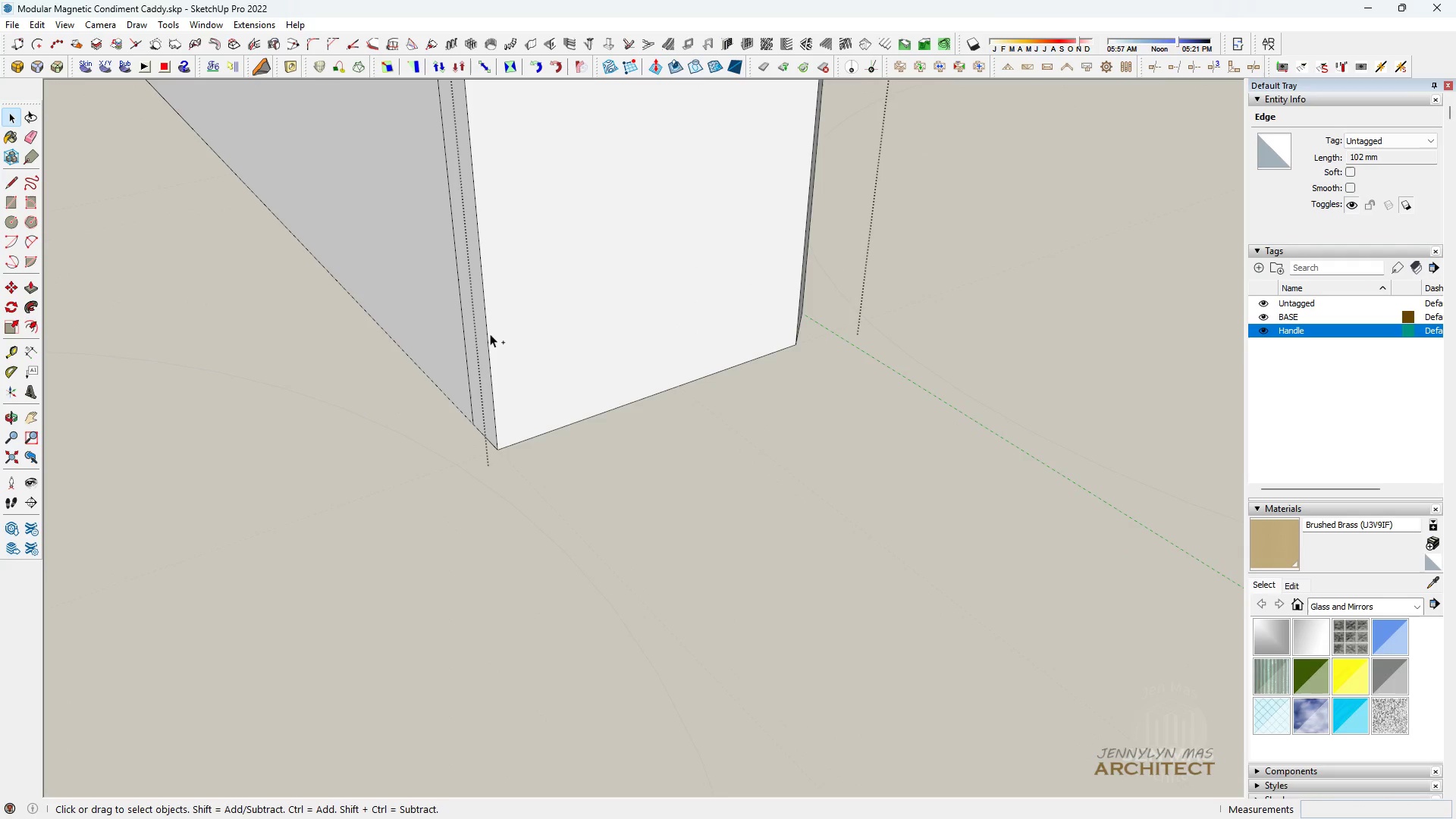 
left_click([488, 334])
 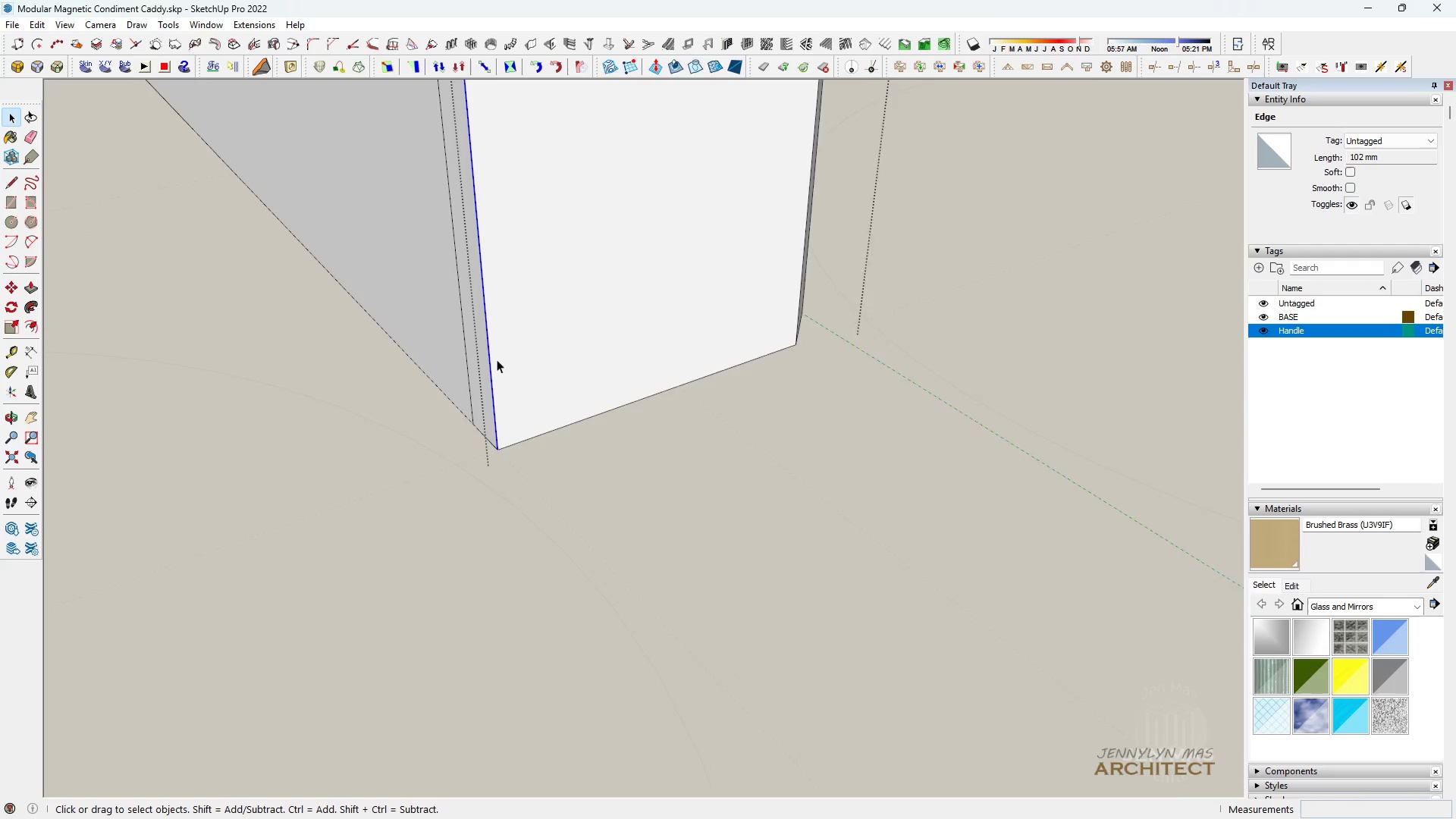 
key(Space)
 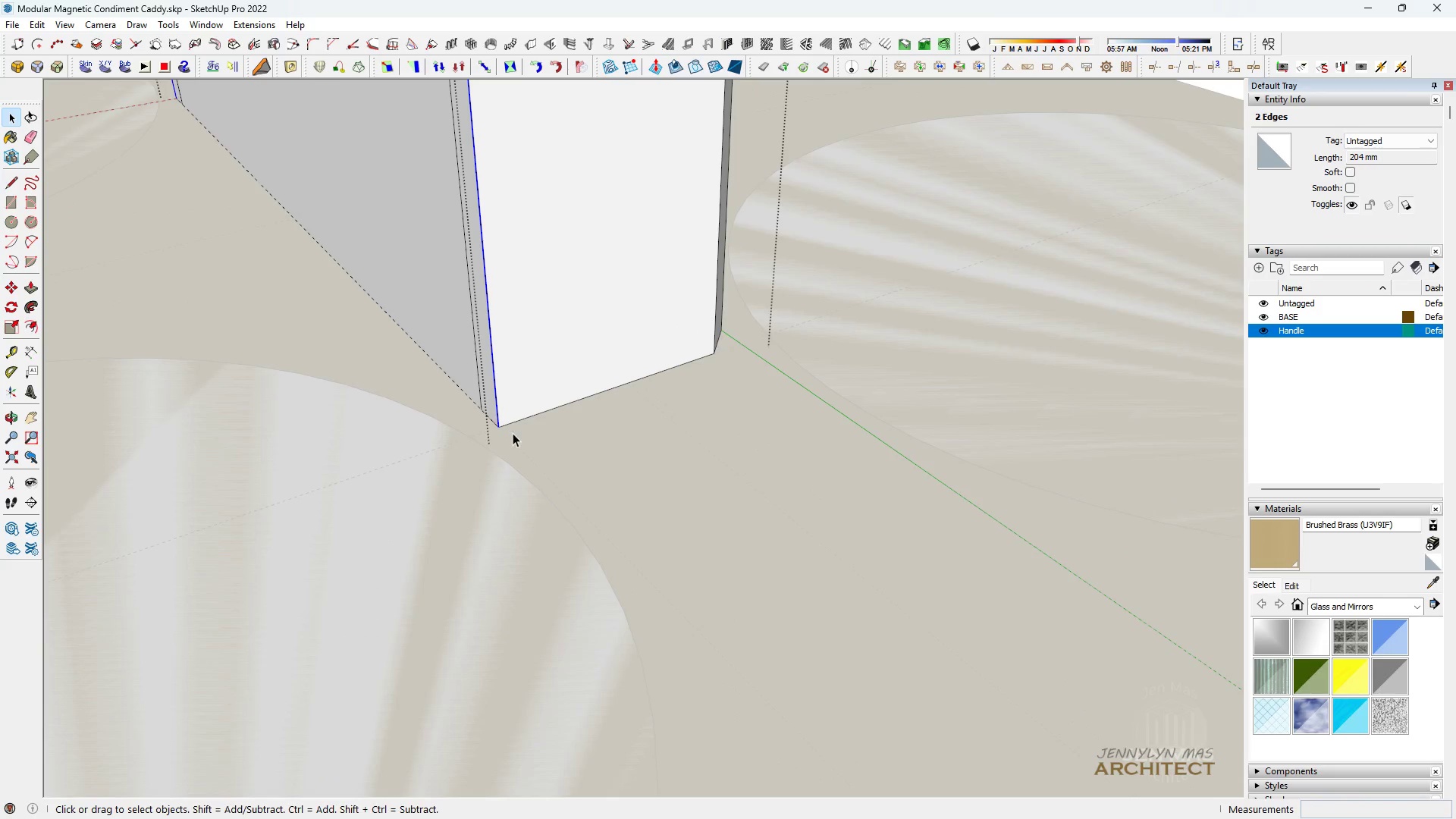 
key(M)
 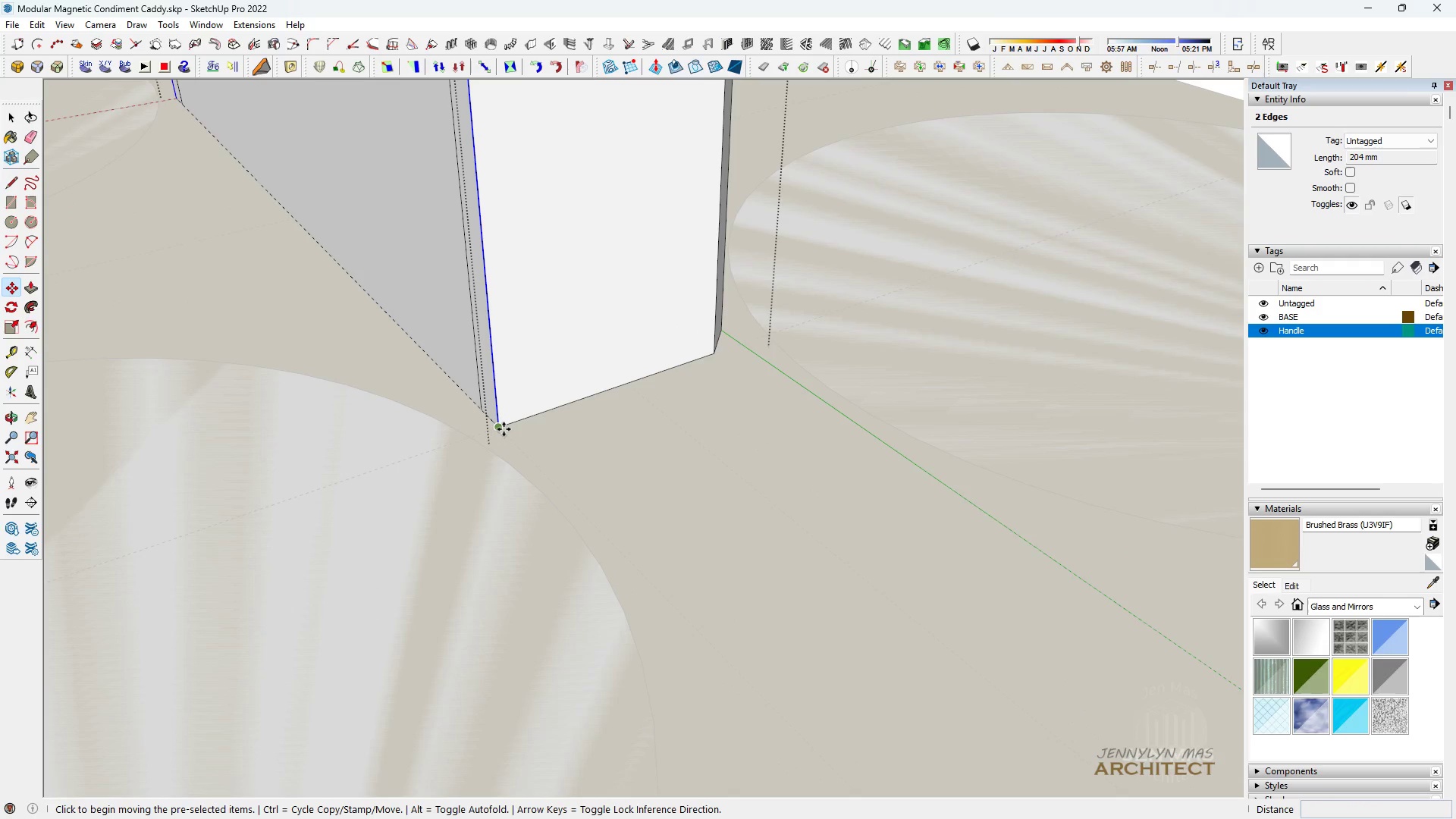 
scroll: coordinate [504, 383], scroll_direction: down, amount: 4.0
 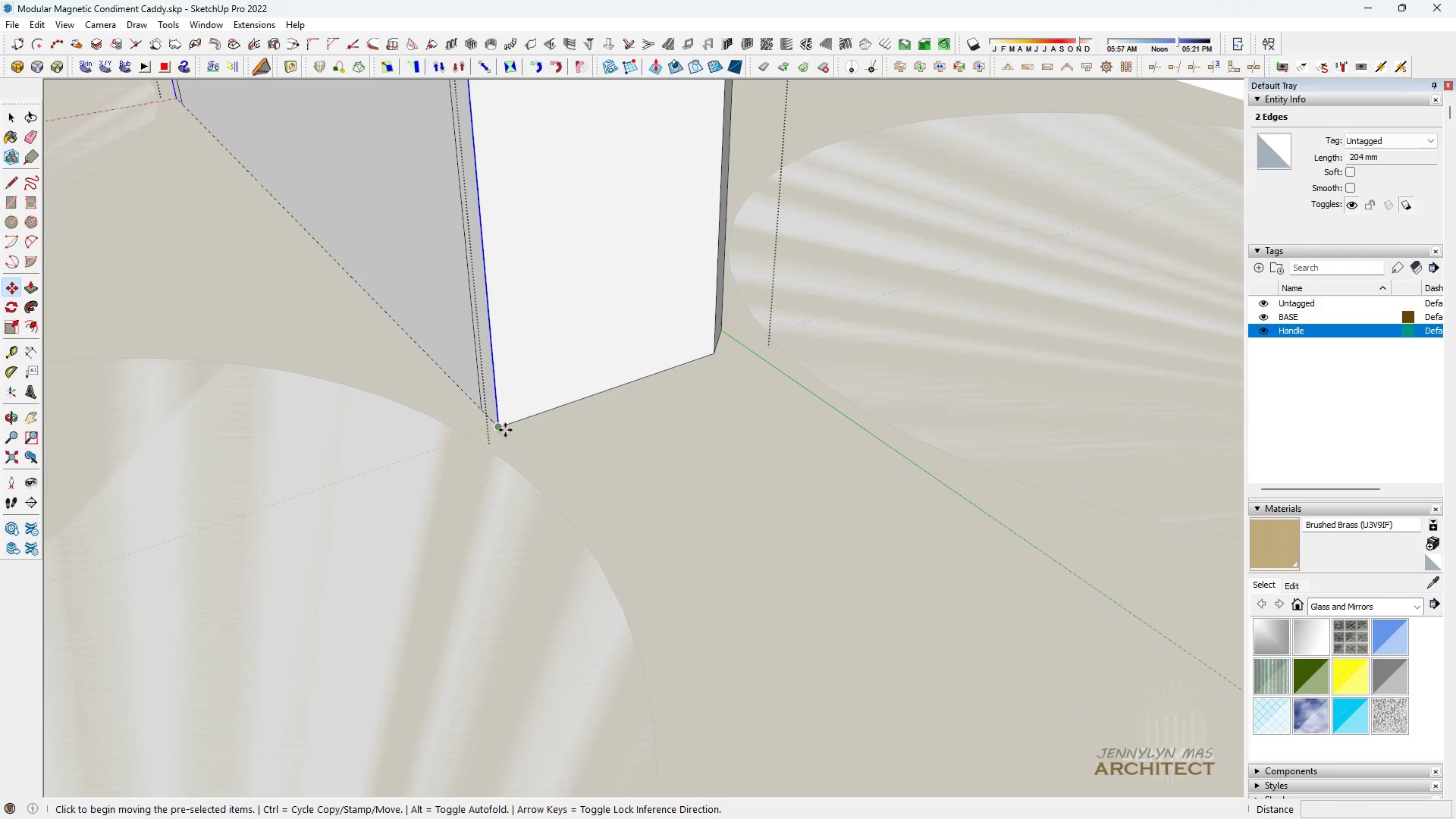 
left_click([503, 428])
 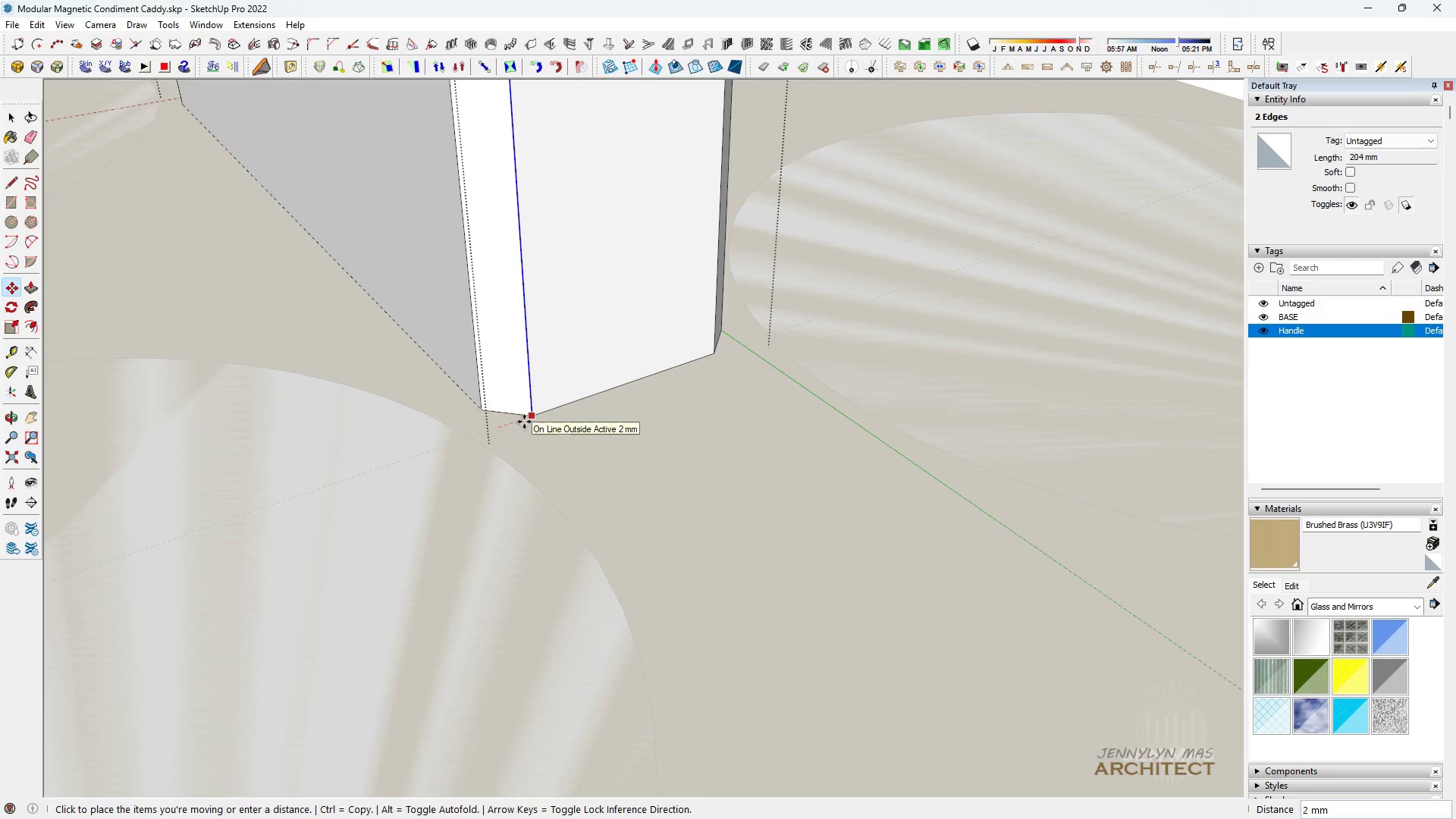 
left_click([524, 422])
 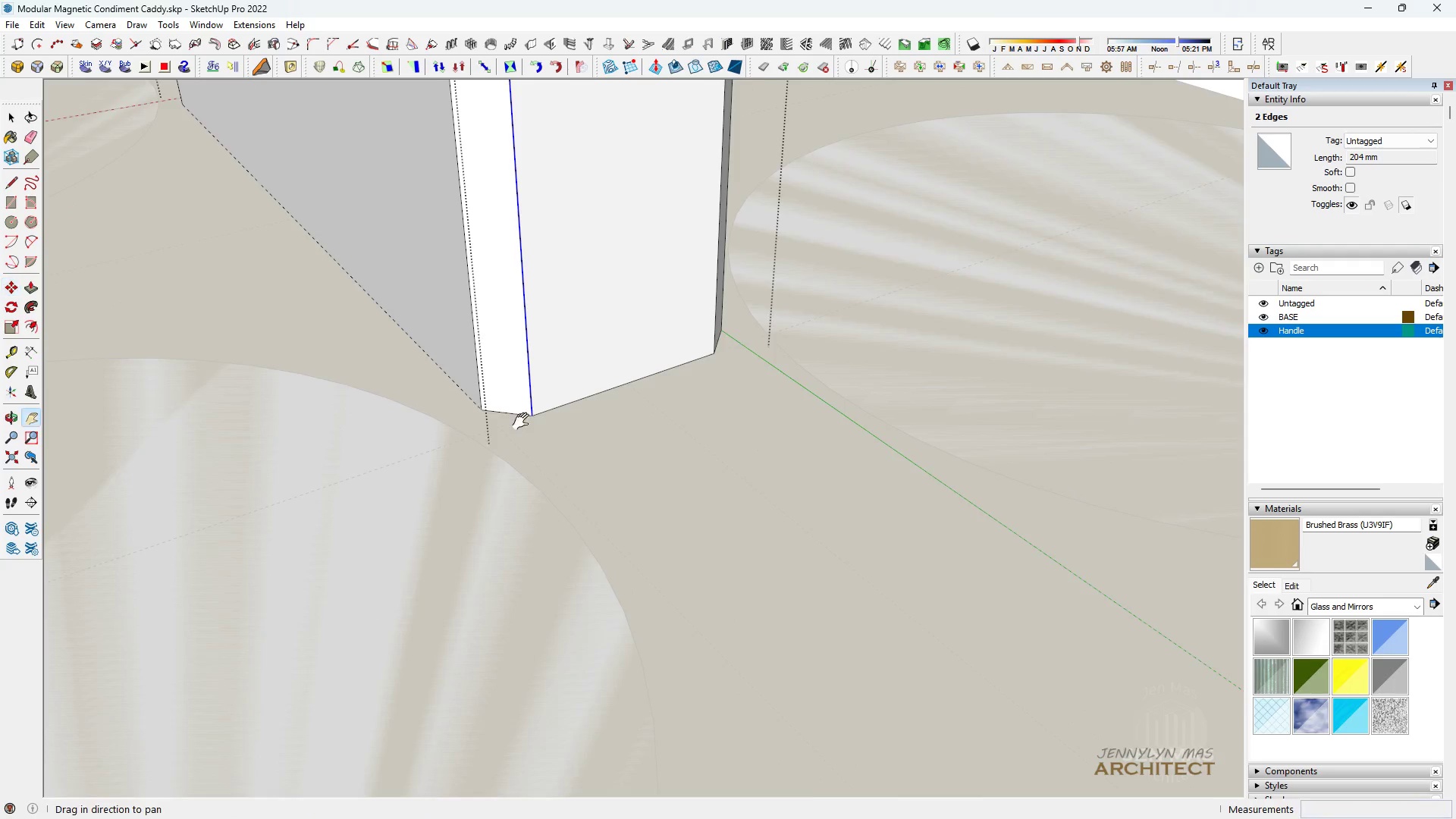 
key(H)
 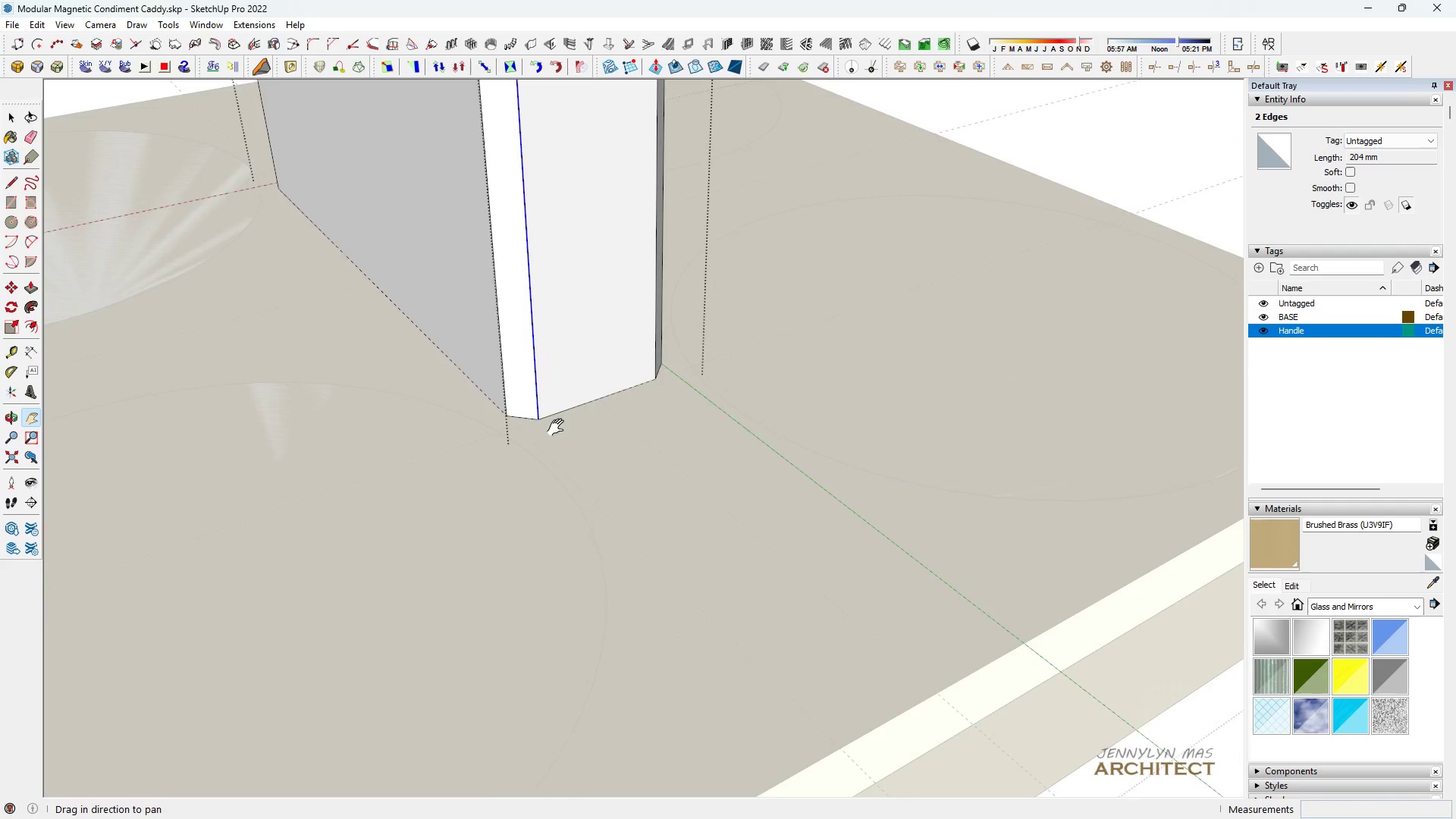 
type(hh)
 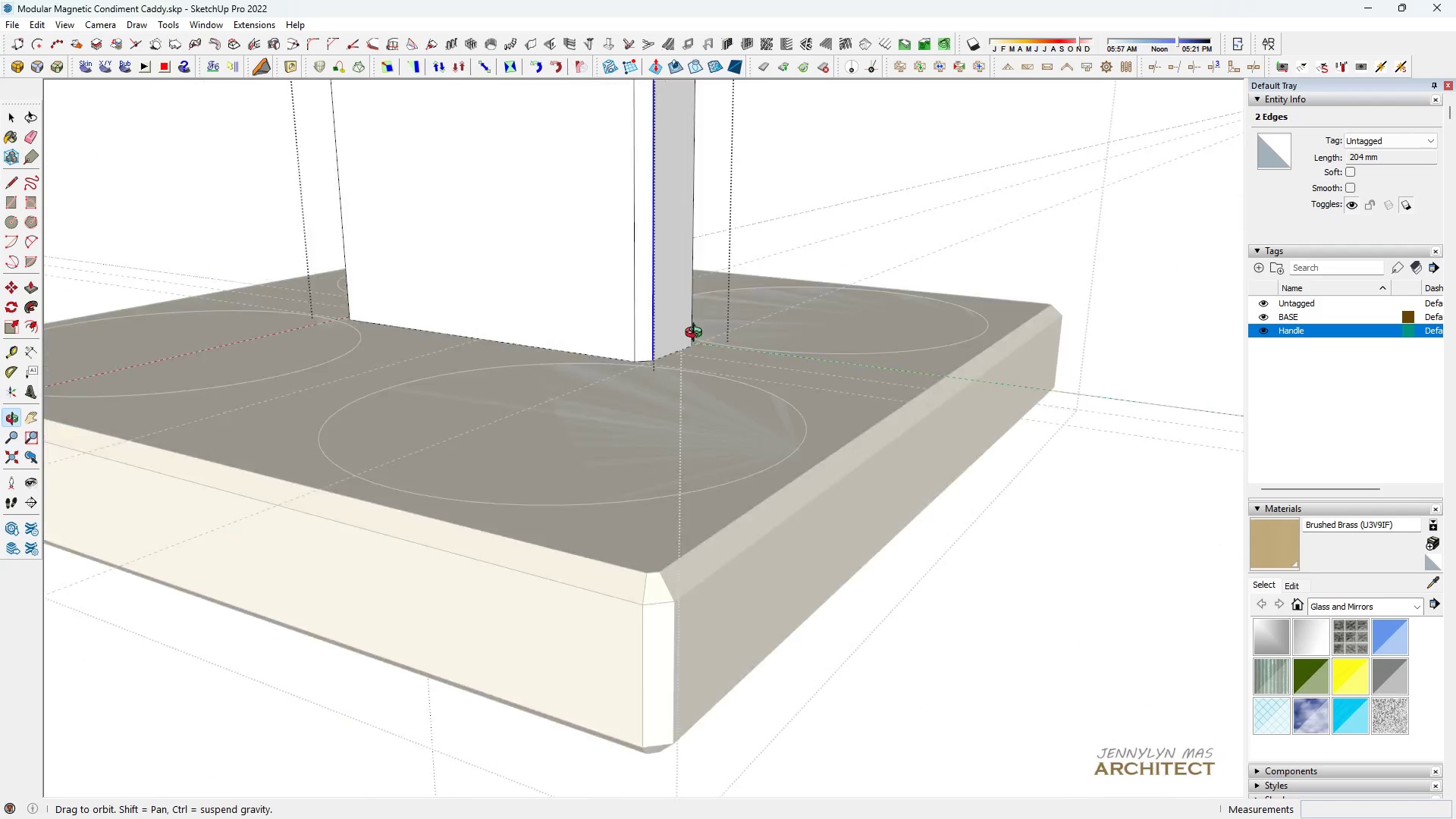 
scroll: coordinate [684, 411], scroll_direction: down, amount: 11.0
 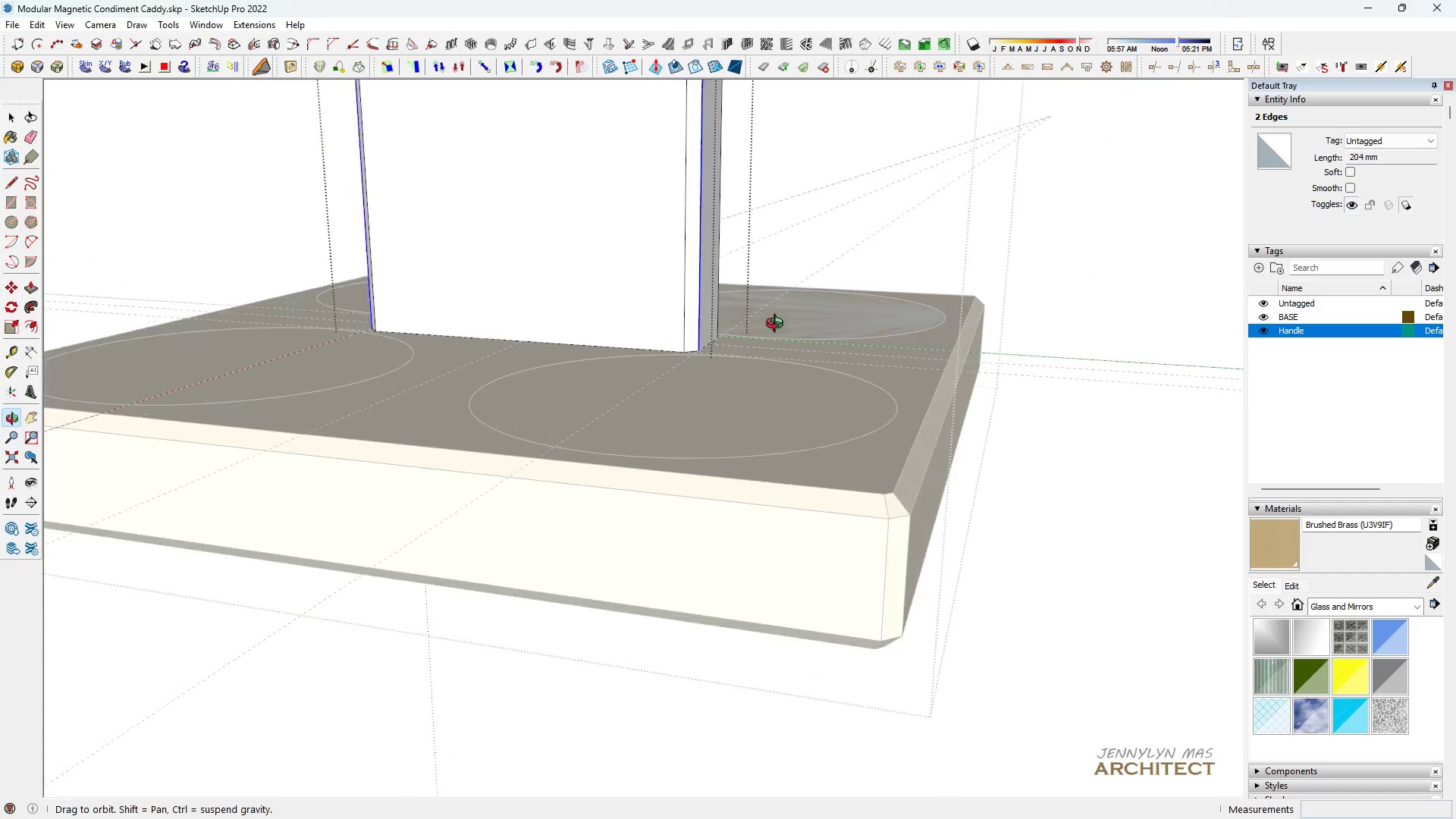 
key(Space)
 